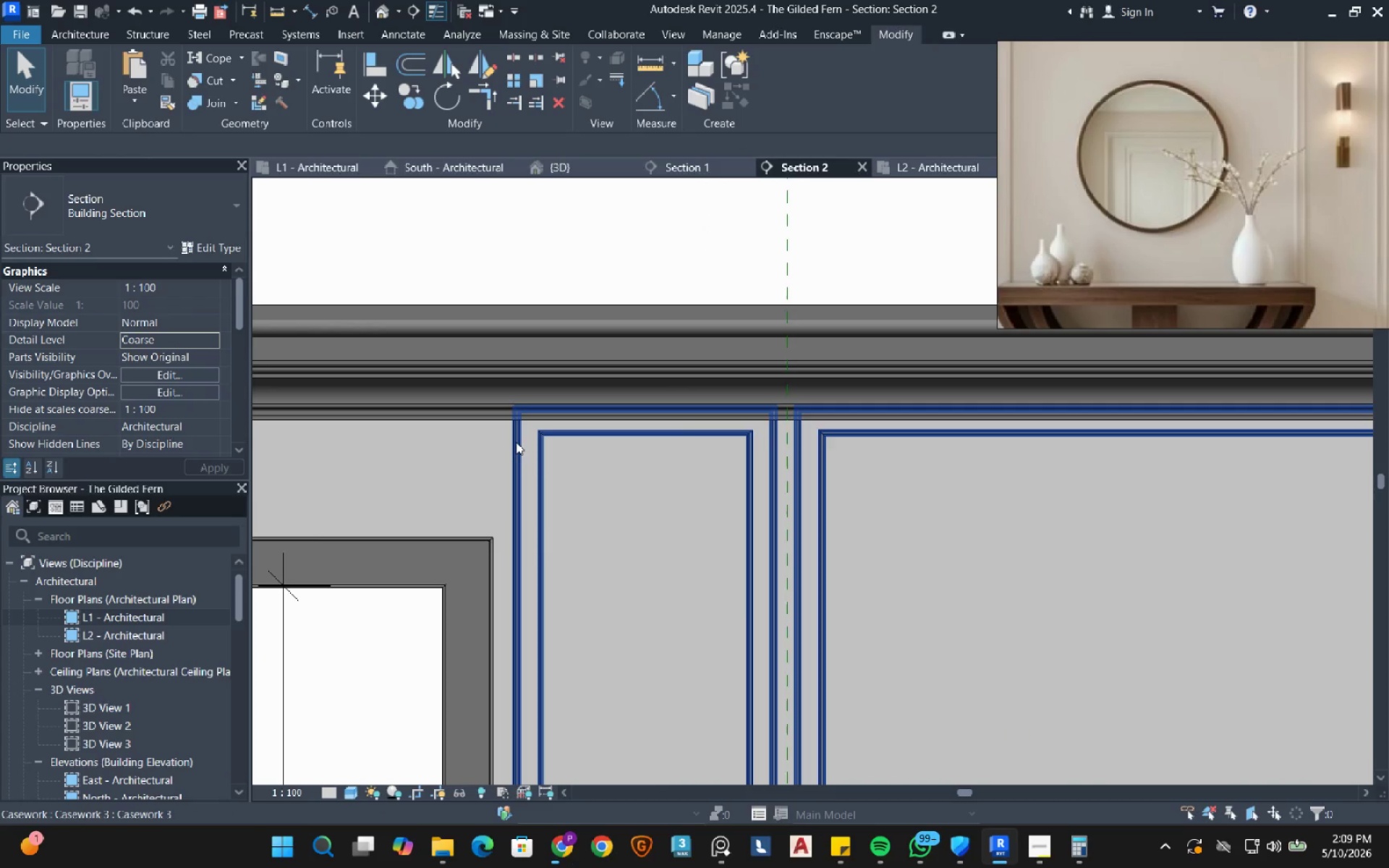 
left_click([516, 442])
 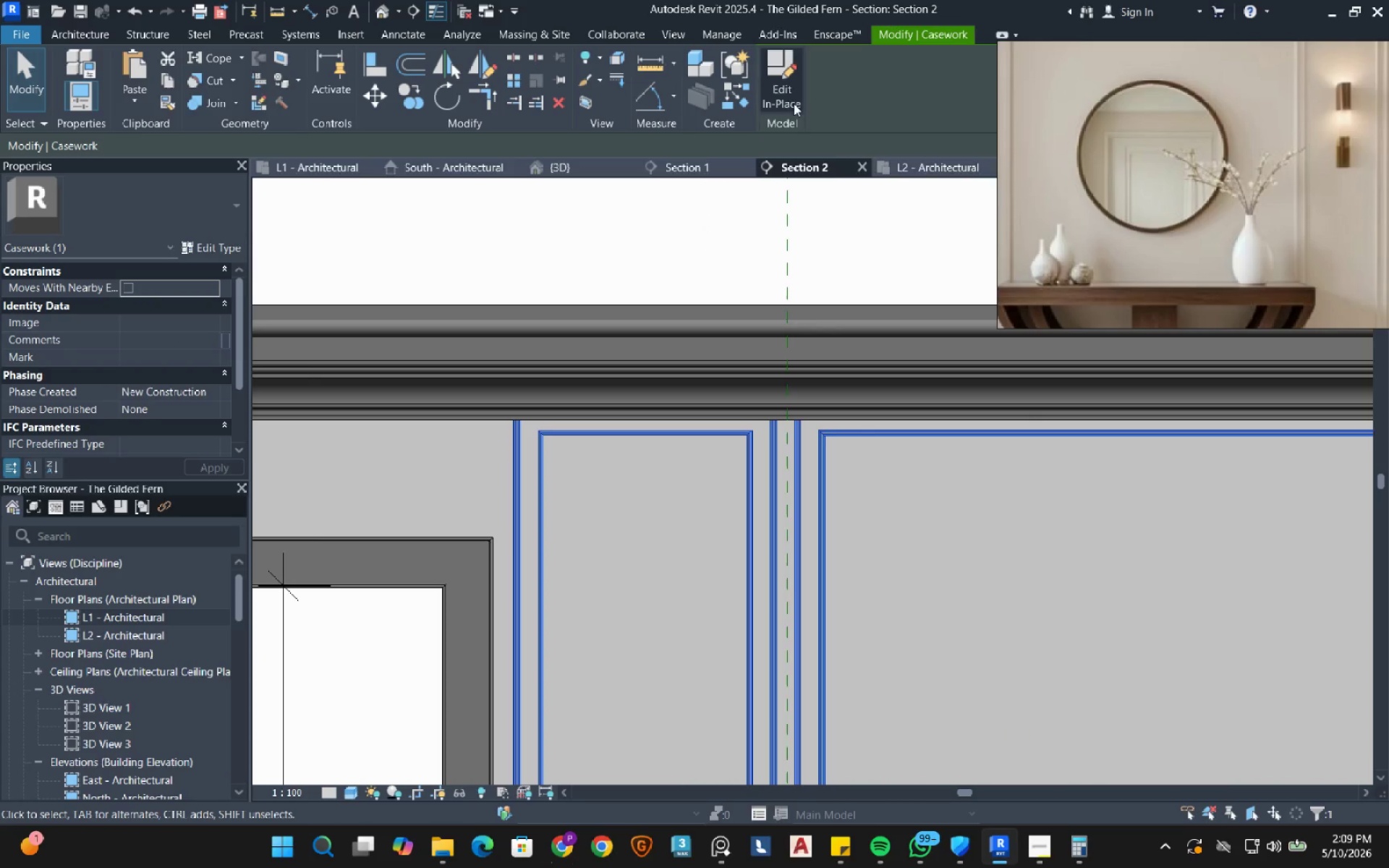 
left_click([783, 89])
 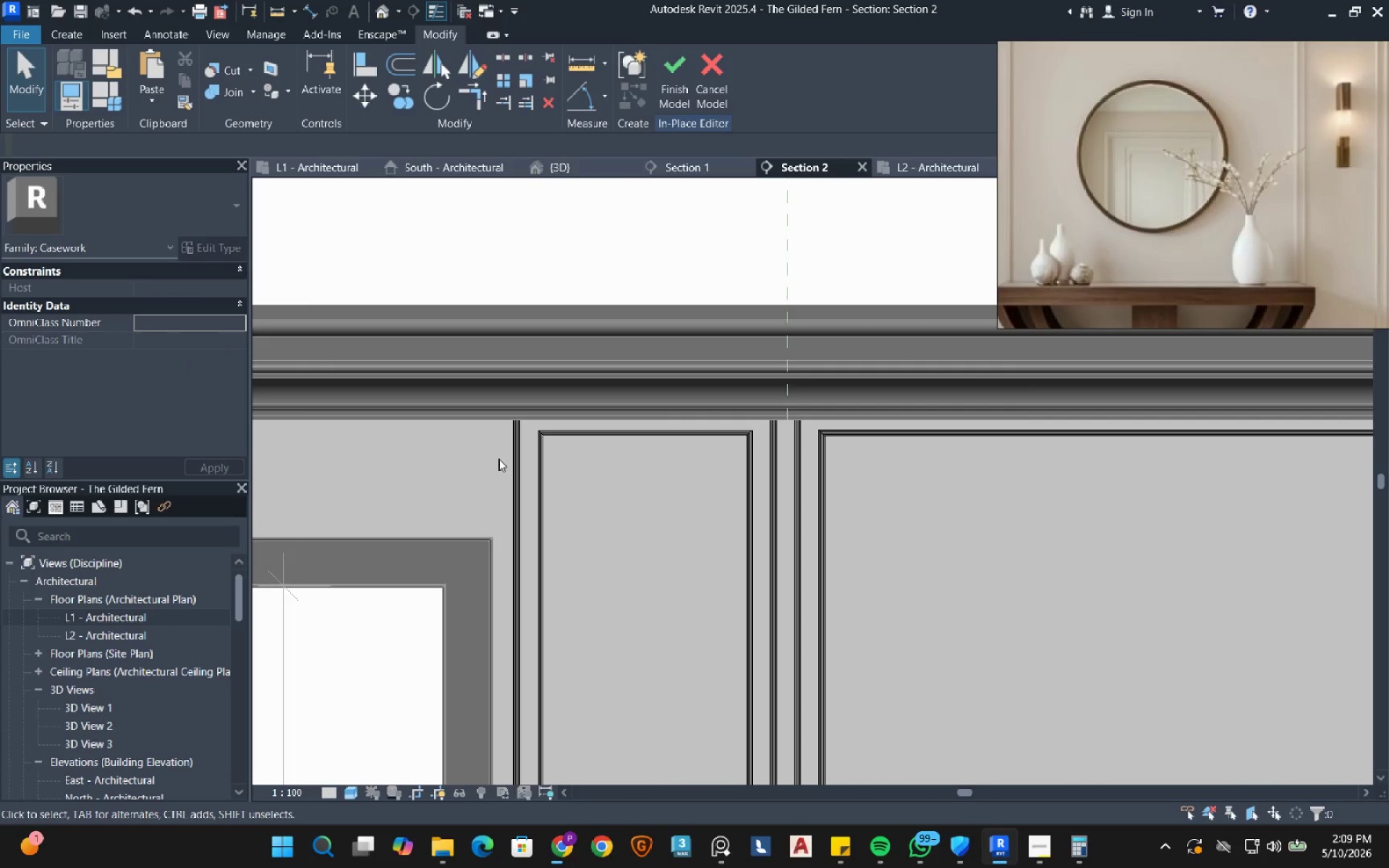 
left_click([517, 445])
 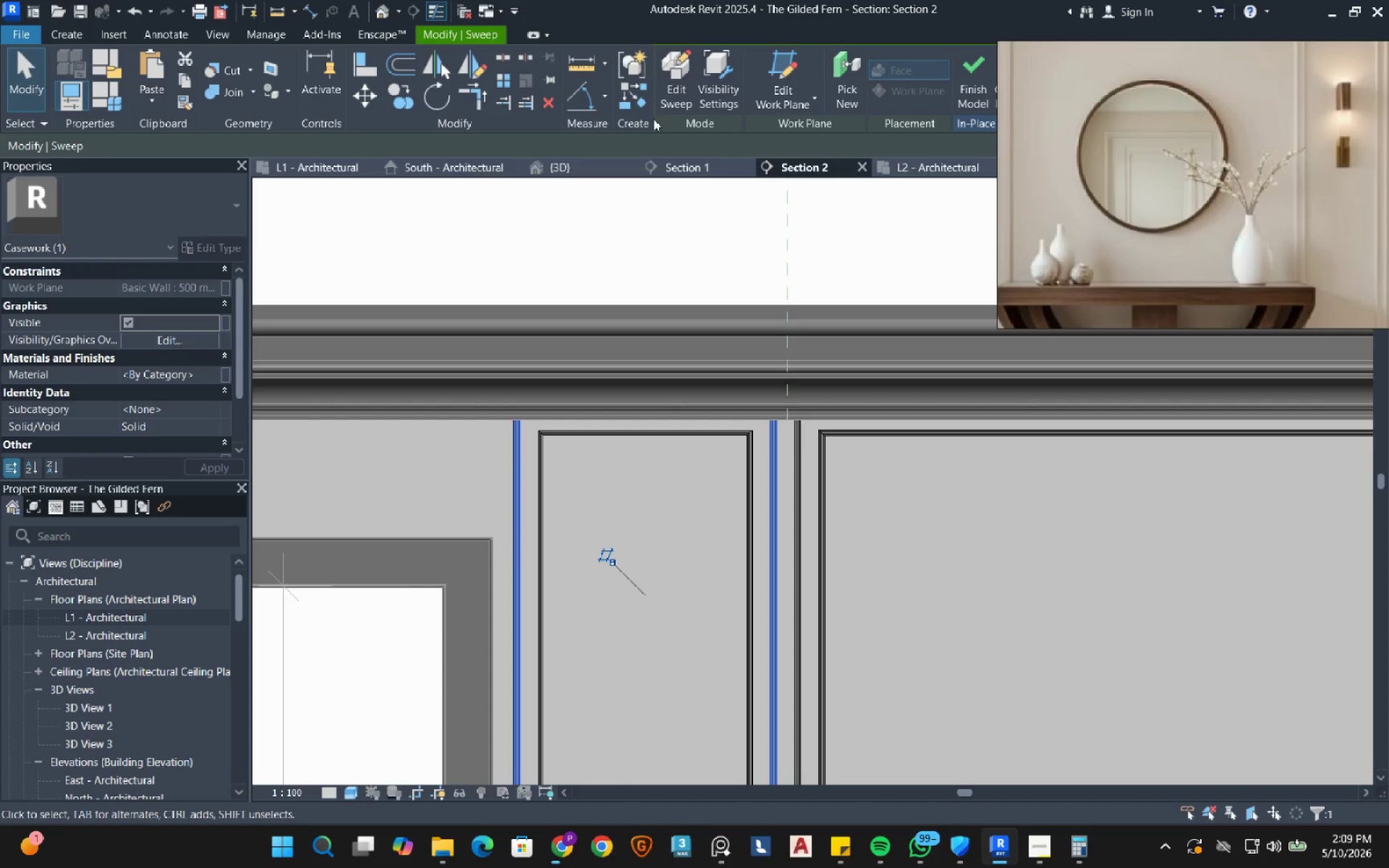 
left_click([674, 87])
 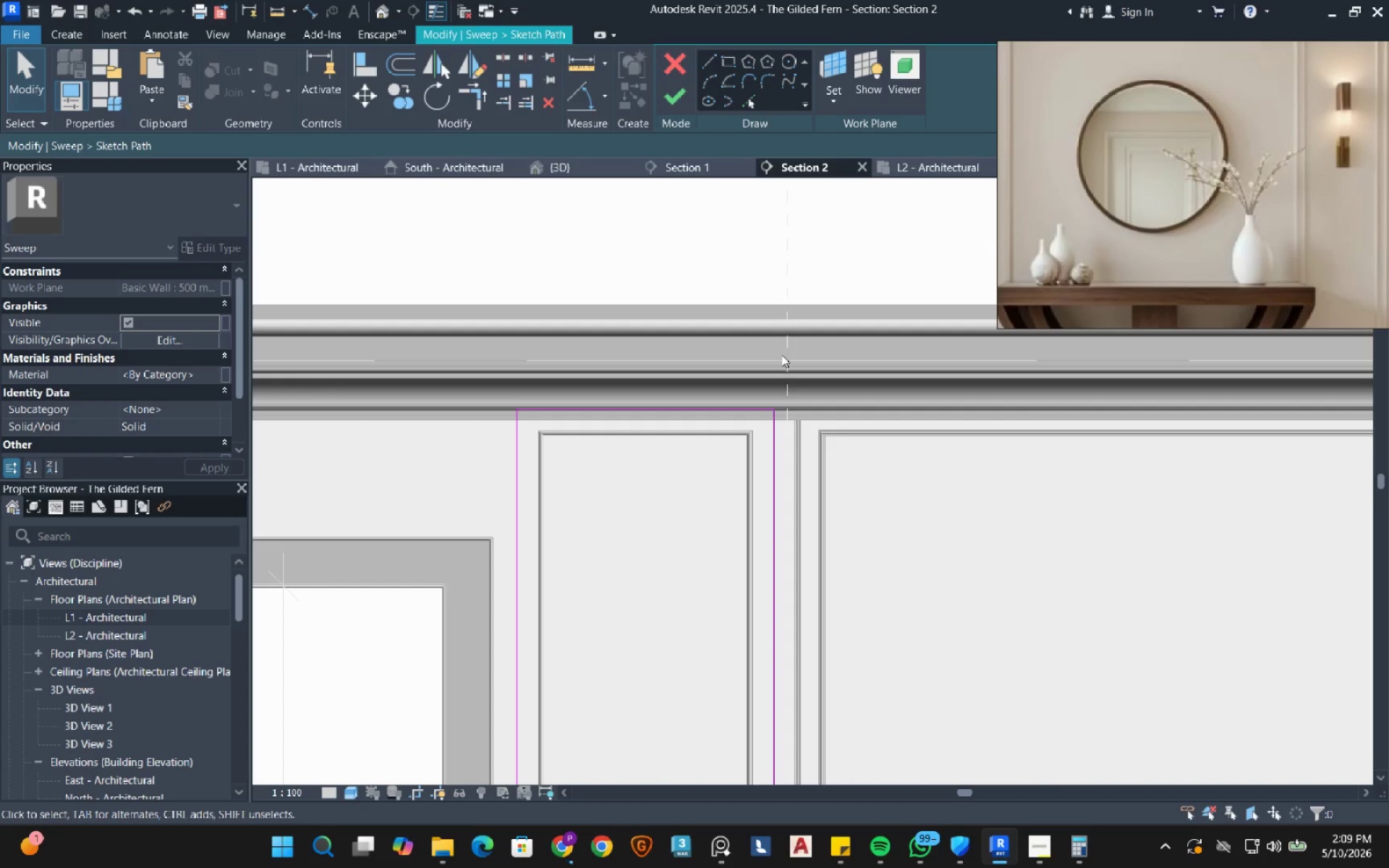 
left_click_drag(start_coordinate=[686, 369], to_coordinate=[620, 472])
 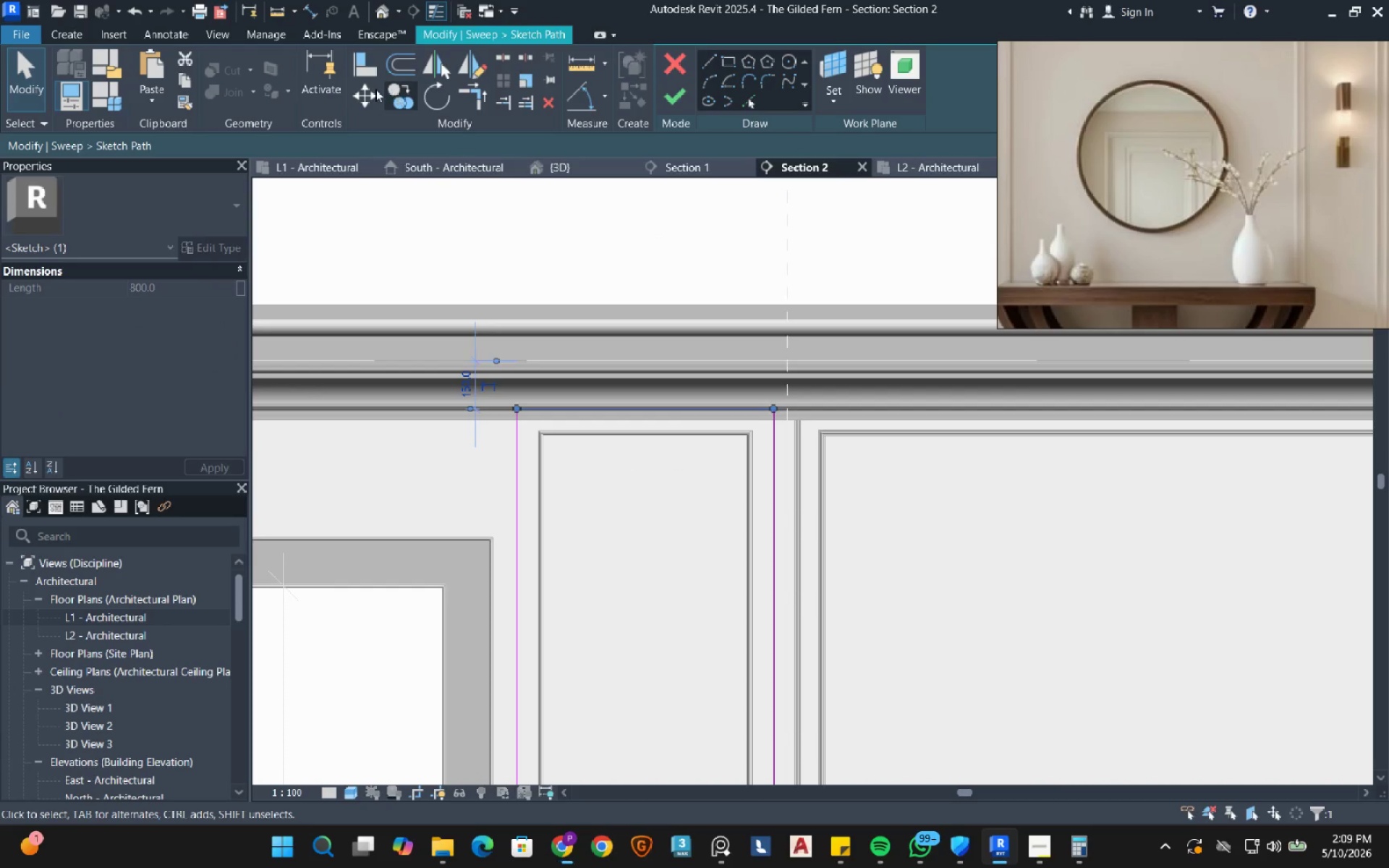 
left_click([369, 93])
 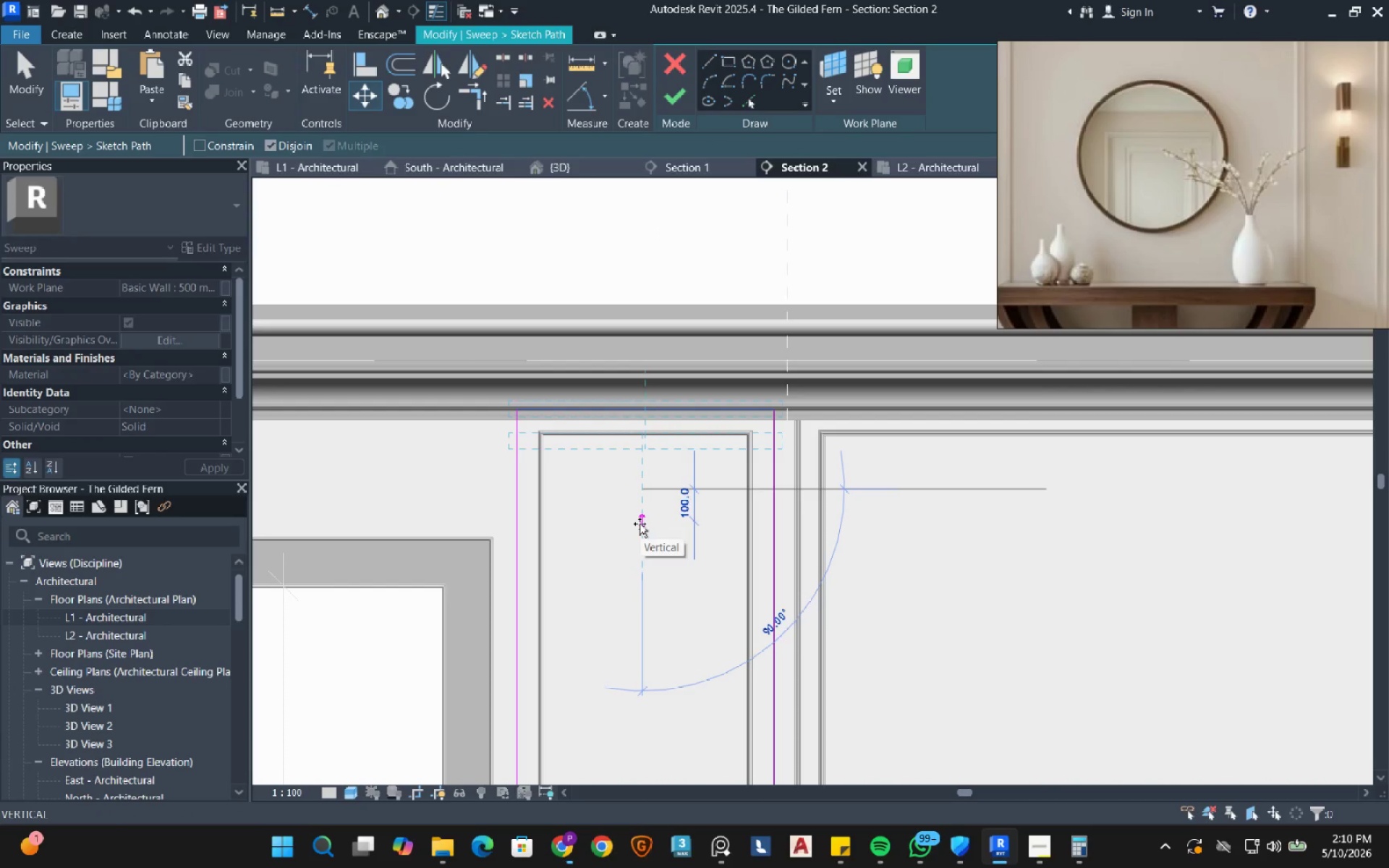 
key(Numpad2)
 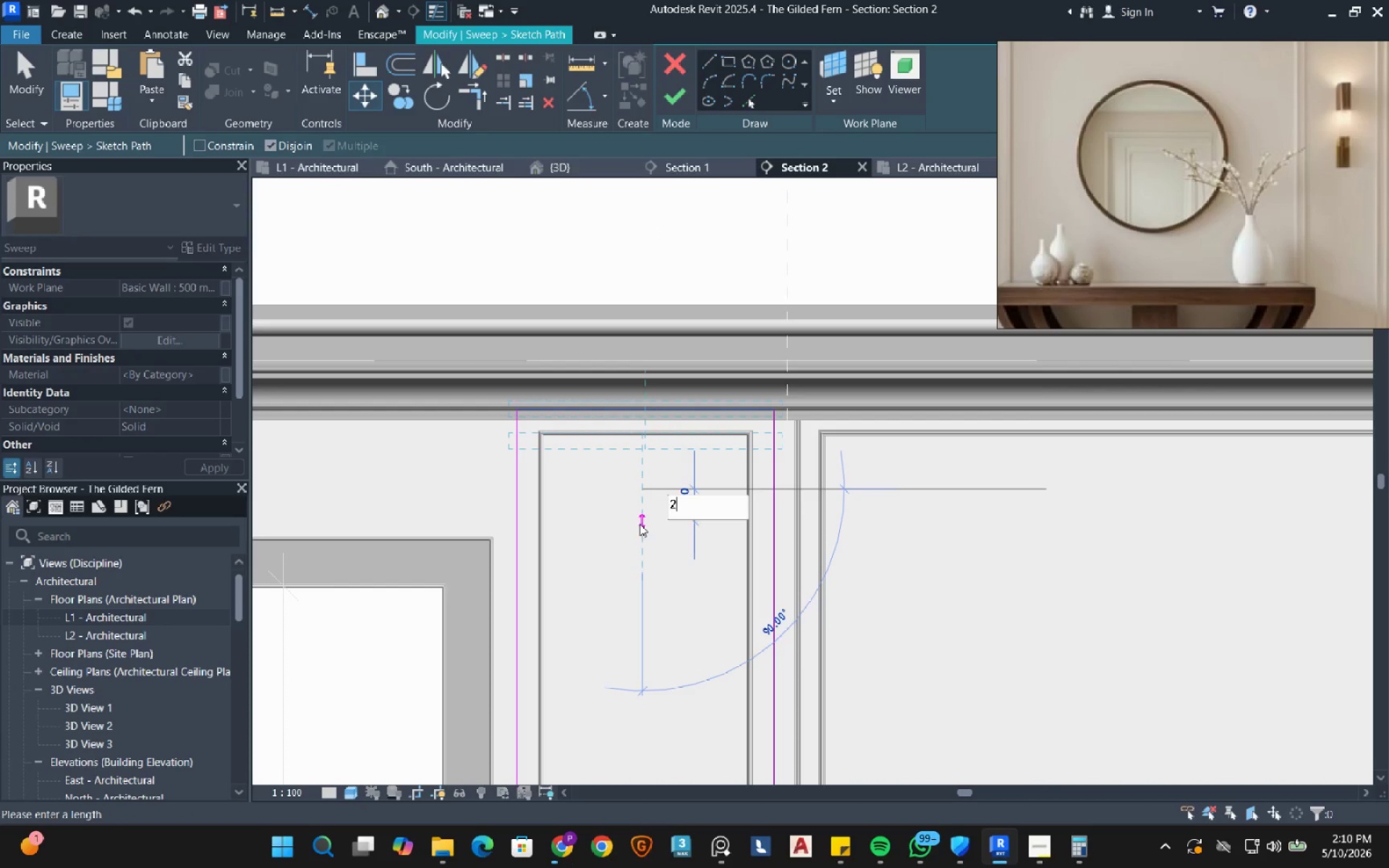 
key(Numpad0)
 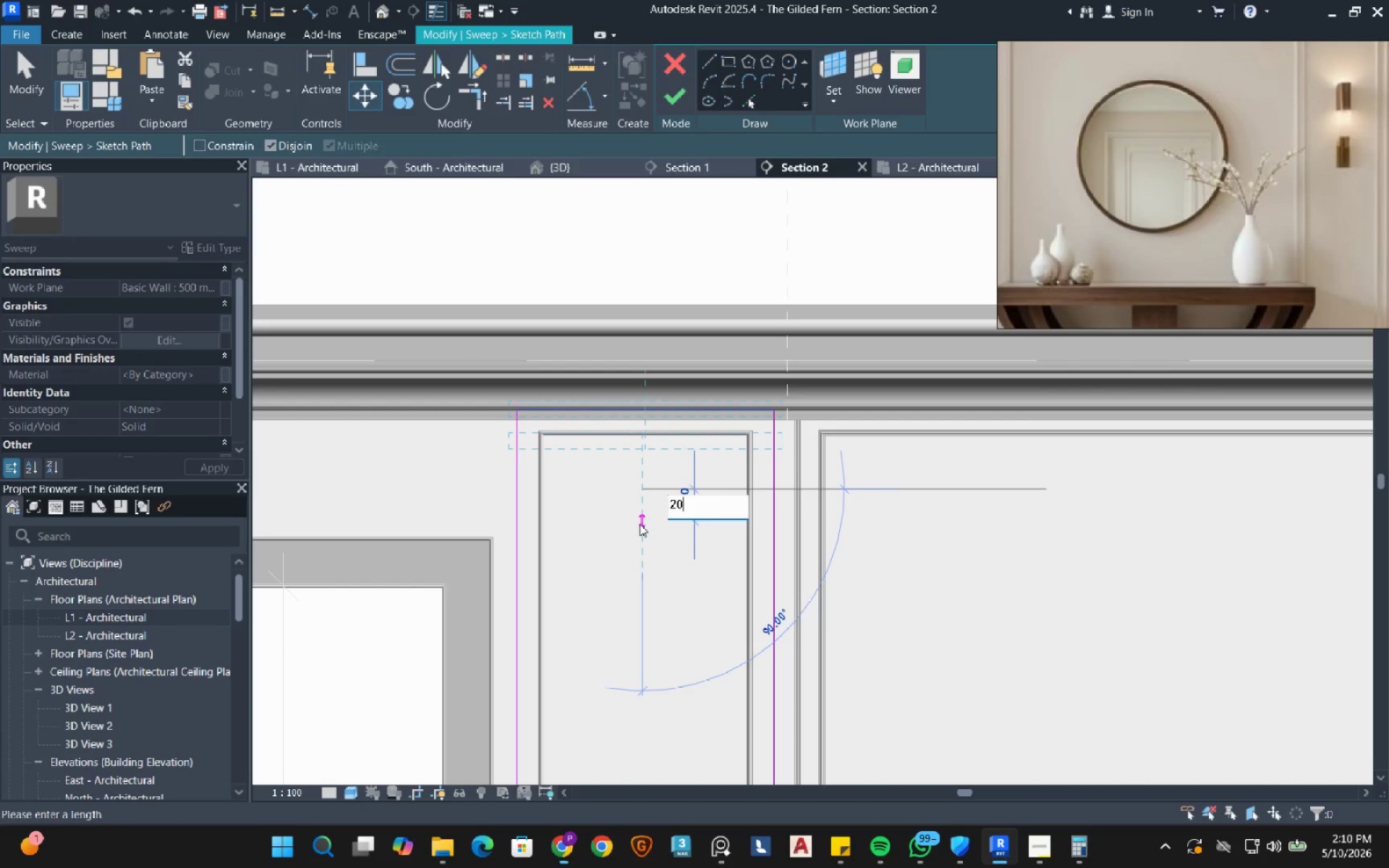 
key(Numpad9)
 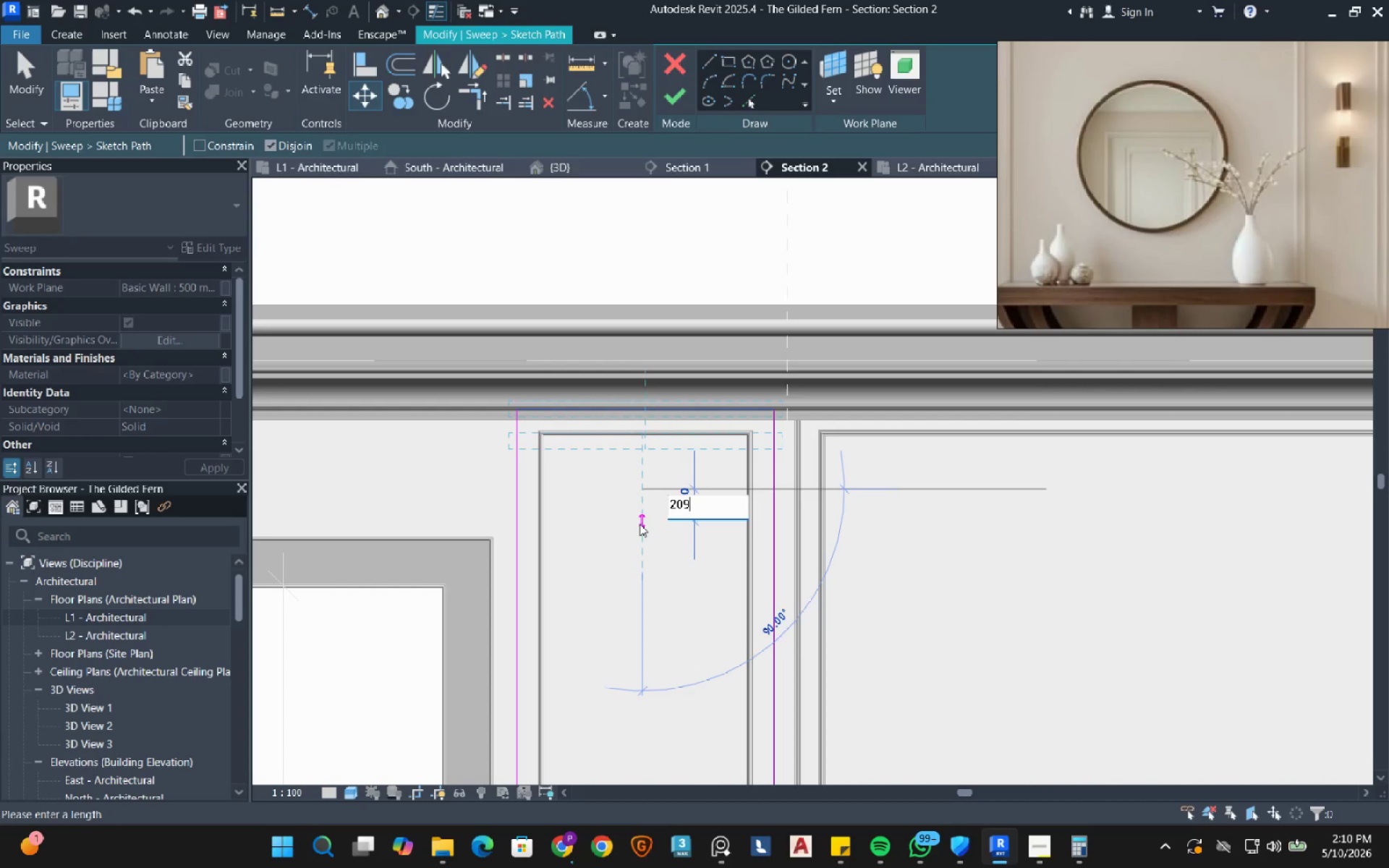 
key(NumpadDecimal)
 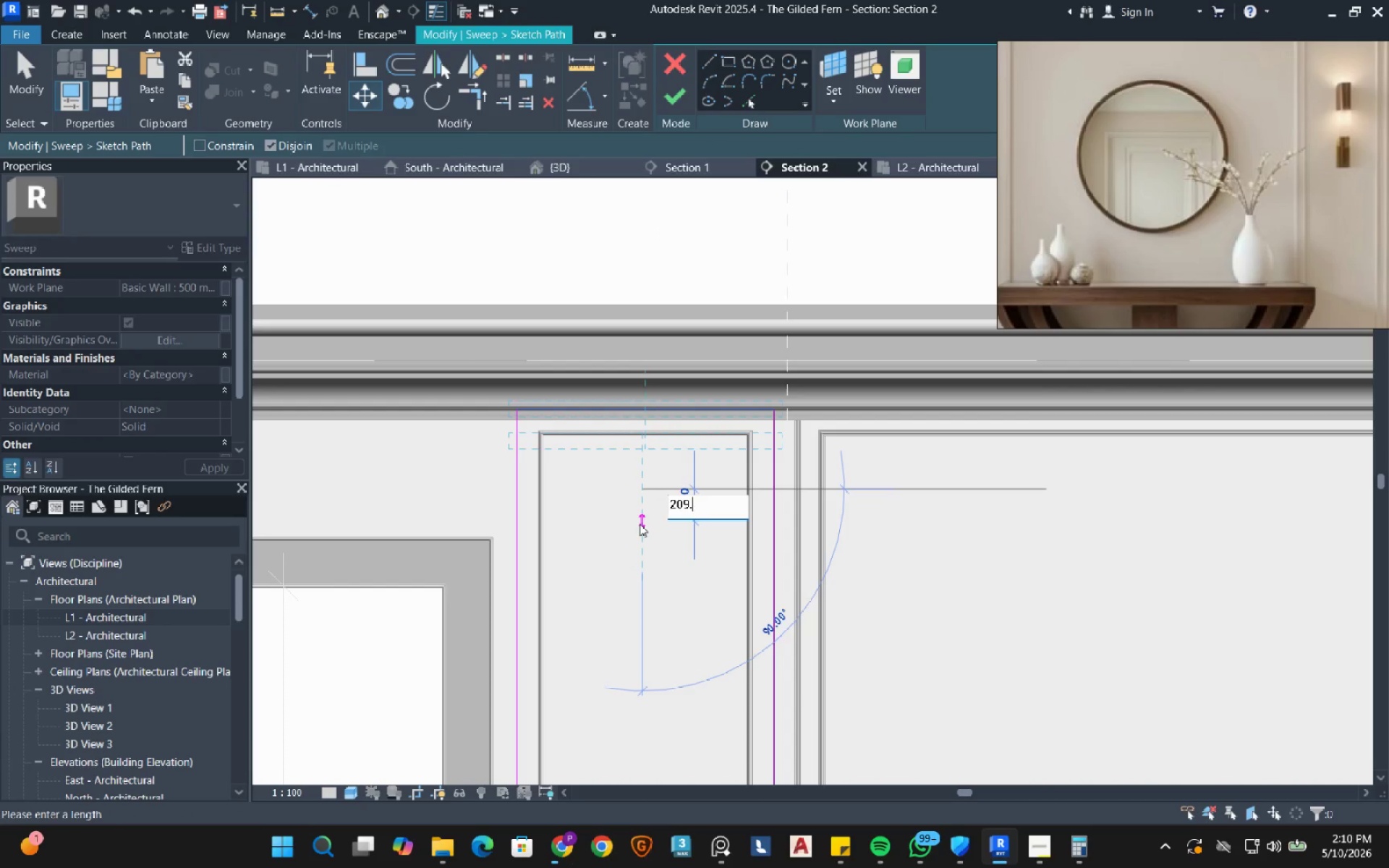 
key(Numpad1)
 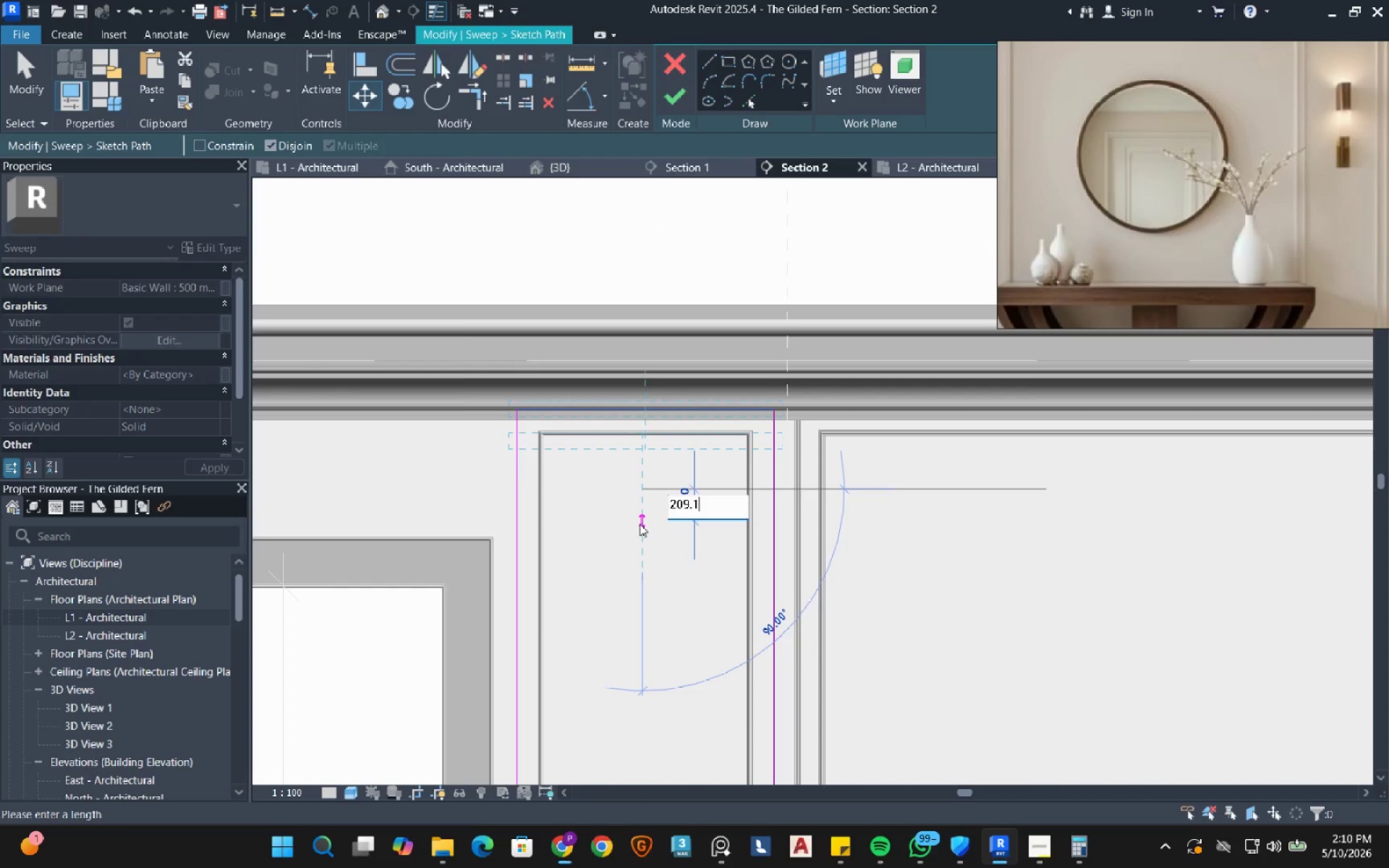 
key(NumpadEnter)
 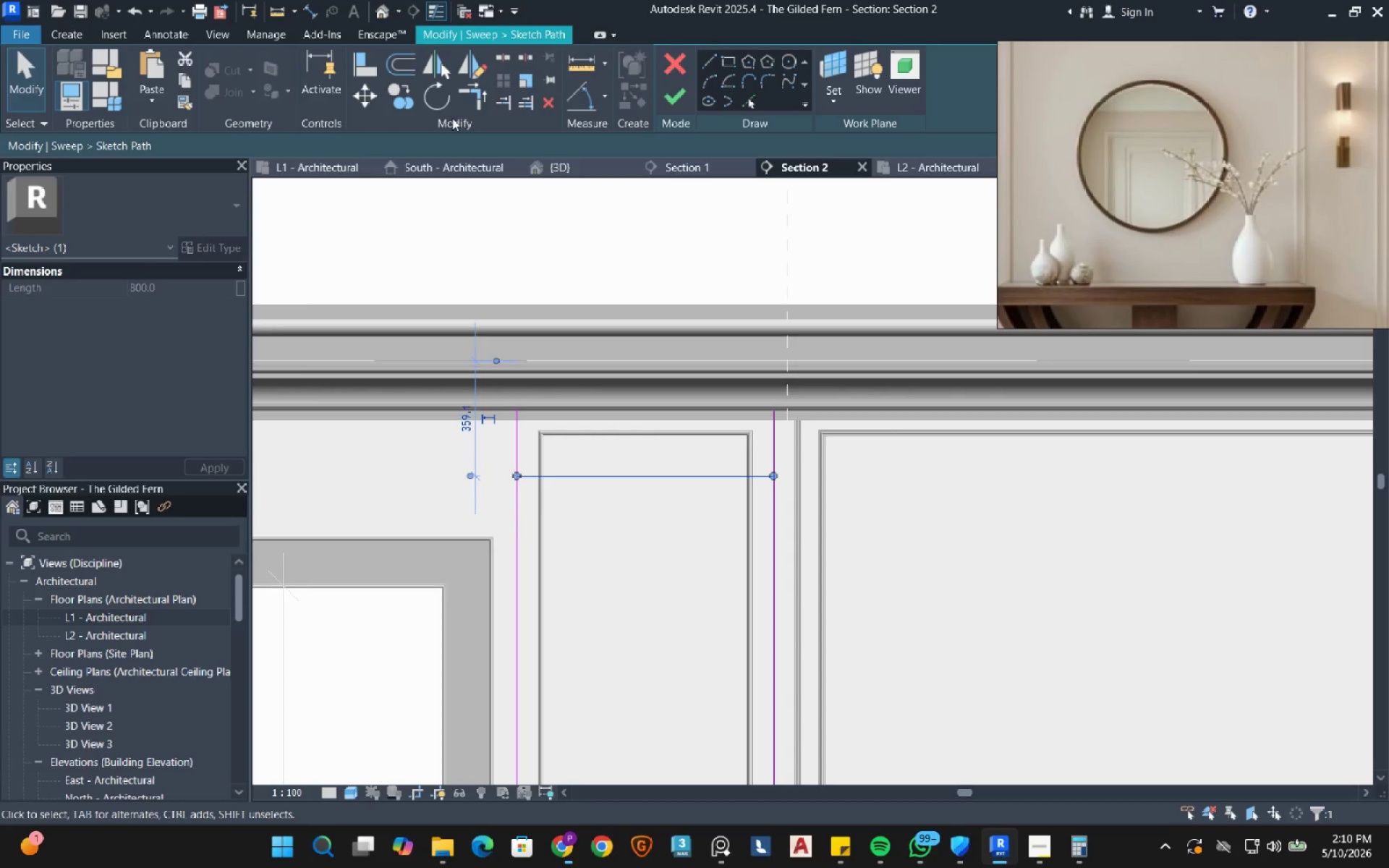 
left_click([471, 93])
 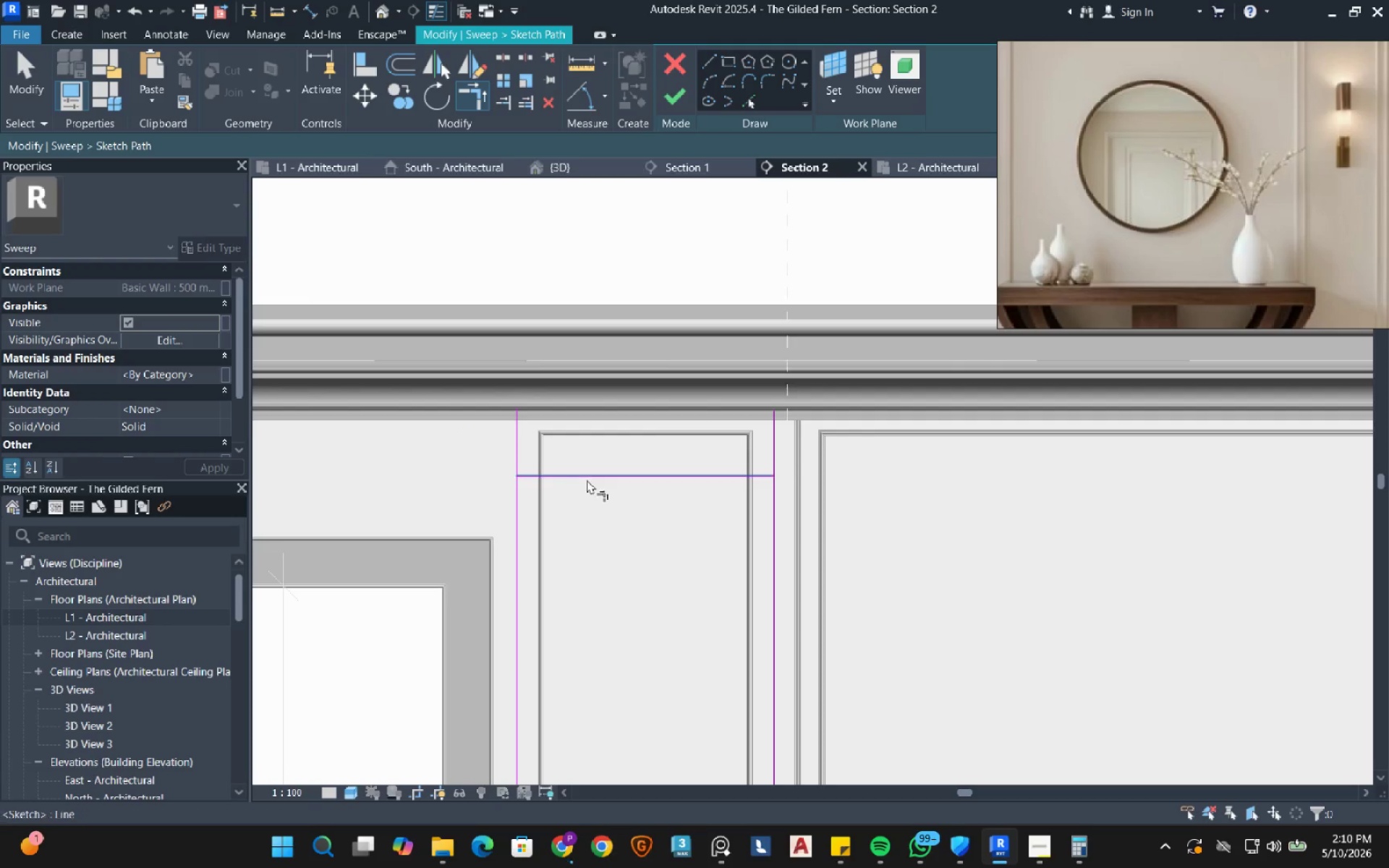 
left_click_drag(start_coordinate=[587, 479], to_coordinate=[580, 480])
 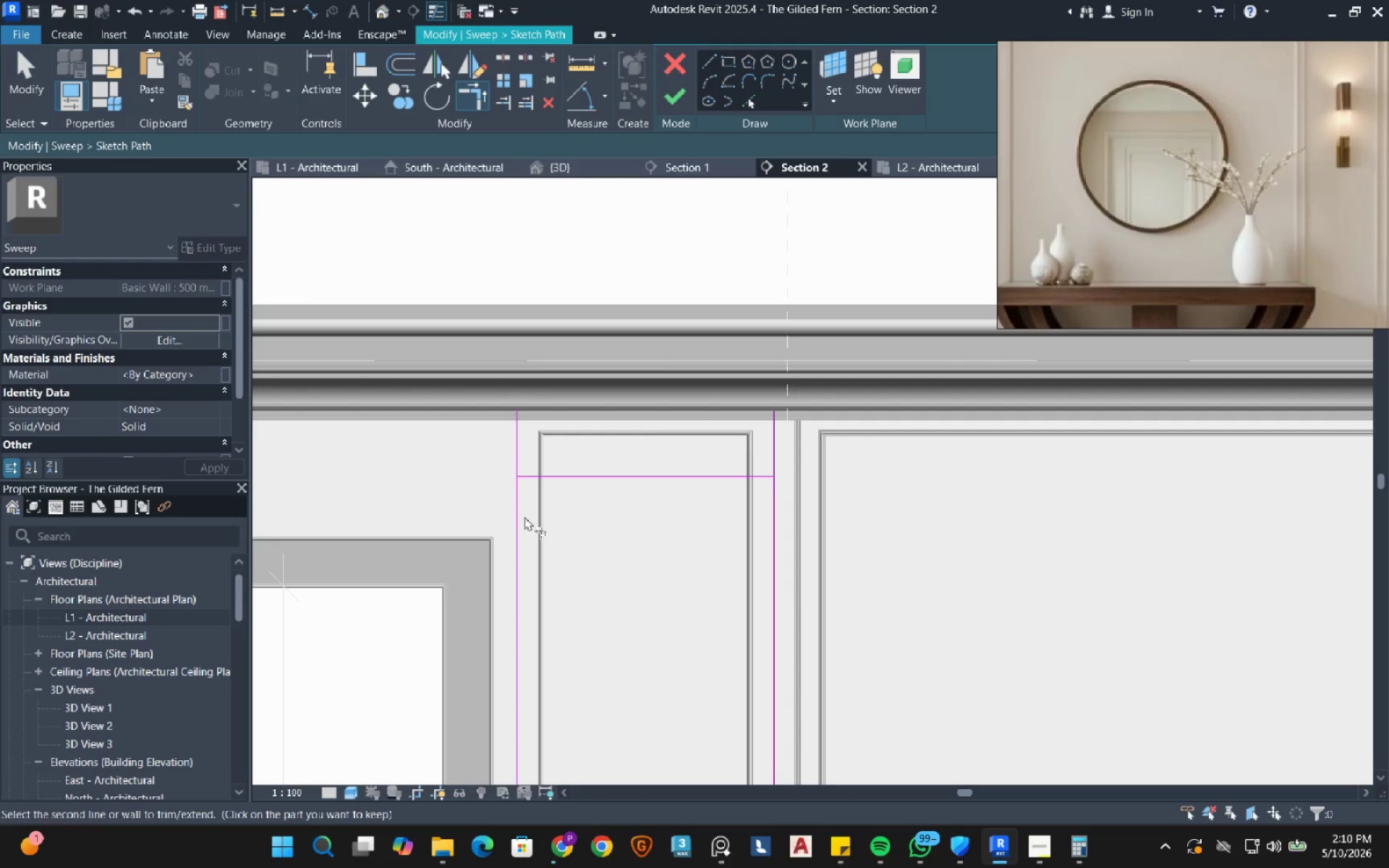 
left_click([522, 519])
 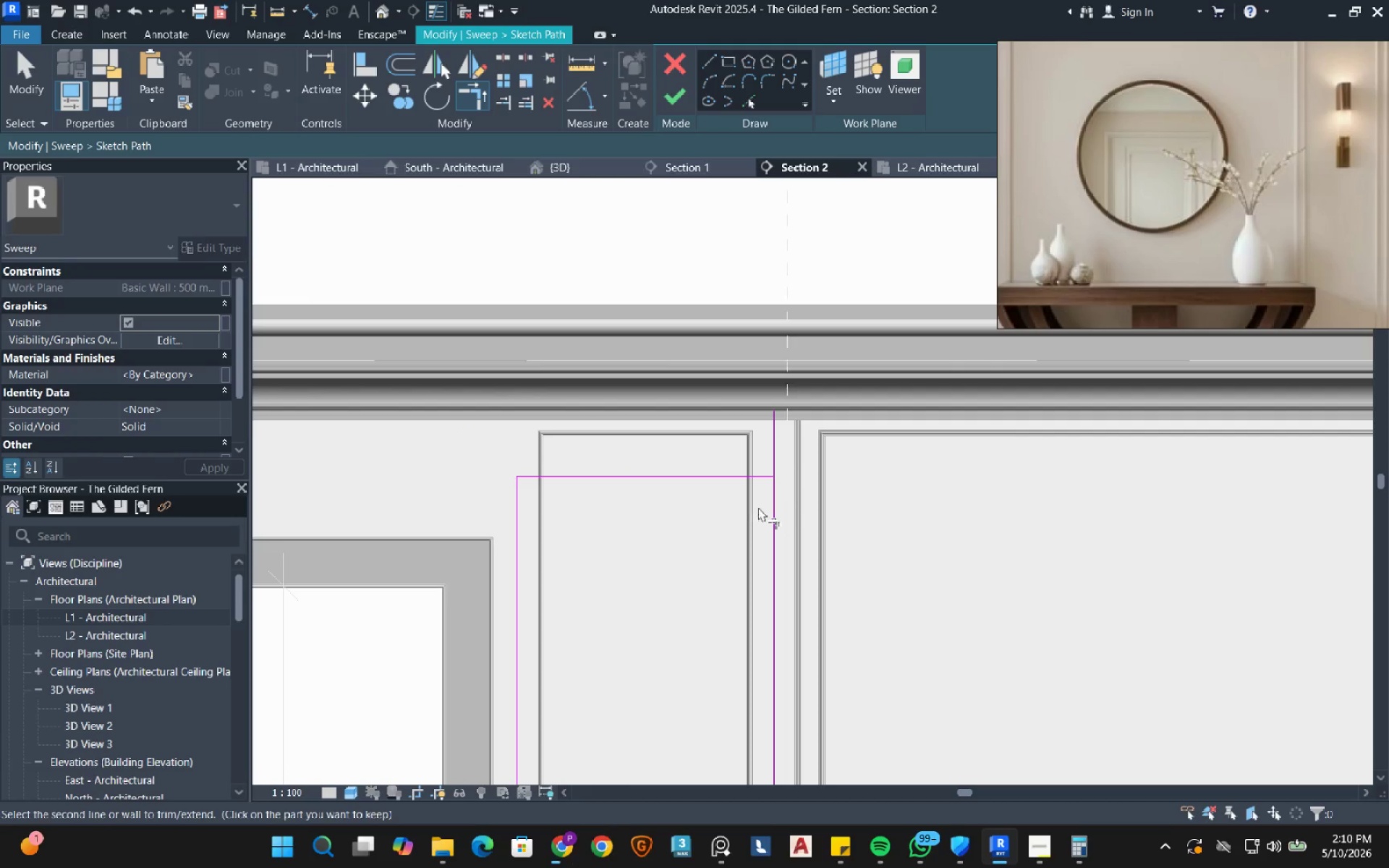 
left_click([772, 510])
 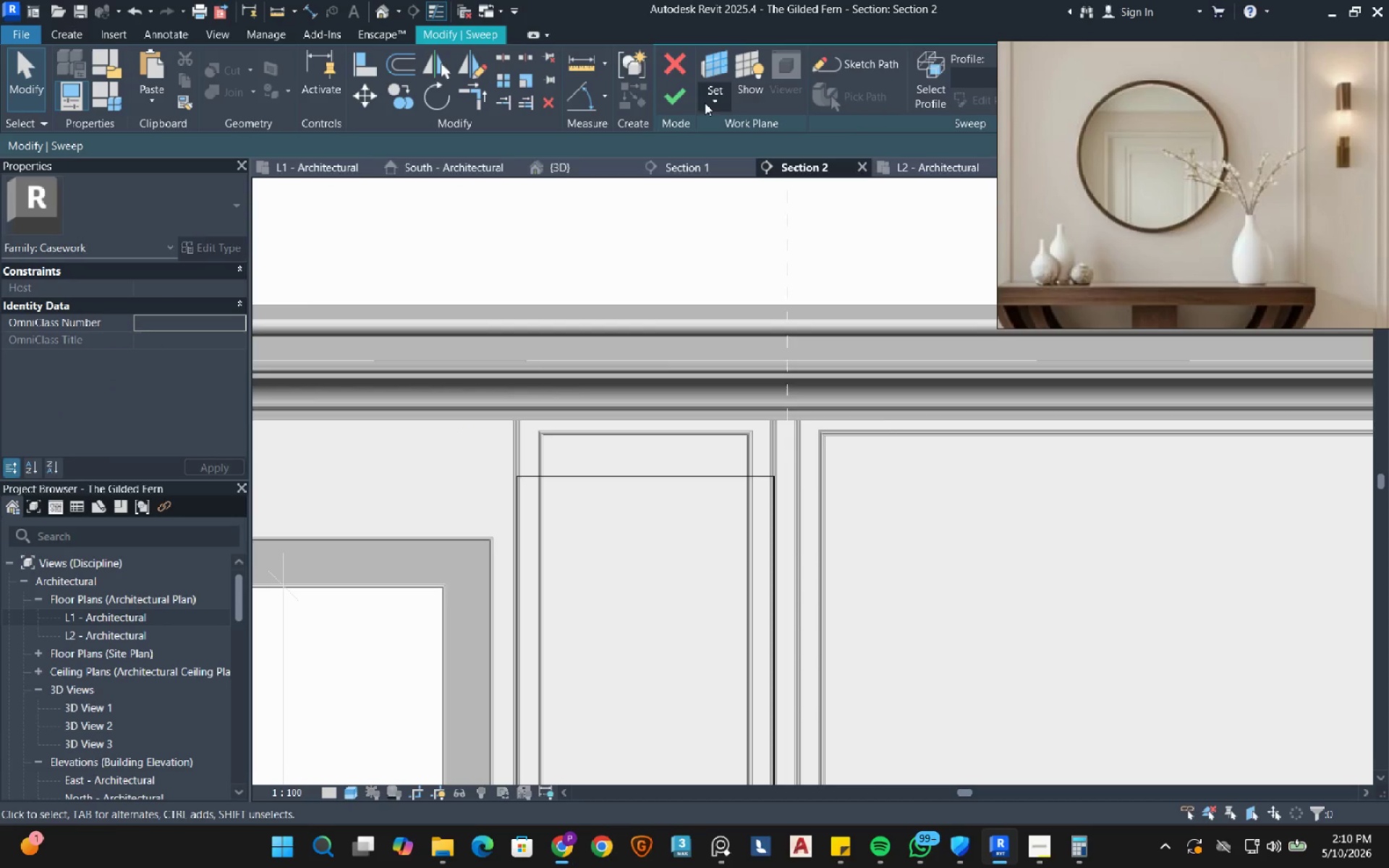 
left_click([678, 102])
 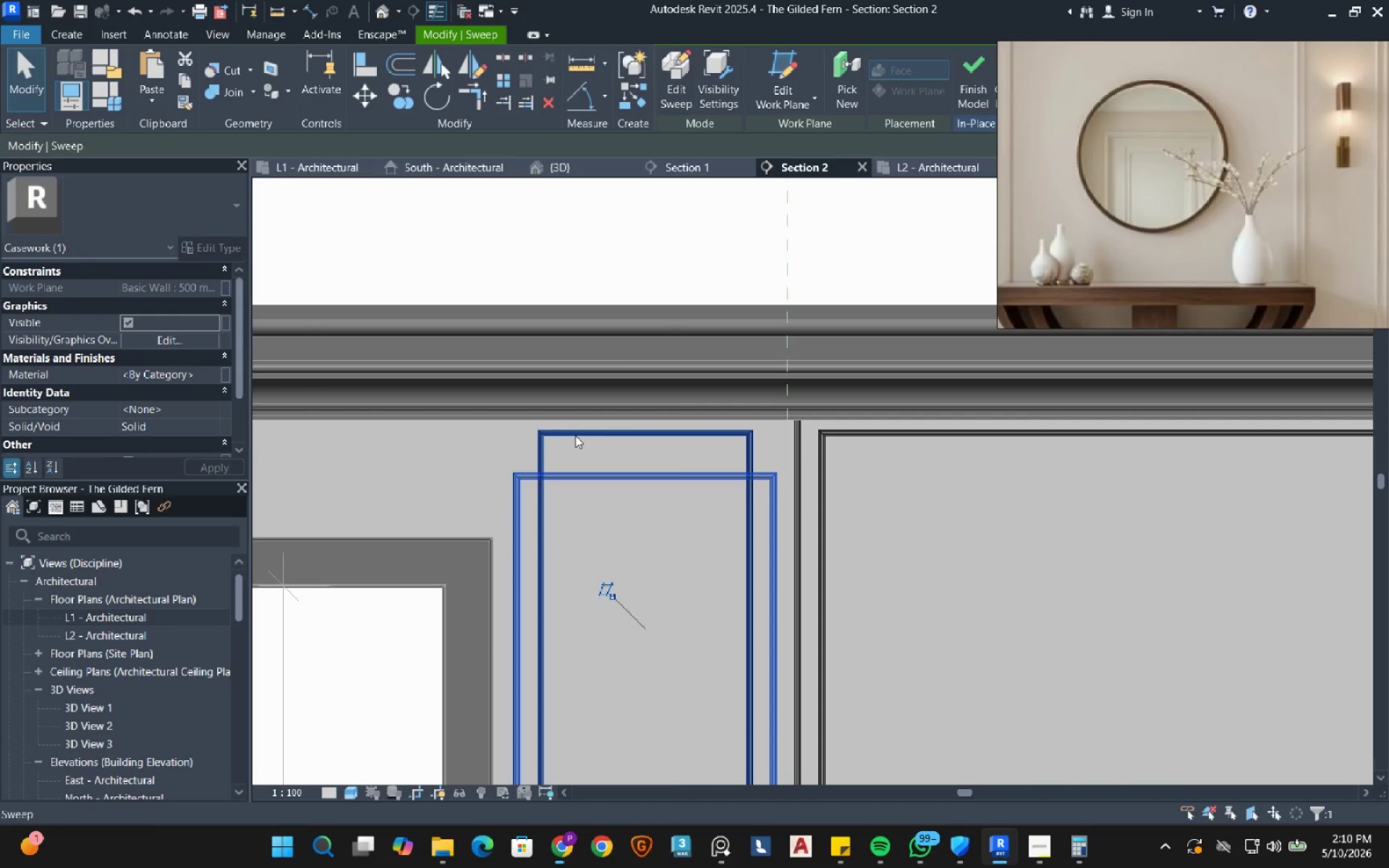 
left_click([574, 435])
 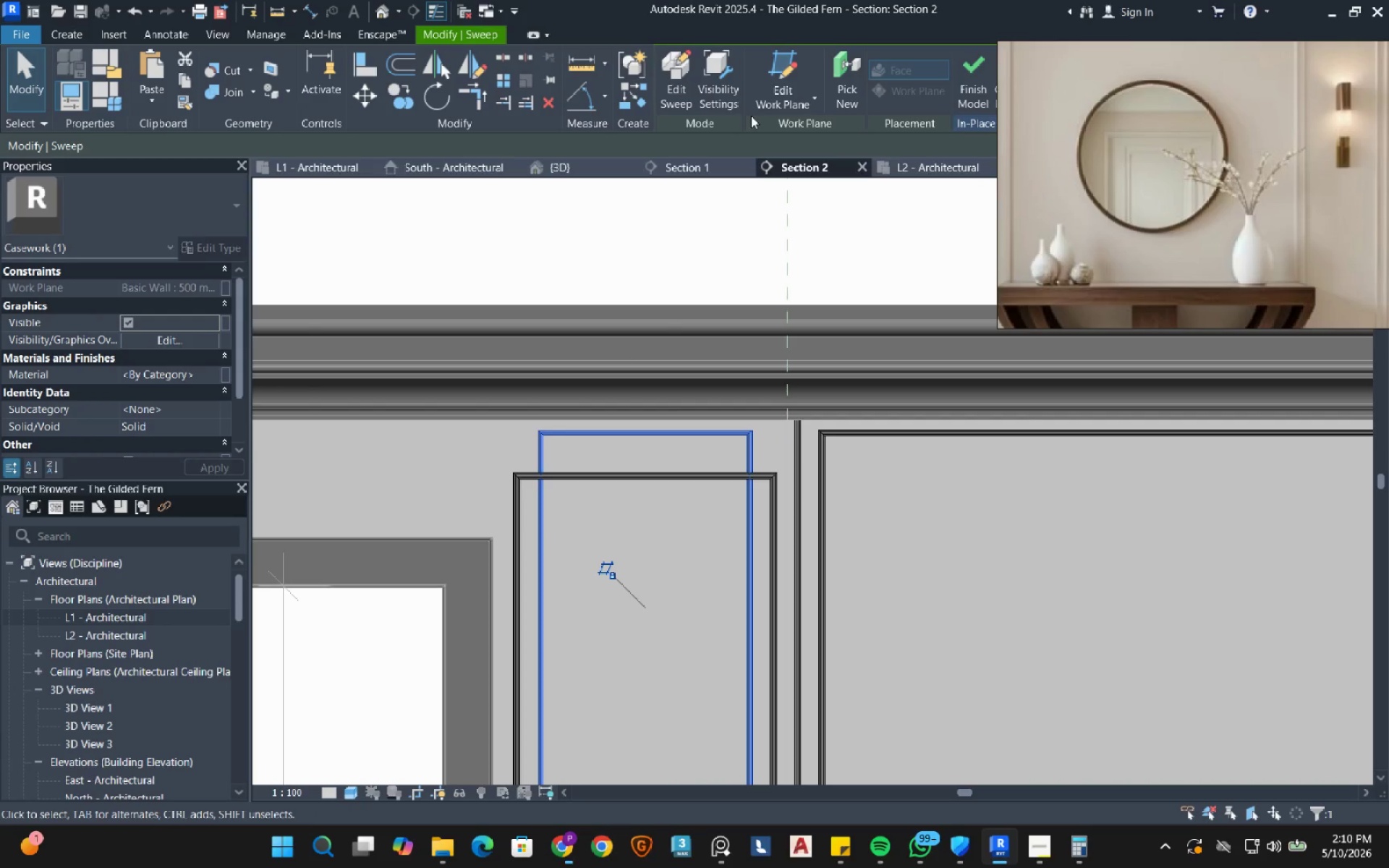 
mouse_move([705, 101])
 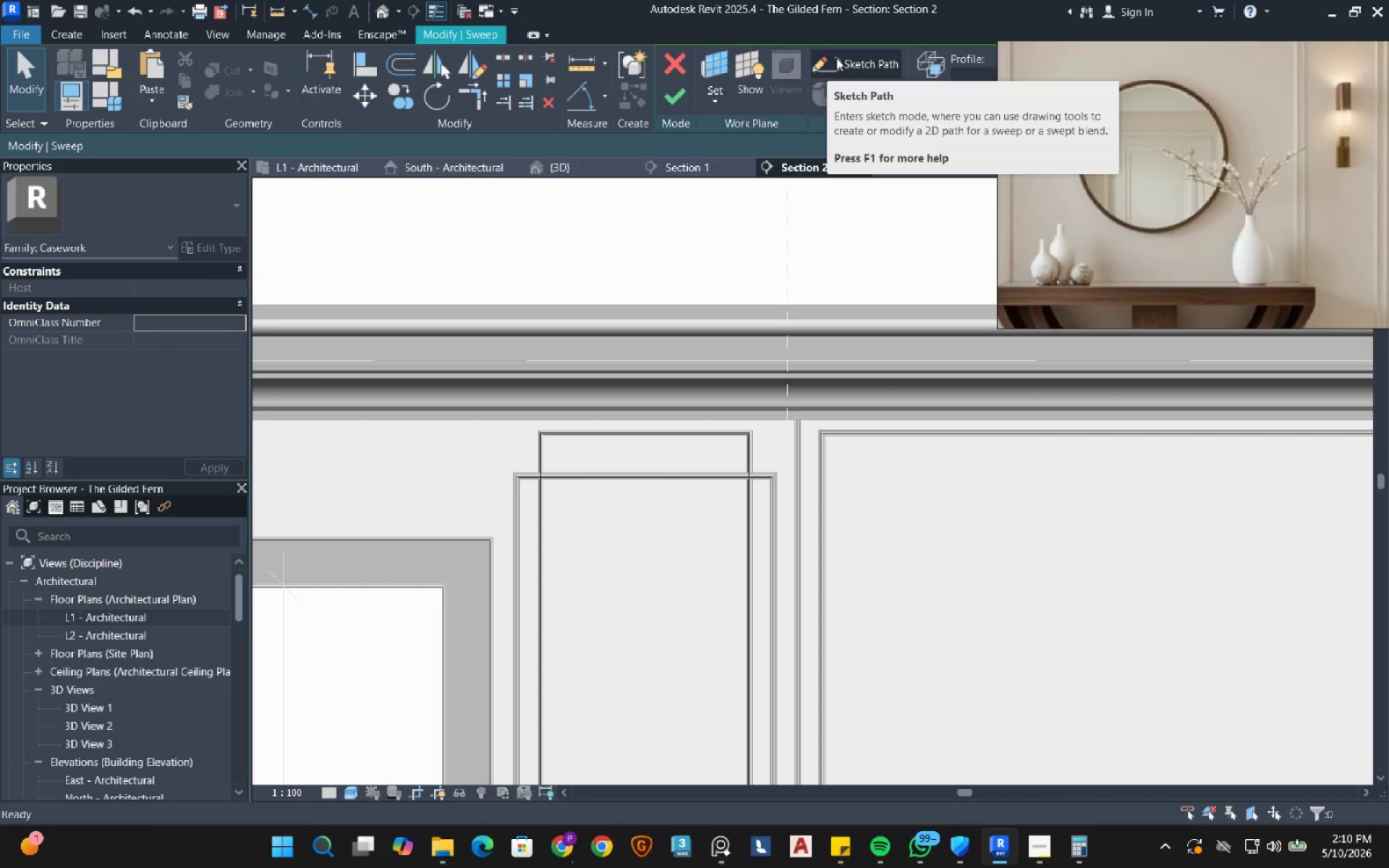 
left_click([836, 58])
 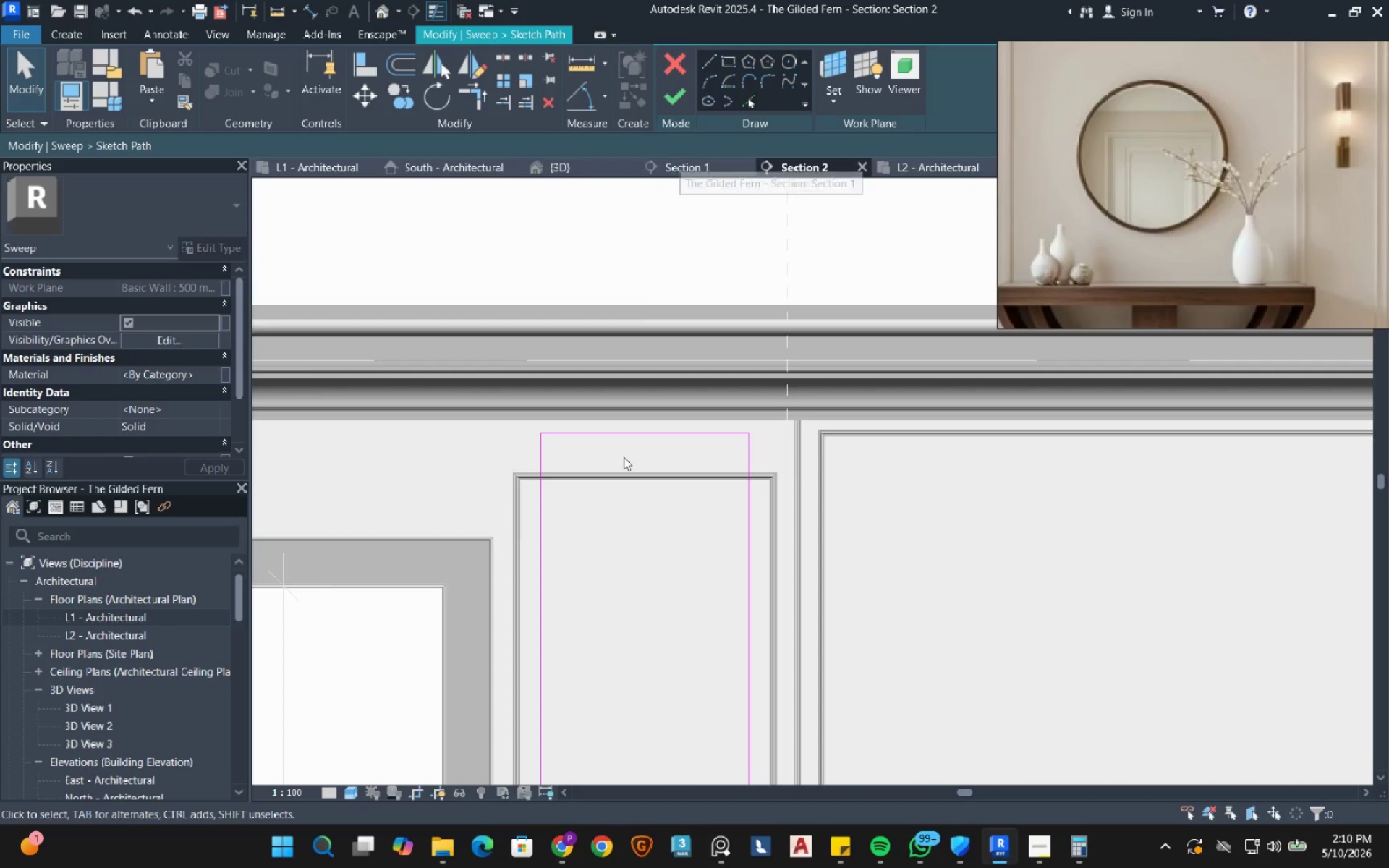 
left_click_drag(start_coordinate=[621, 571], to_coordinate=[578, 389])
 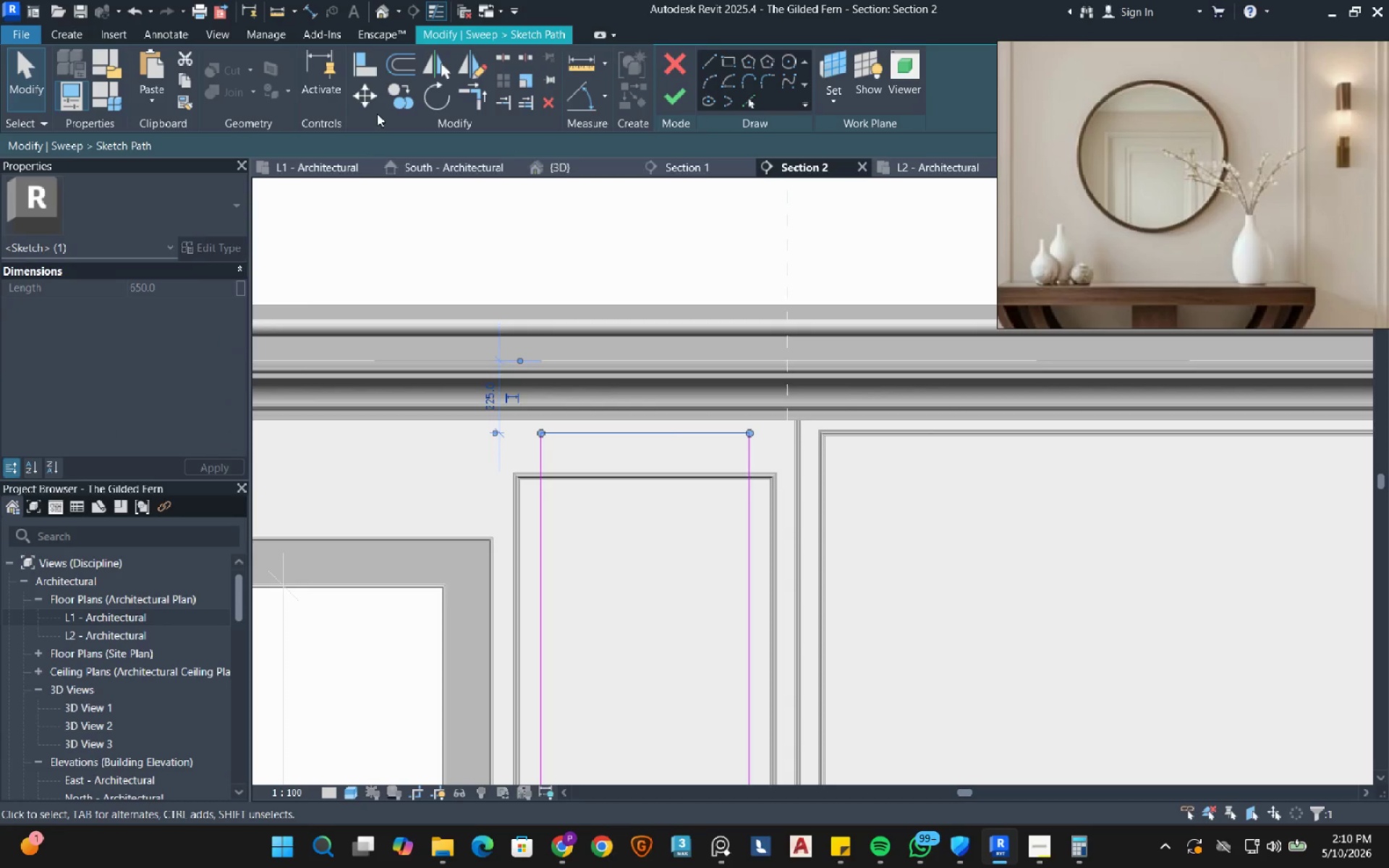 
left_click([363, 105])
 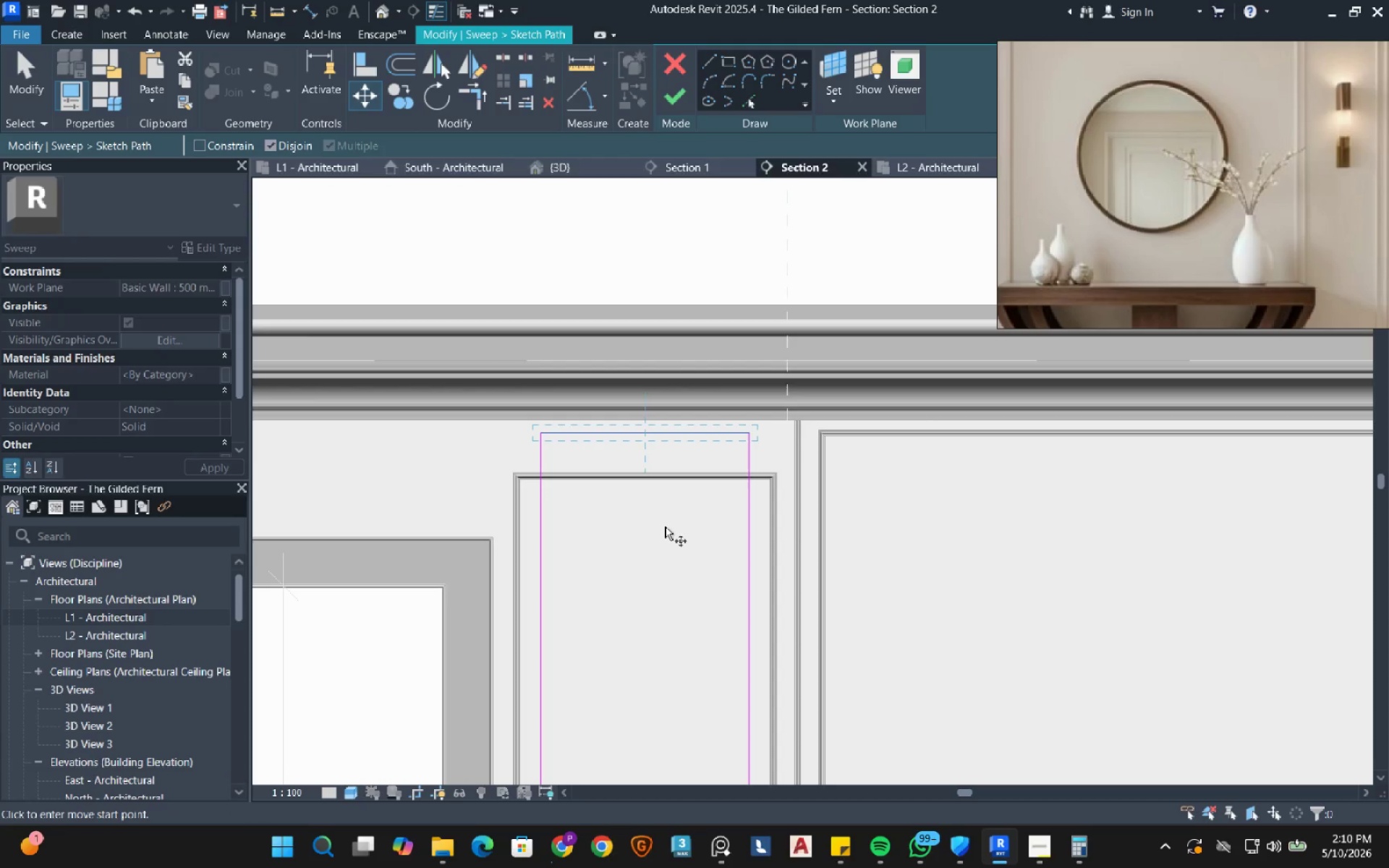 
left_click([660, 524])
 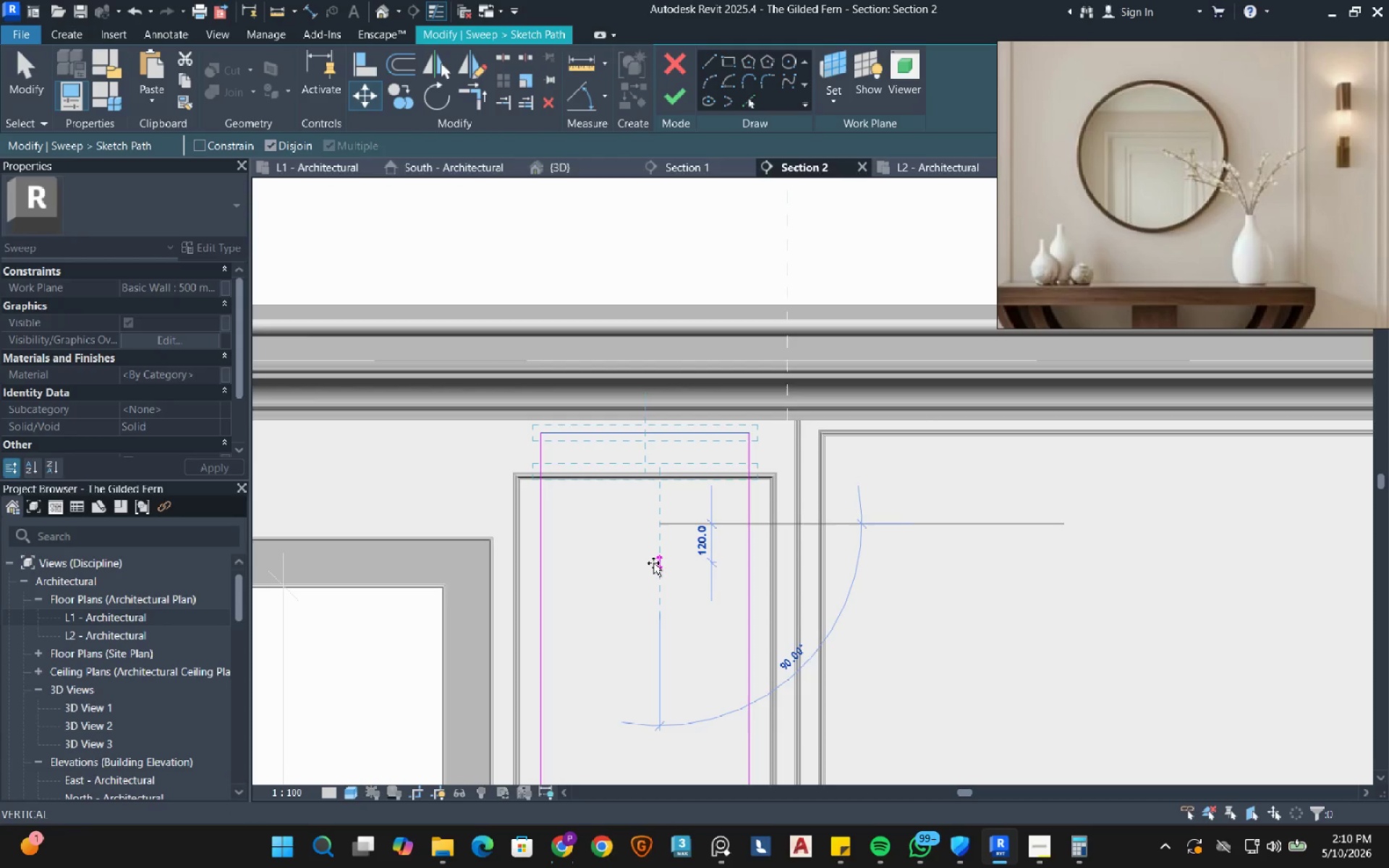 
key(Numpad2)
 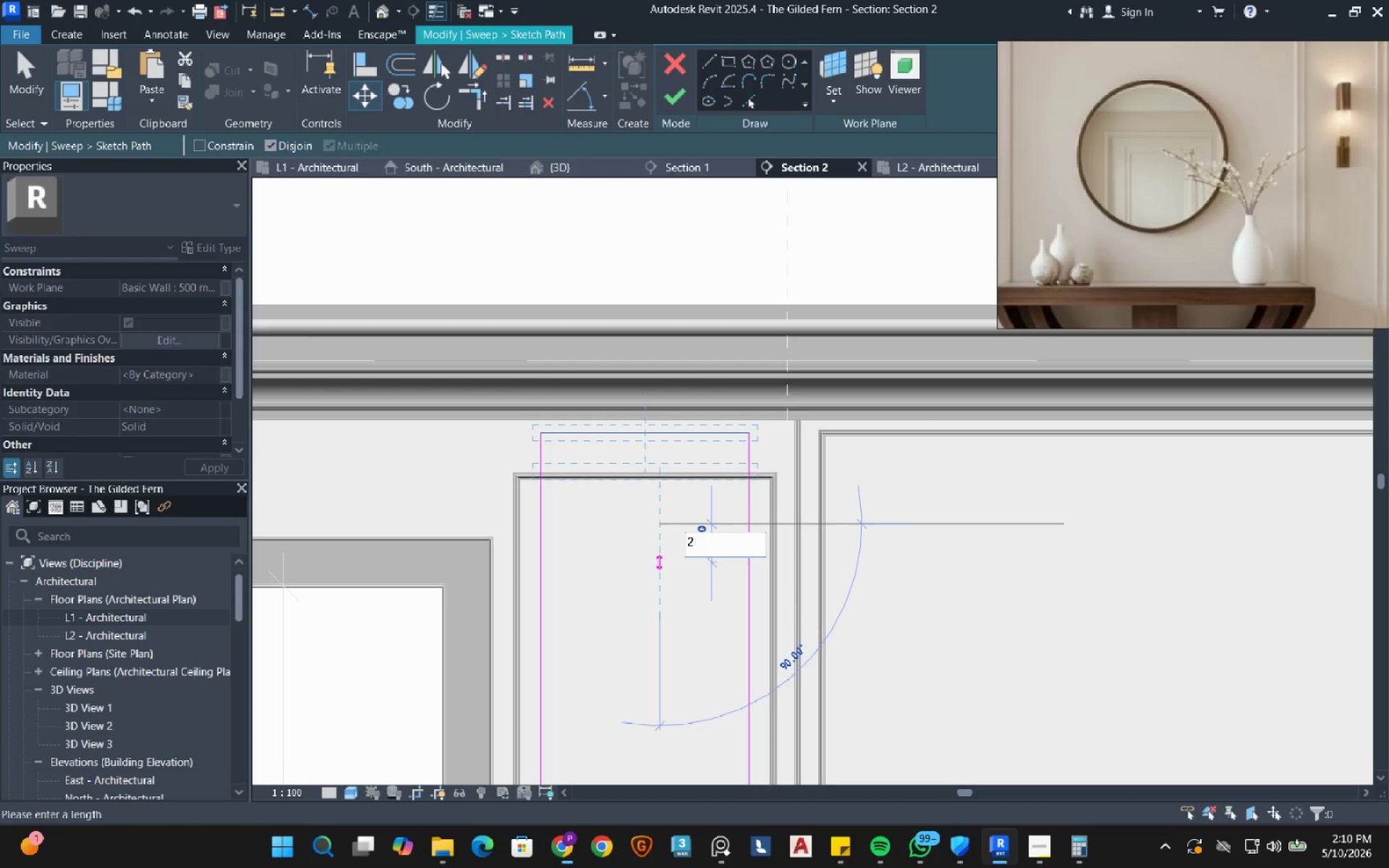 
key(Numpad0)
 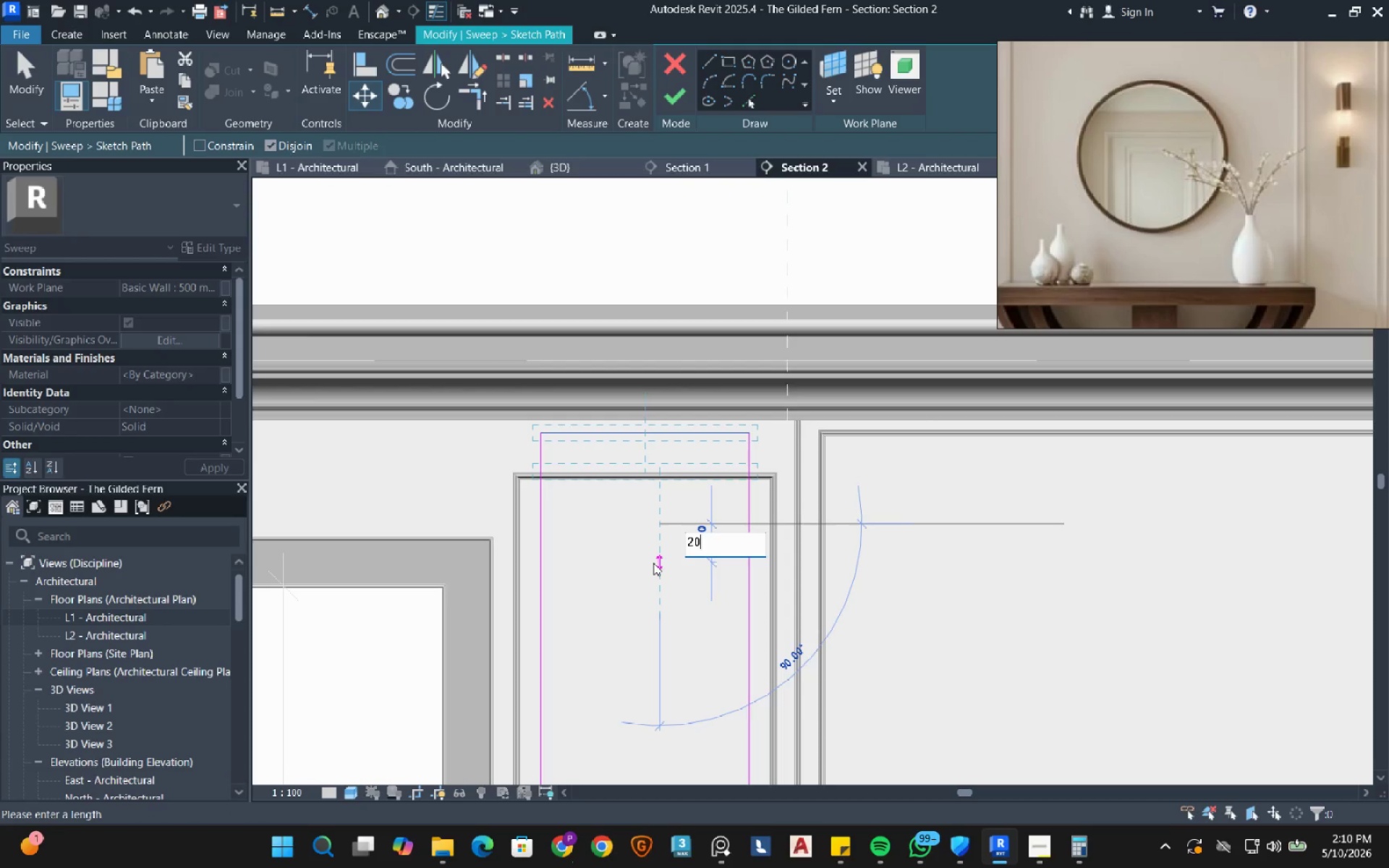 
key(Numpad9)
 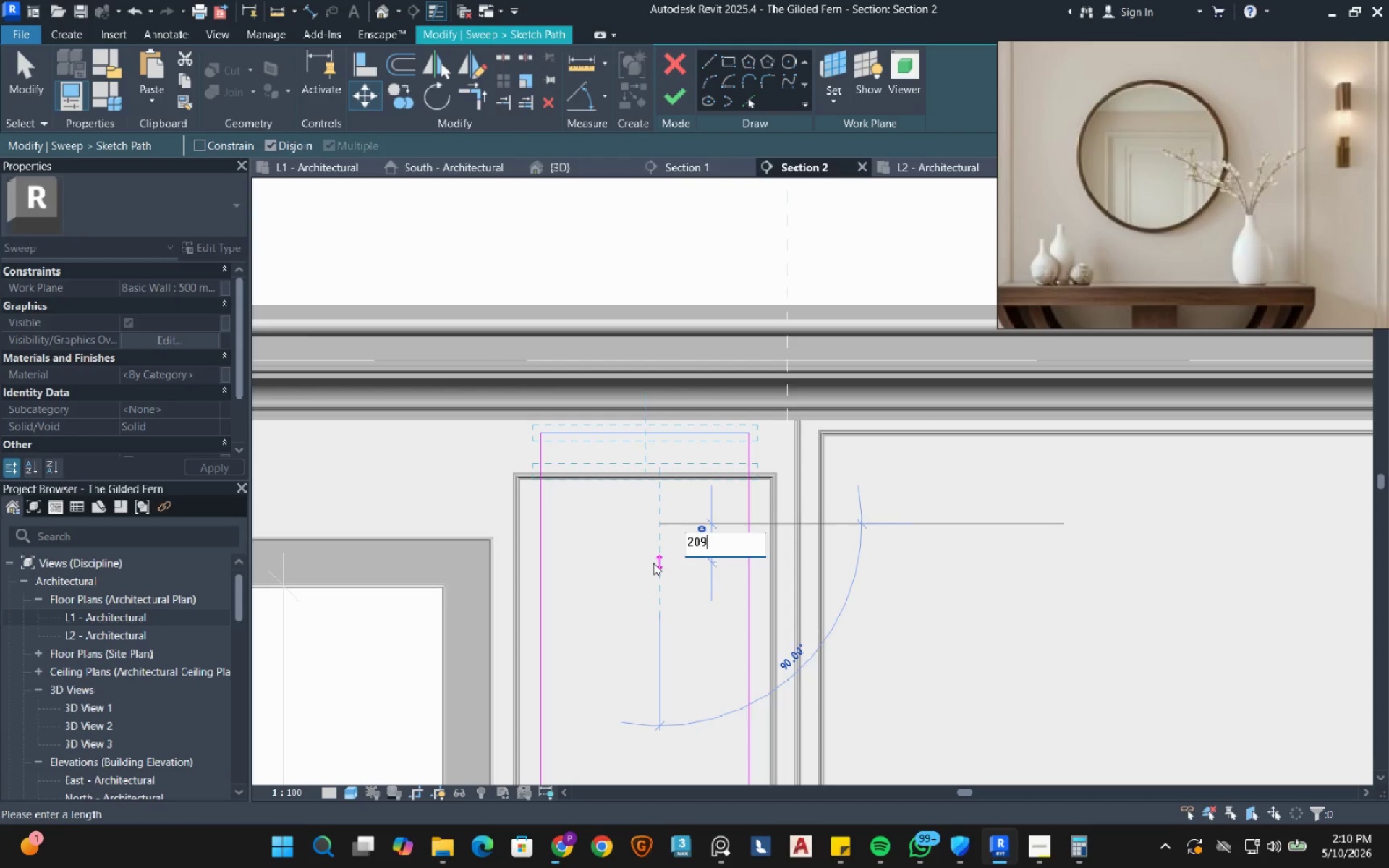 
key(NumpadDecimal)
 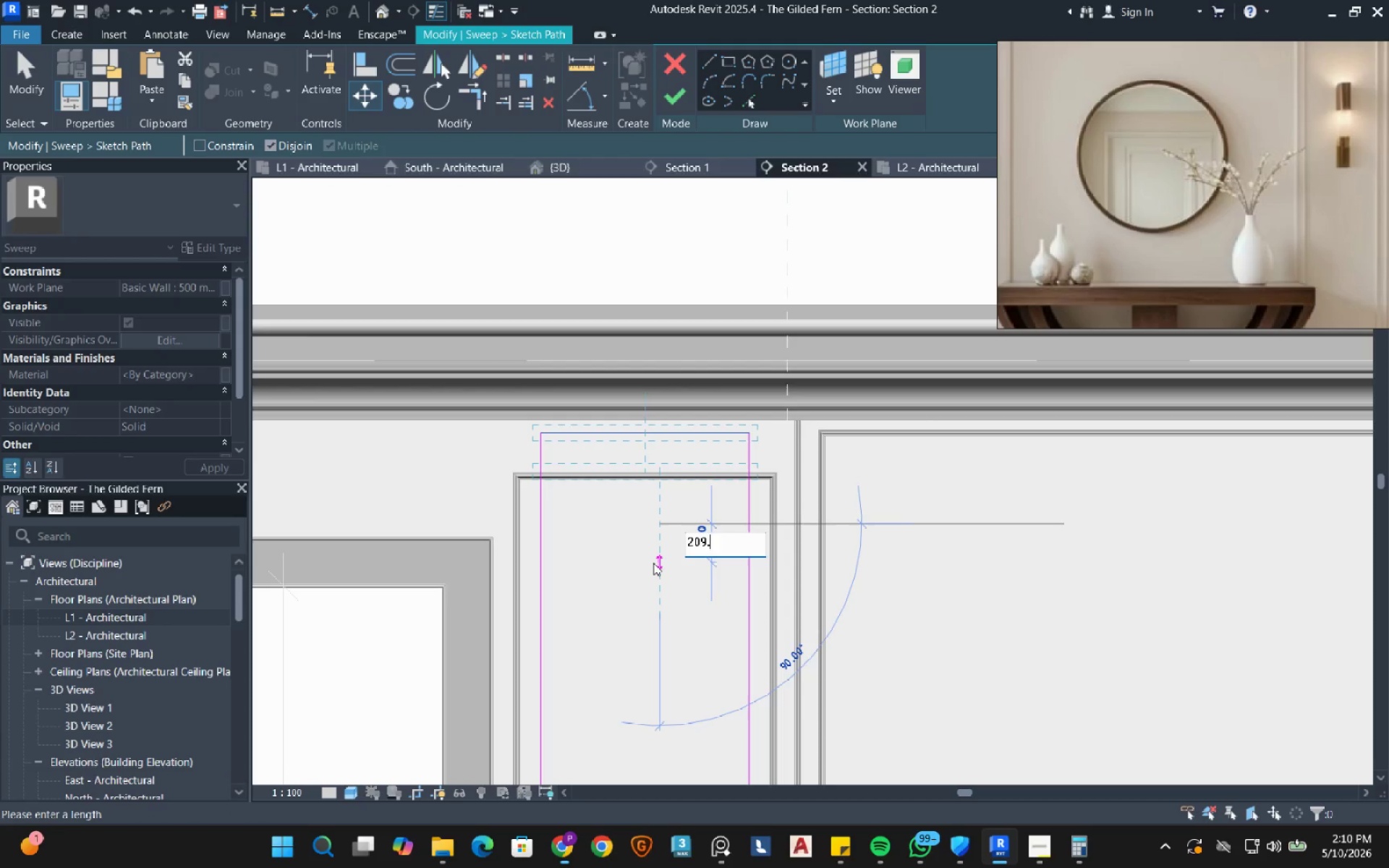 
key(Numpad1)
 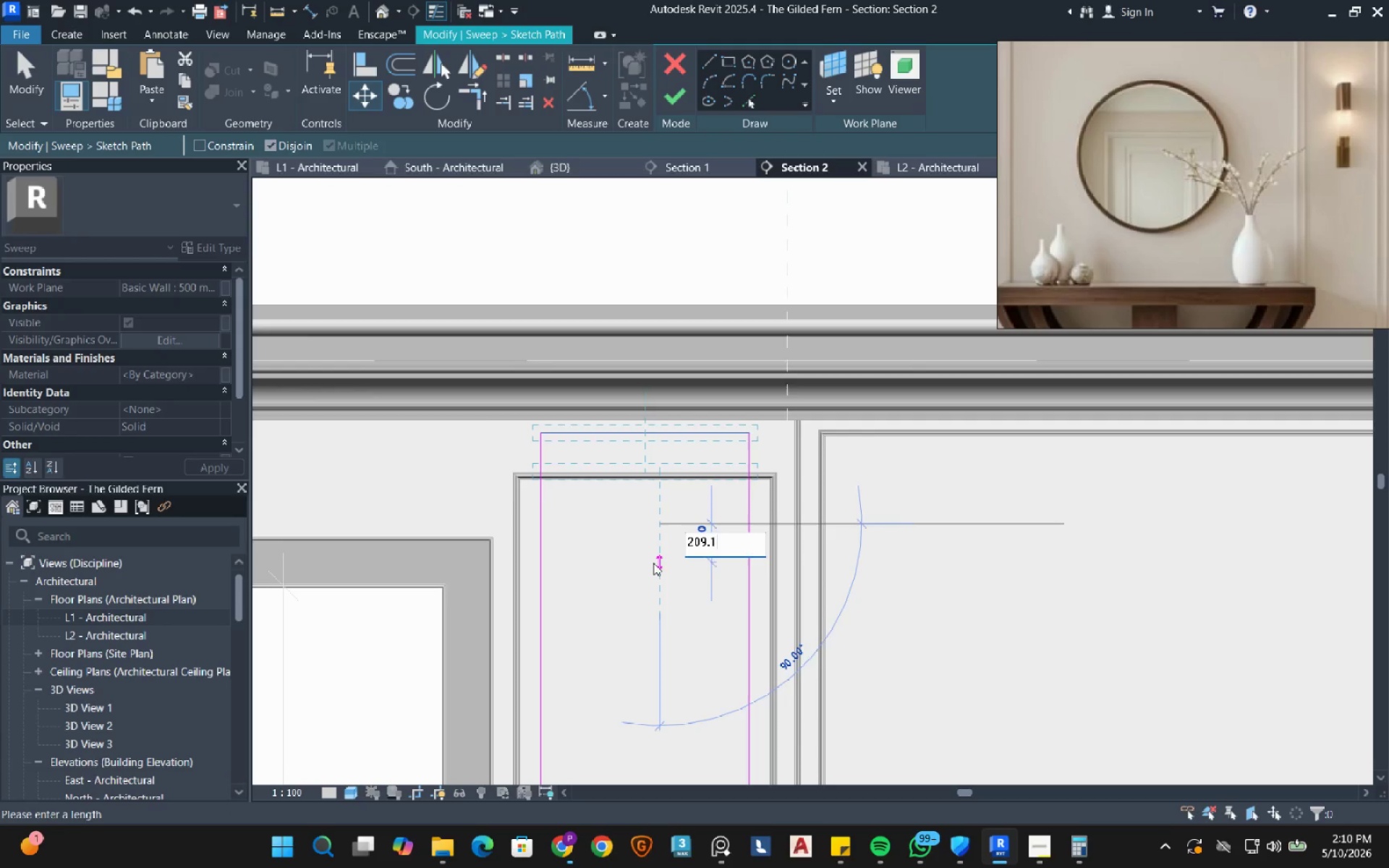 
key(NumpadEnter)
 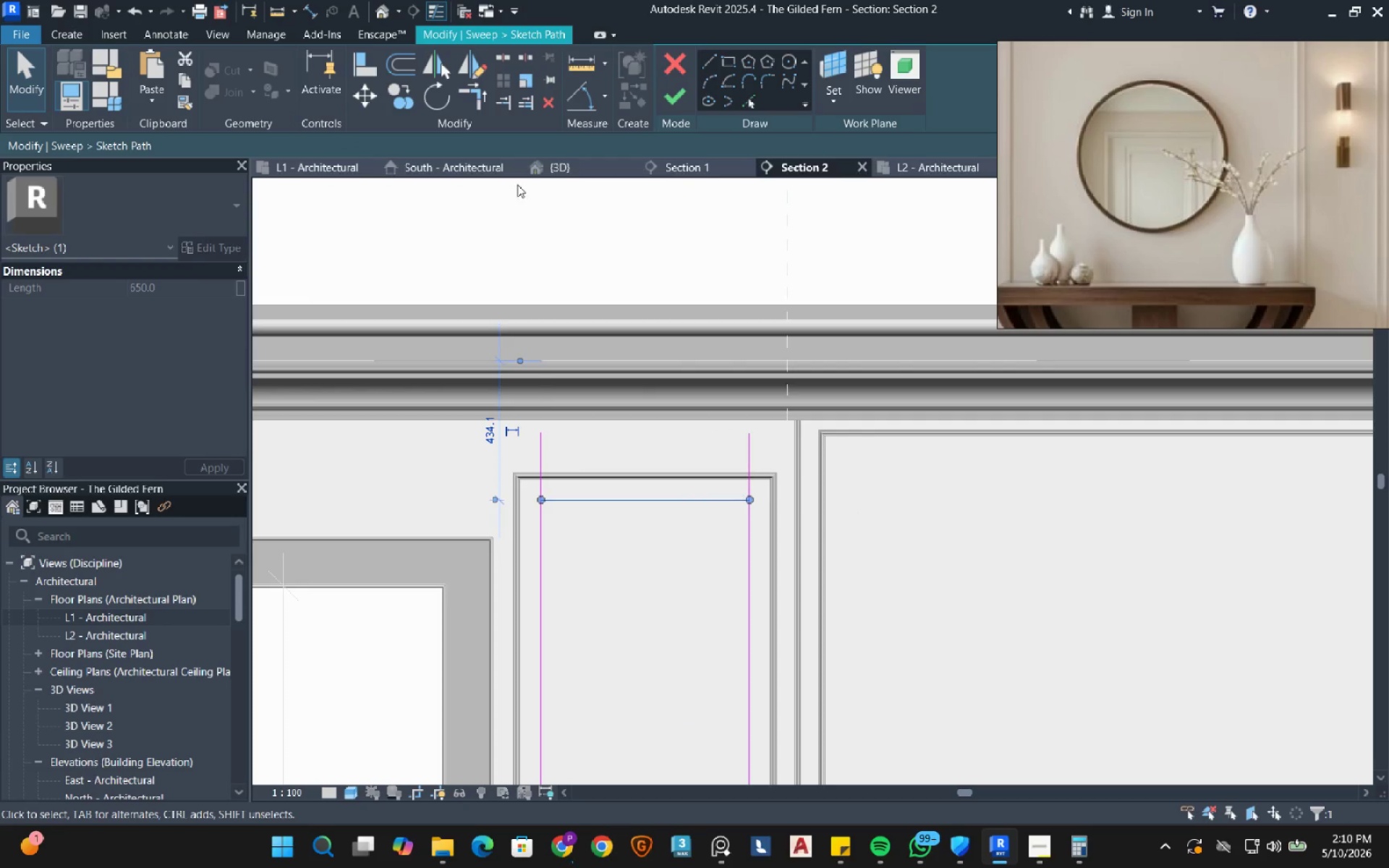 
left_click([483, 103])
 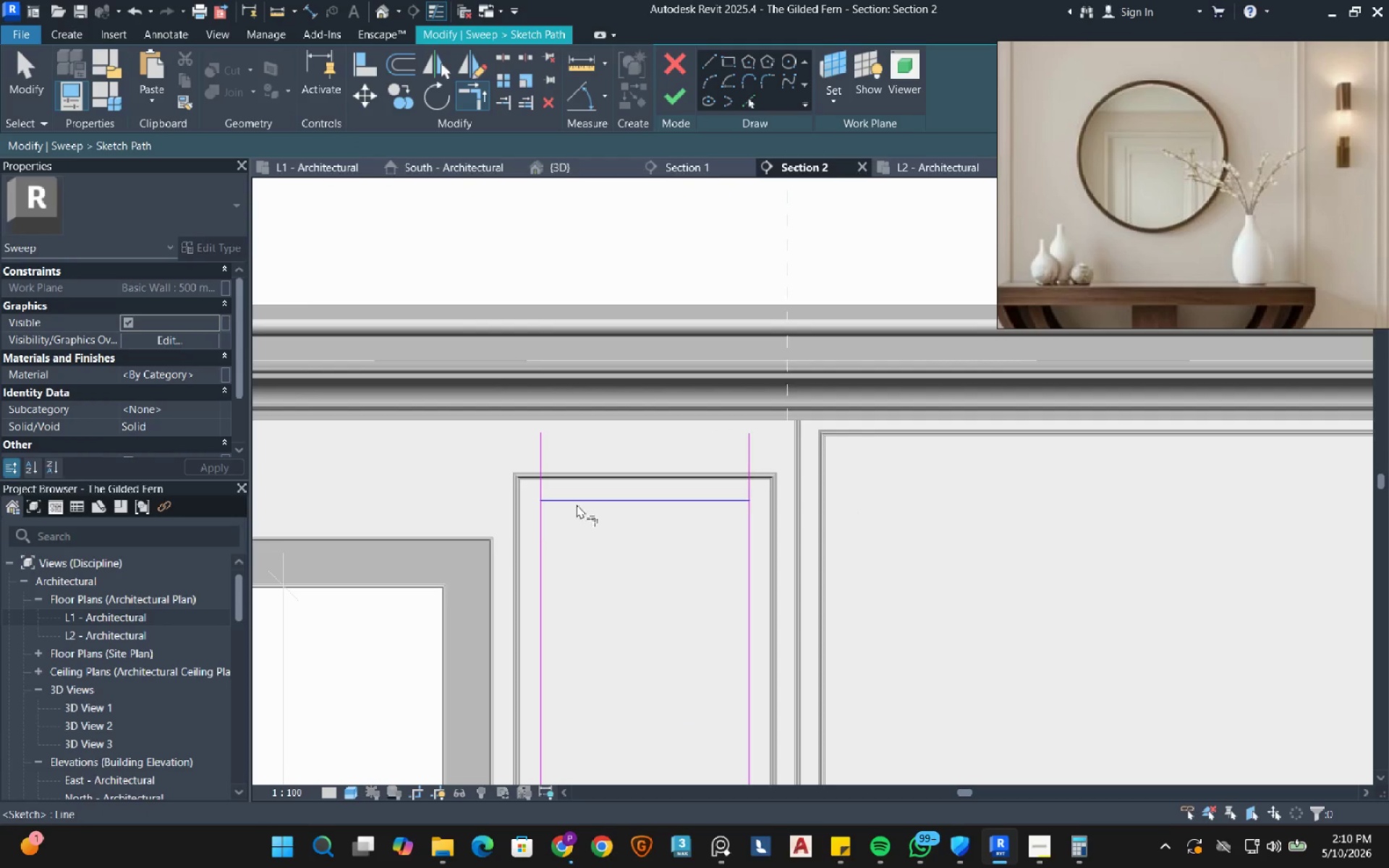 
double_click([544, 537])
 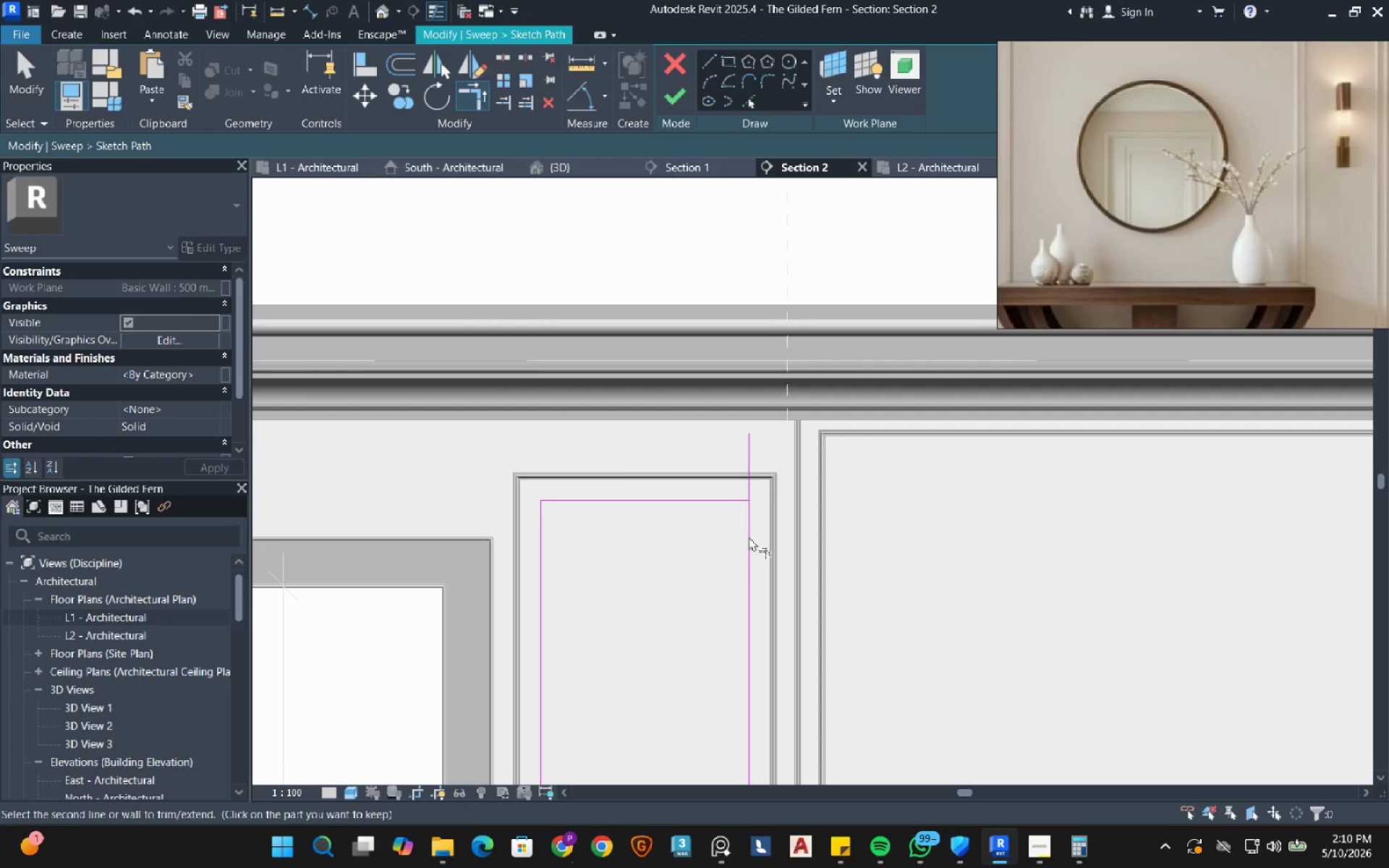 
triple_click([749, 537])
 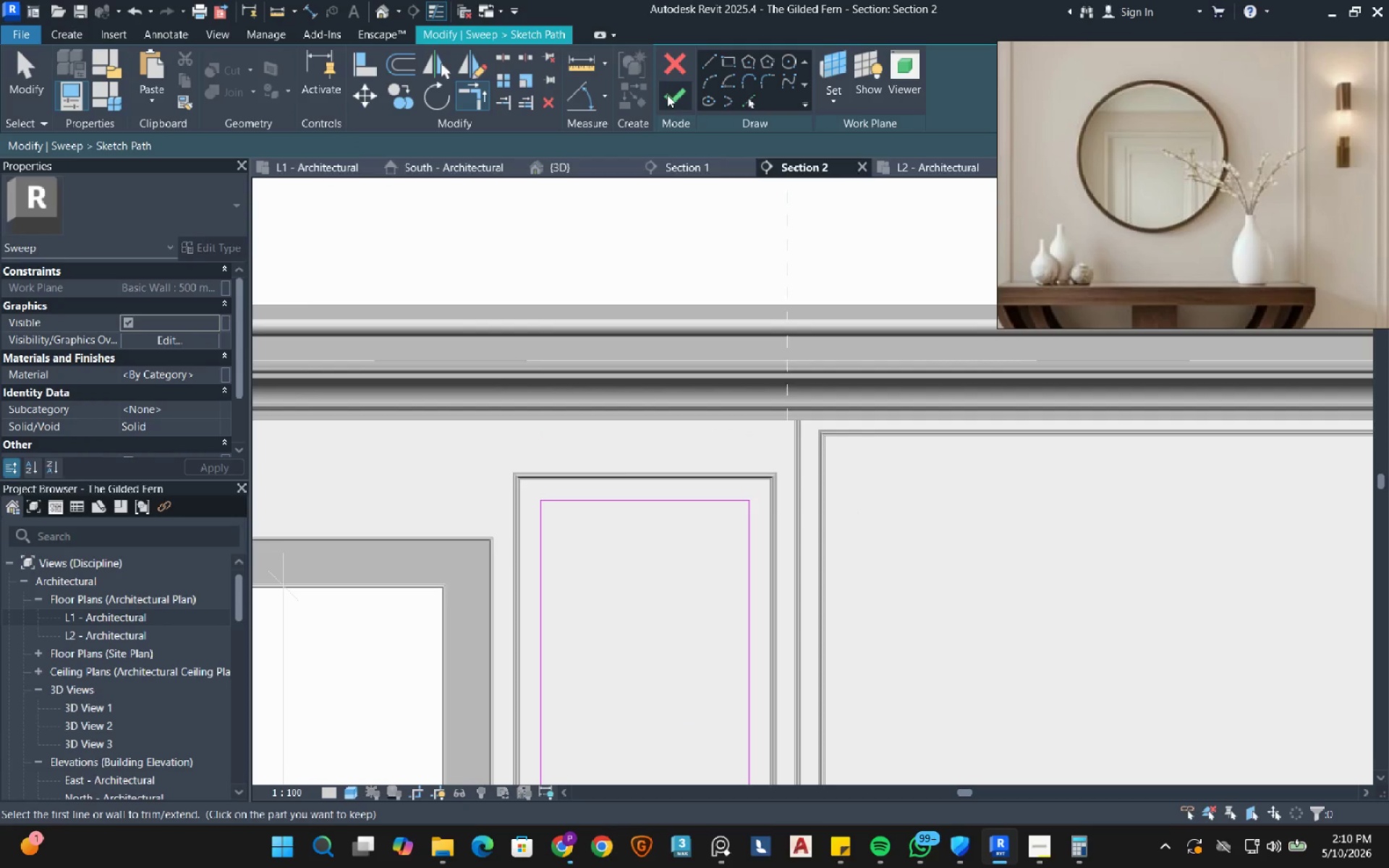 
left_click([671, 93])
 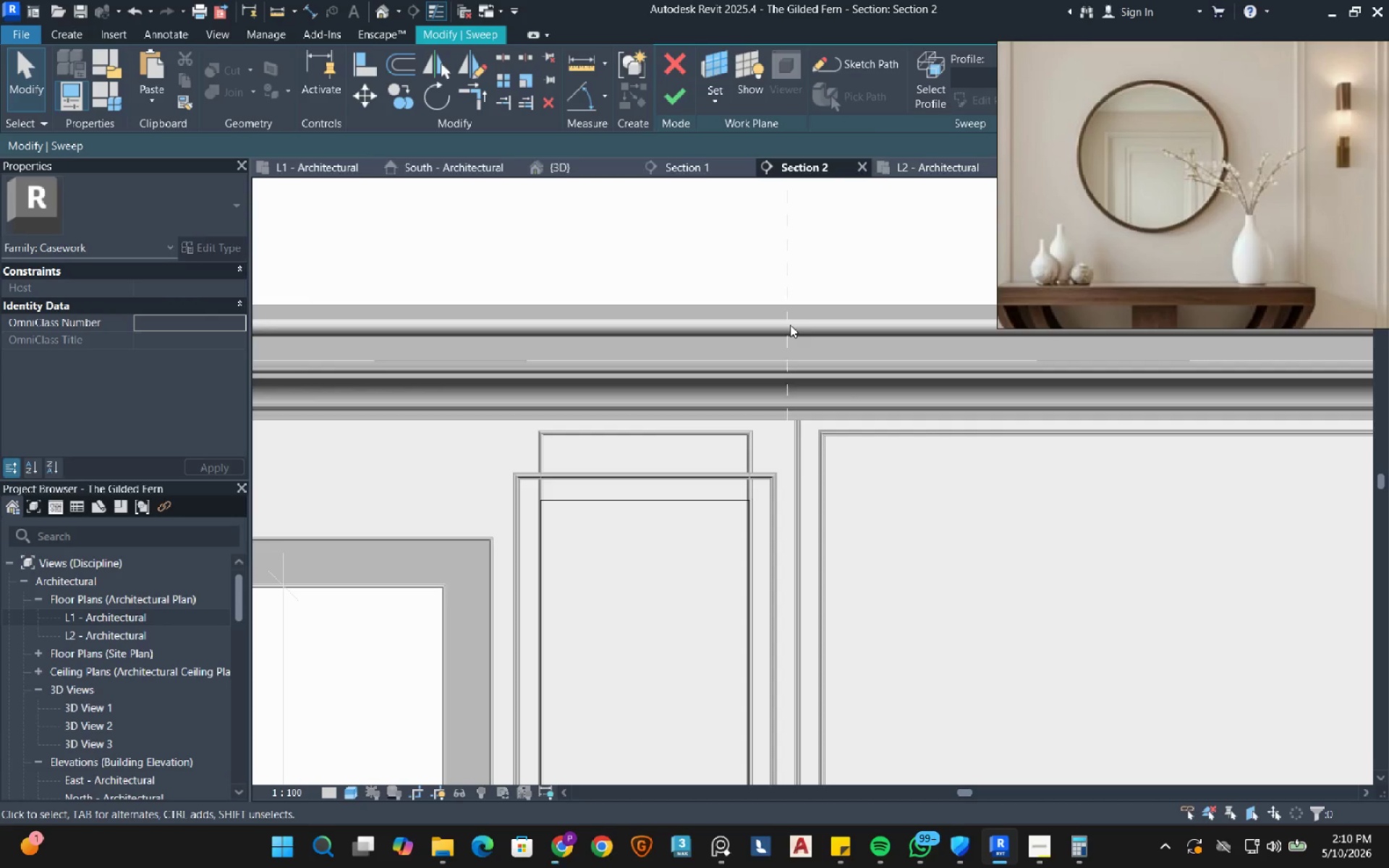 
left_click([679, 101])
 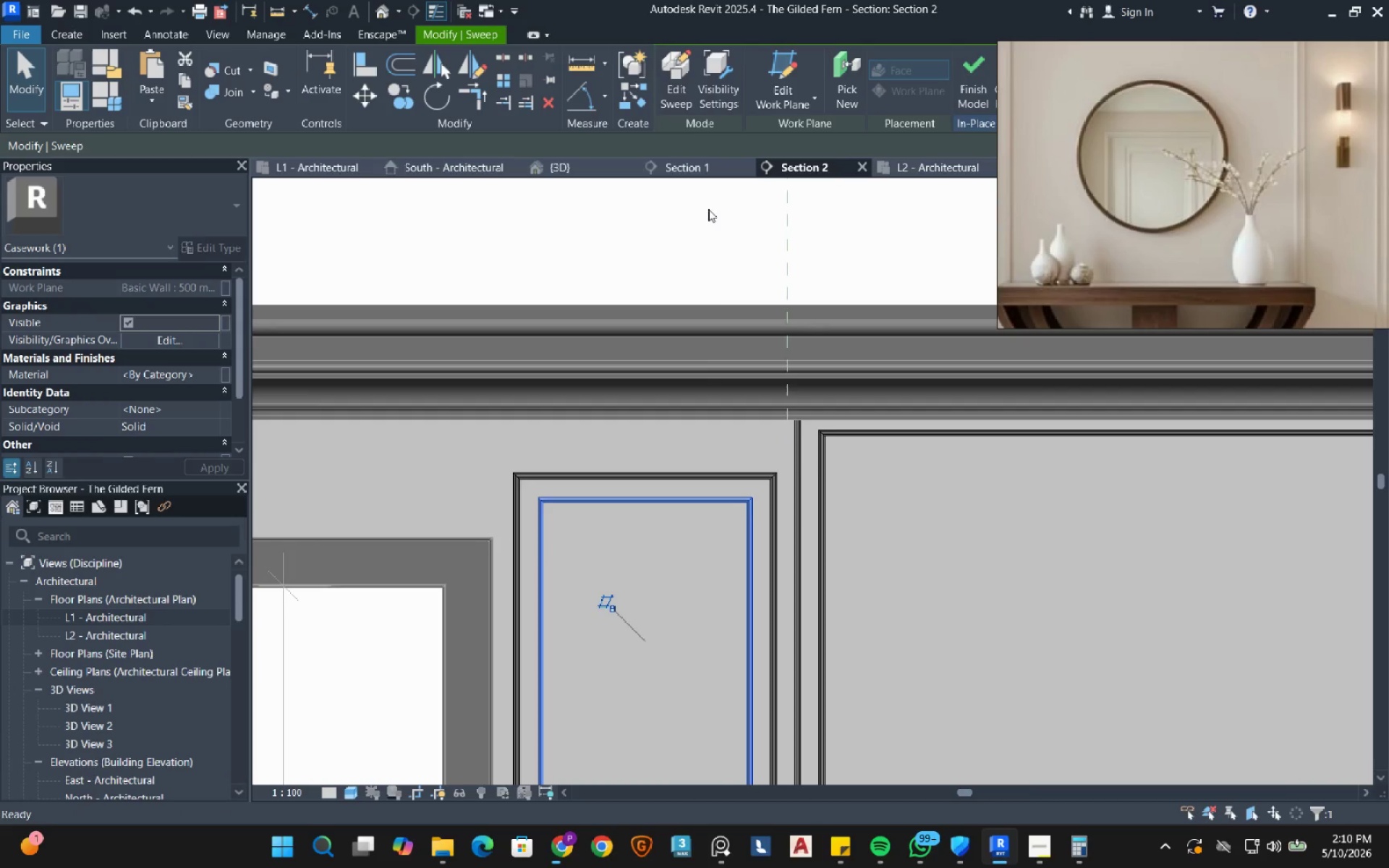 
scroll: coordinate [705, 355], scroll_direction: down, amount: 2.0
 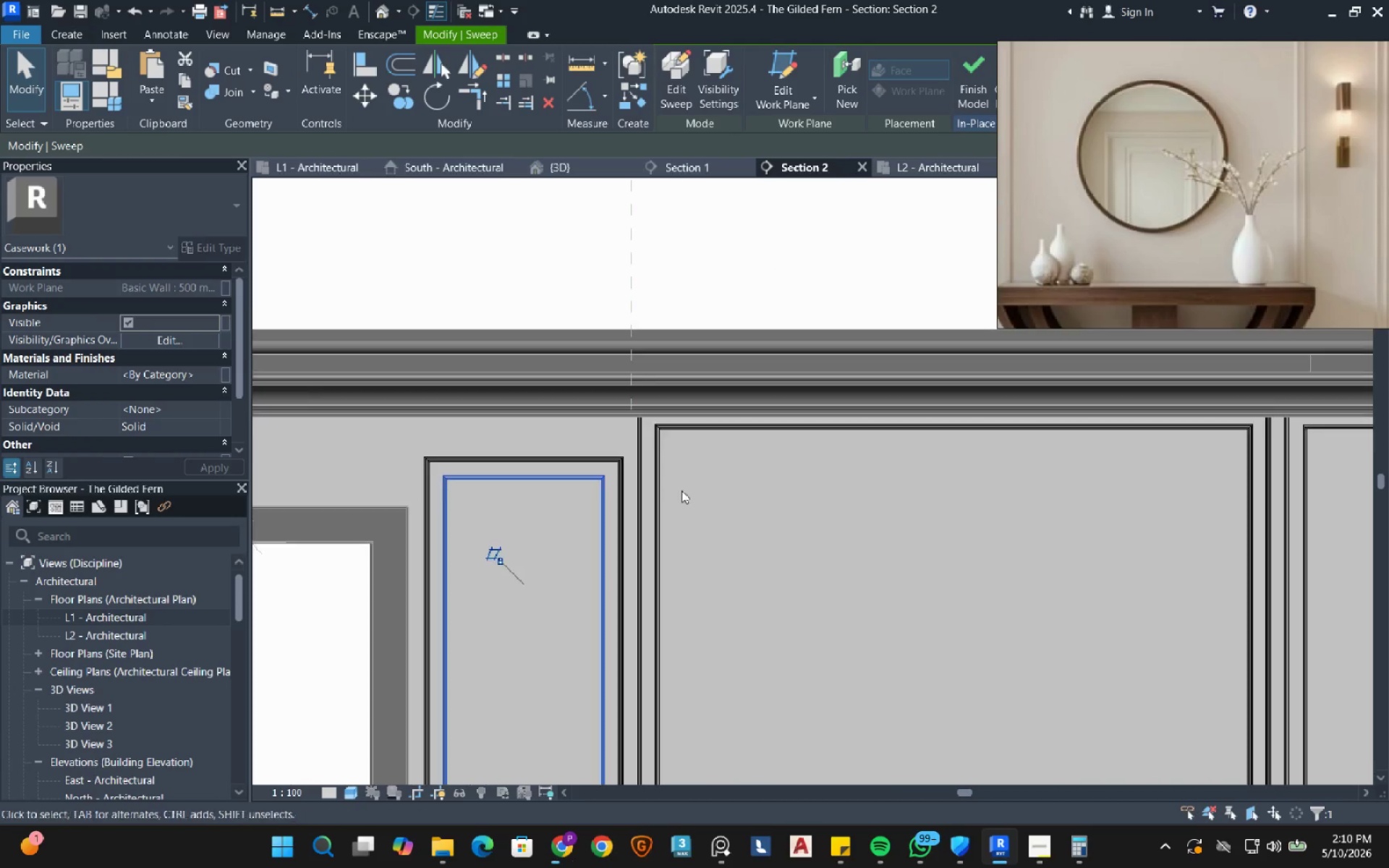 
left_click([643, 440])
 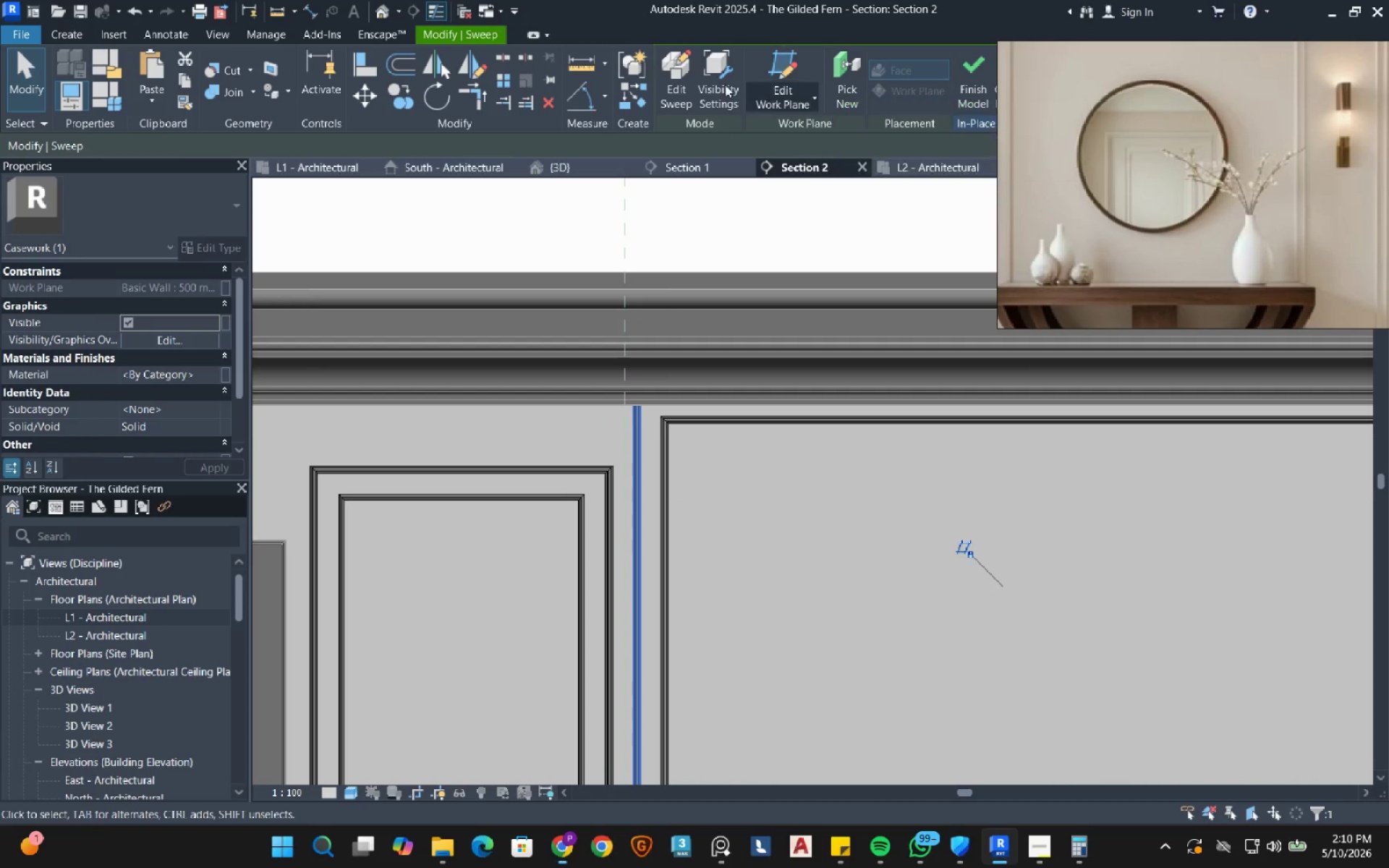 
scroll: coordinate [643, 440], scroll_direction: up, amount: 3.0
 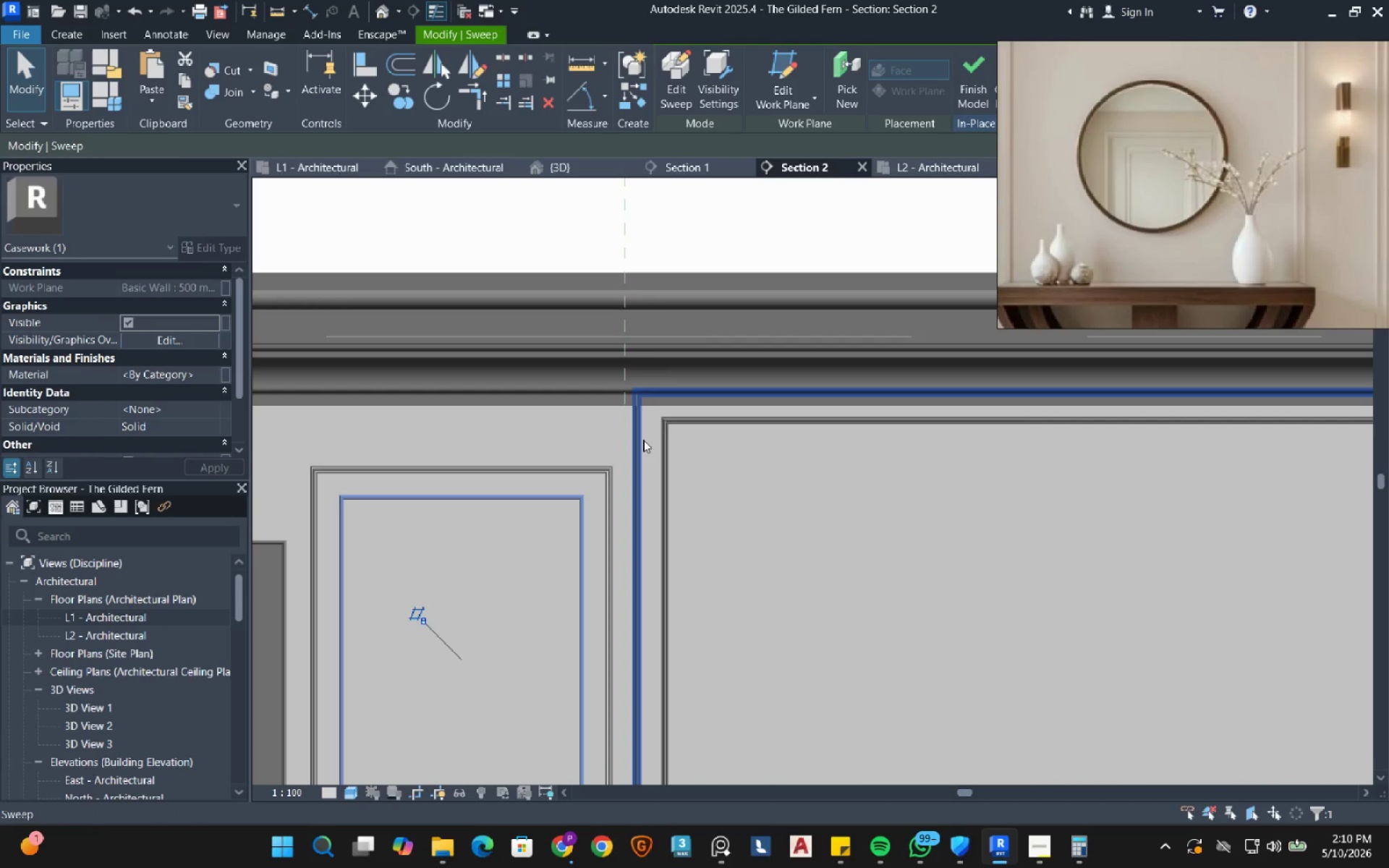 
left_click([676, 85])
 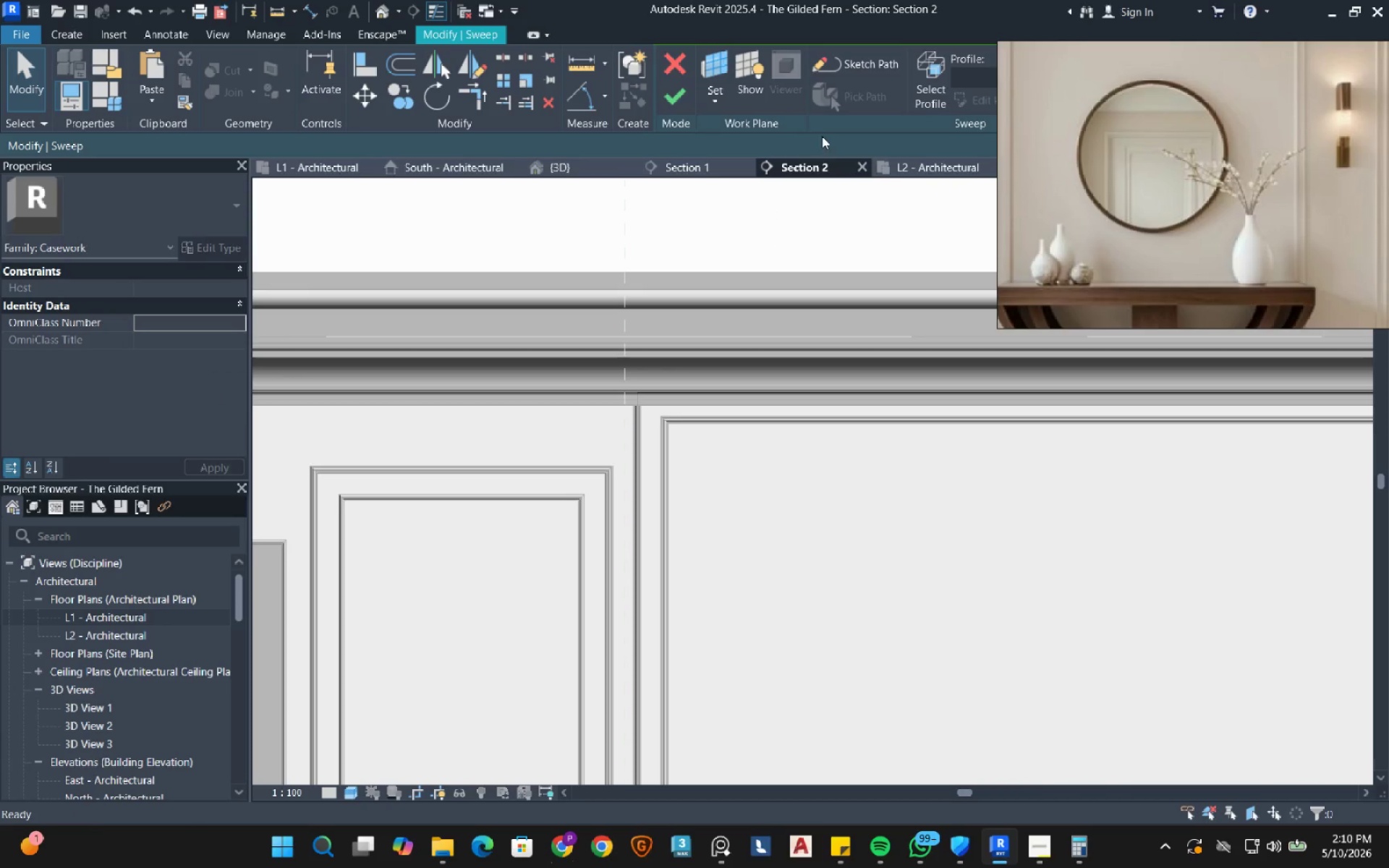 
left_click([882, 52])
 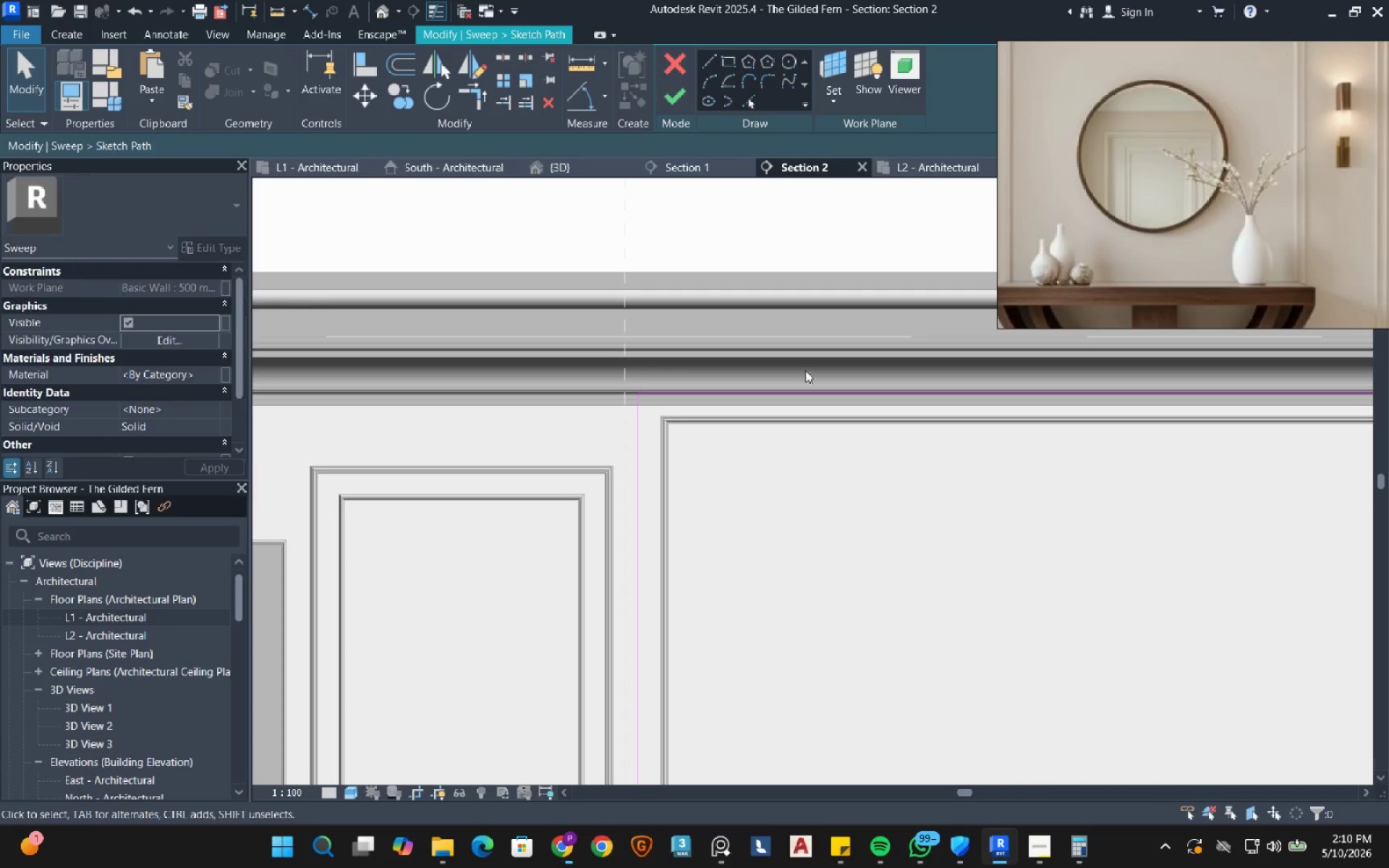 
left_click_drag(start_coordinate=[844, 326], to_coordinate=[719, 508])
 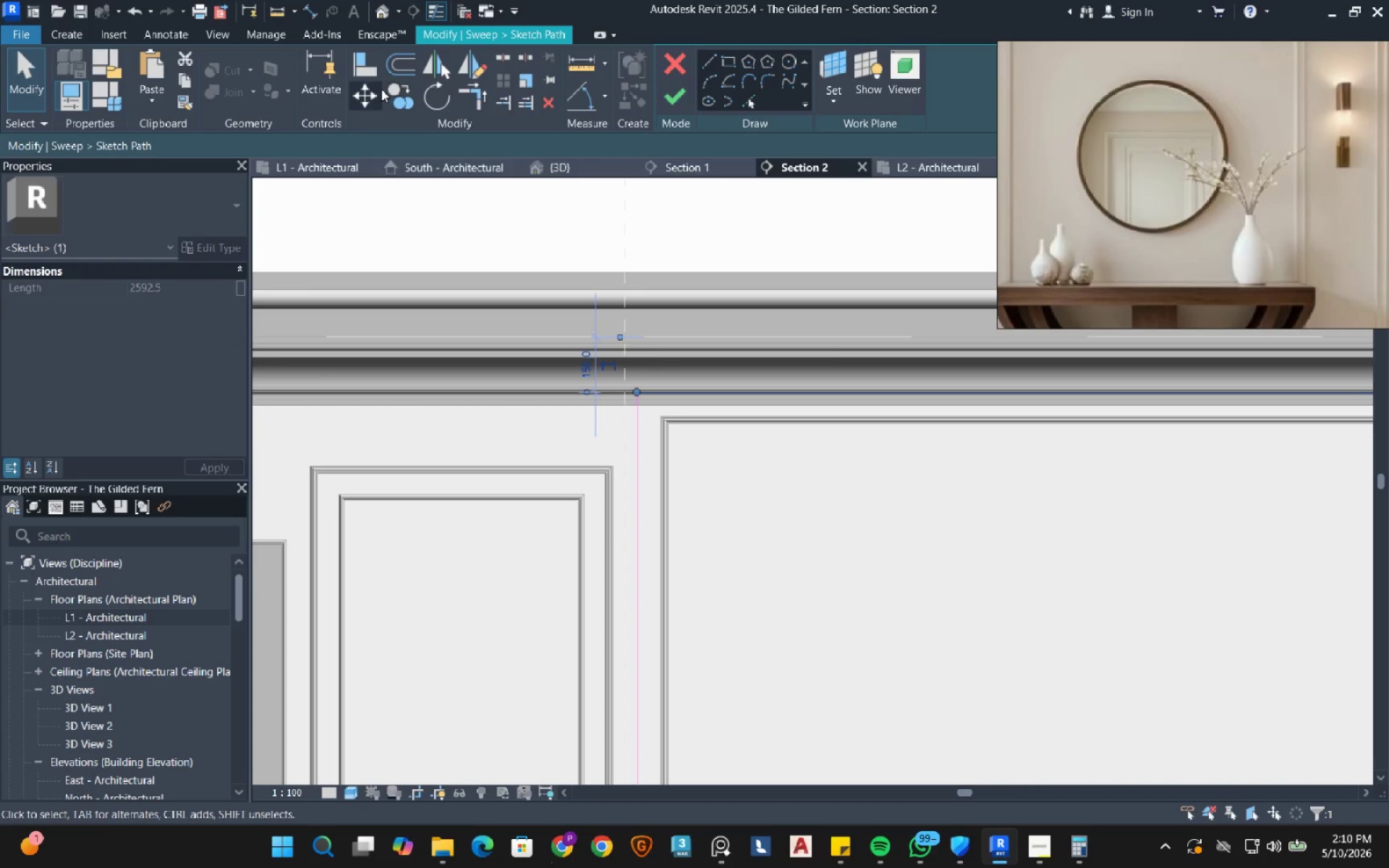 
left_click([381, 89])
 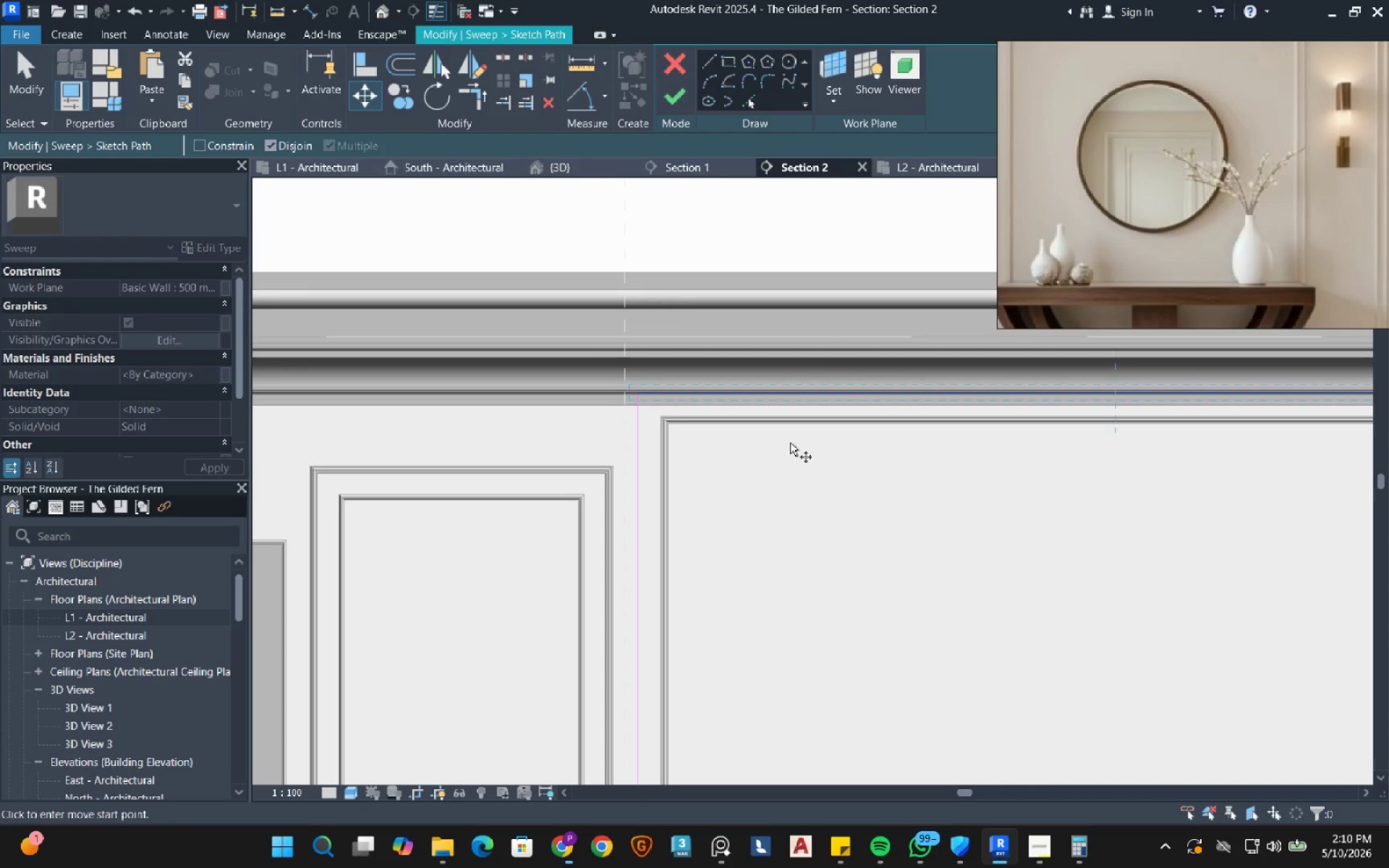 
left_click([790, 443])
 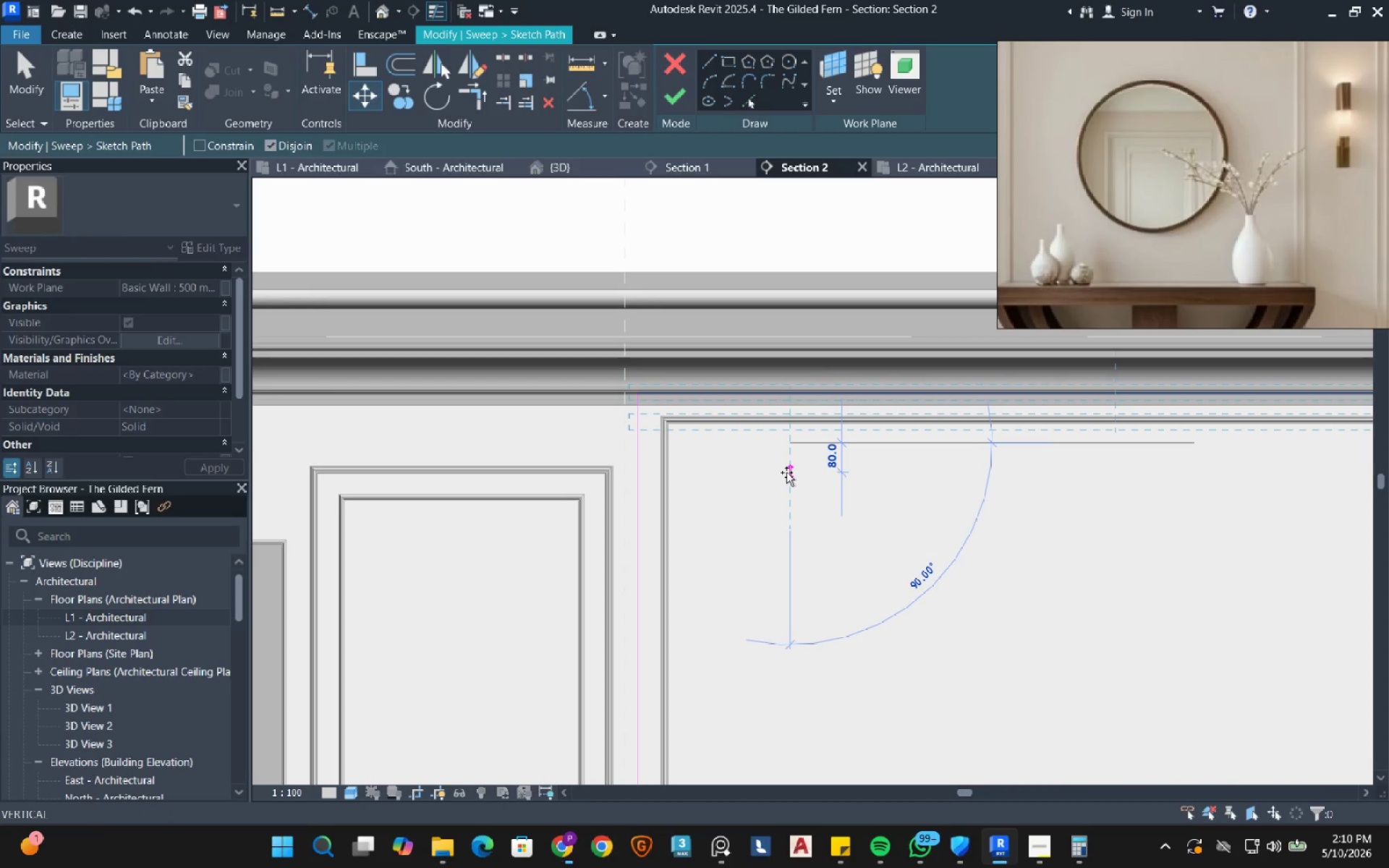 
key(Numpad2)
 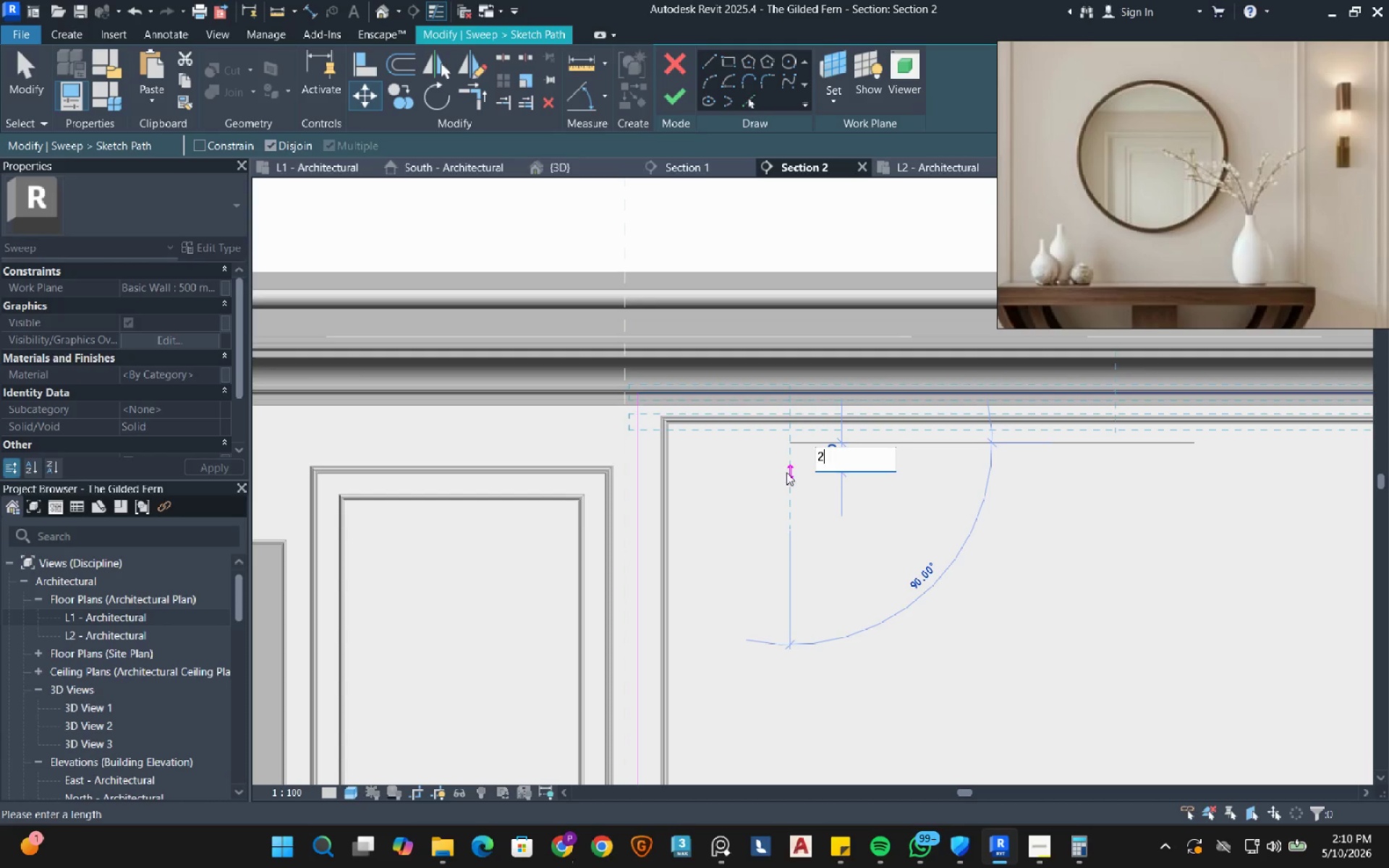 
key(Numpad0)
 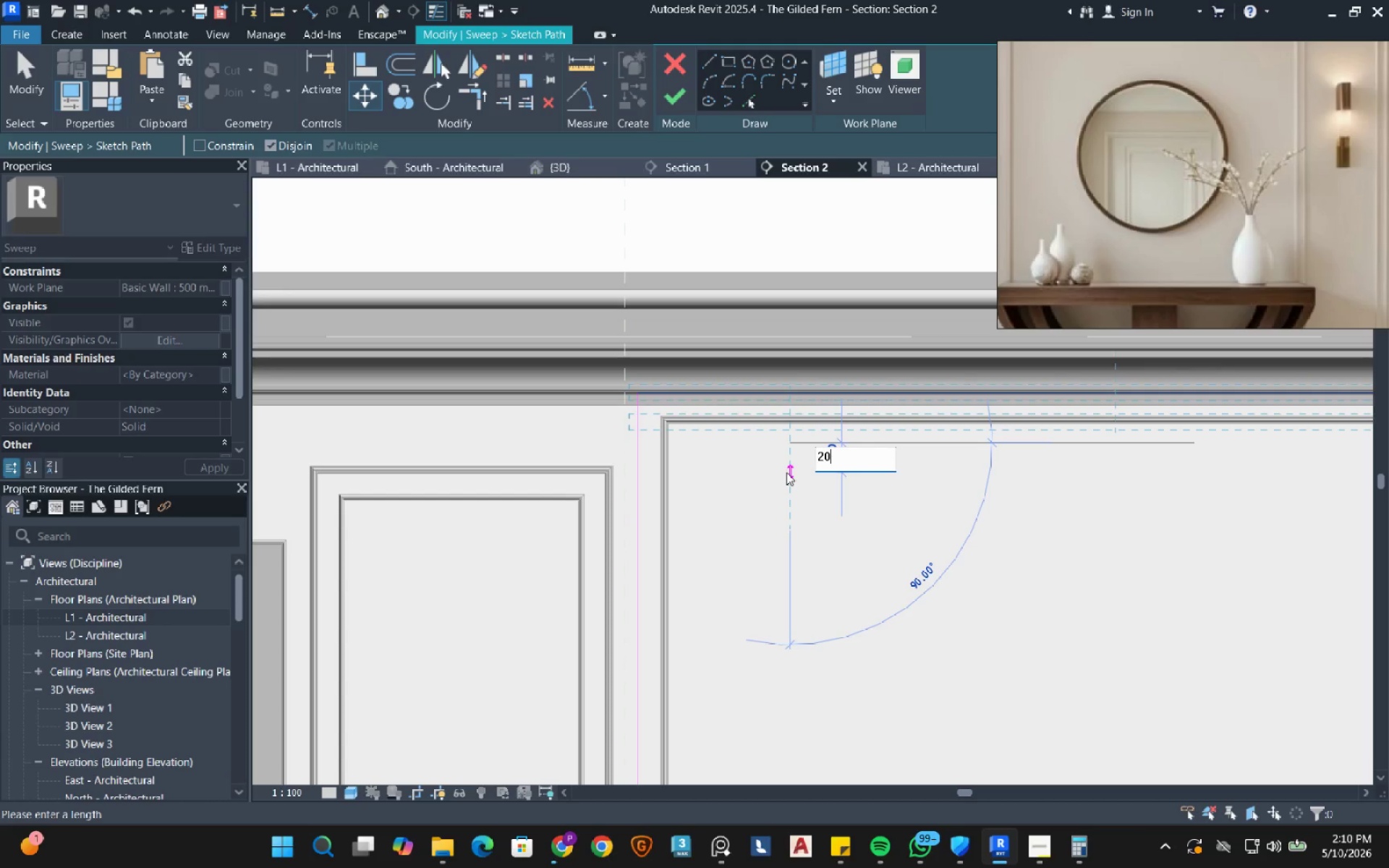 
key(Numpad9)
 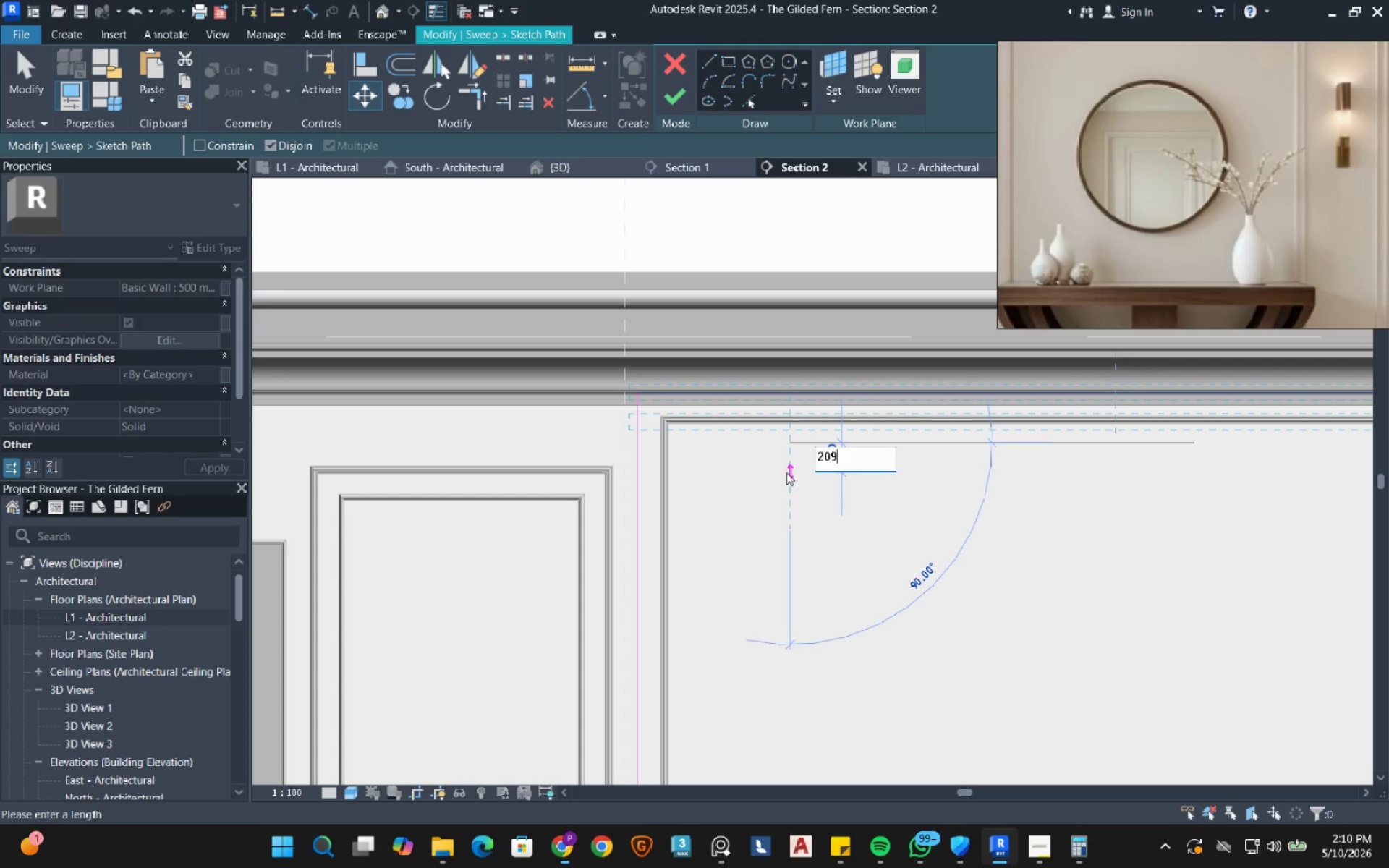 
key(NumpadDecimal)
 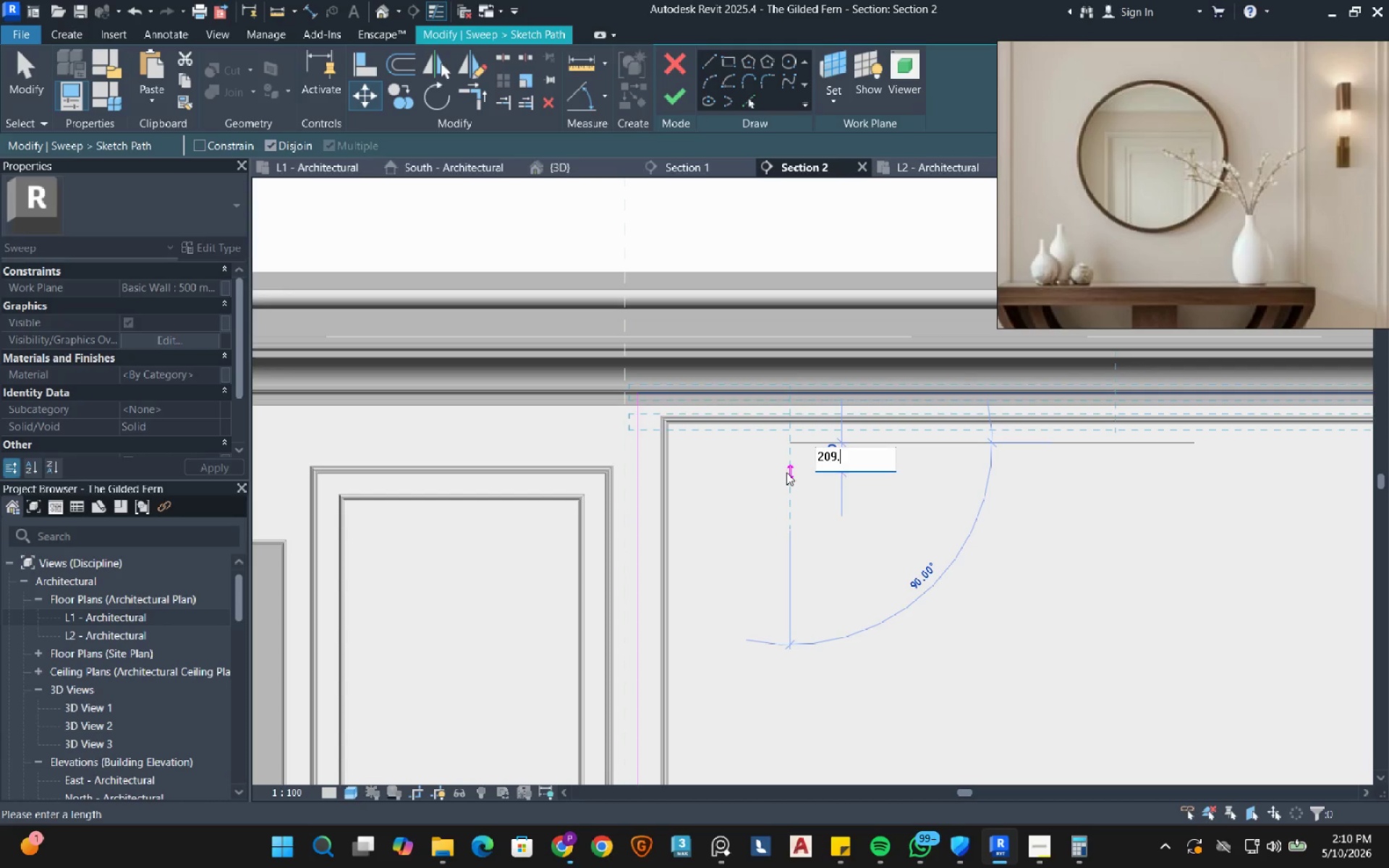 
key(Numpad1)
 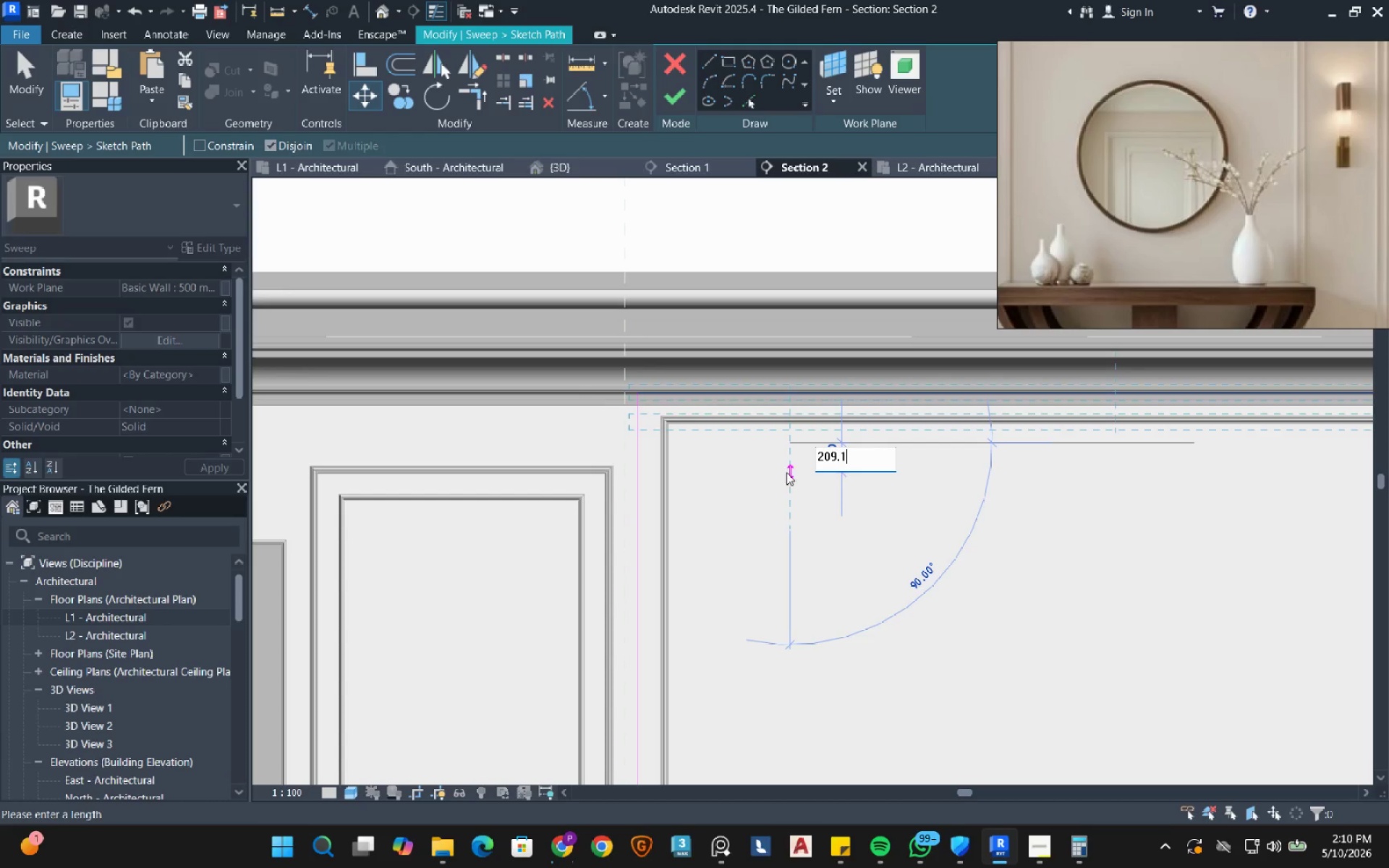 
key(NumpadEnter)
 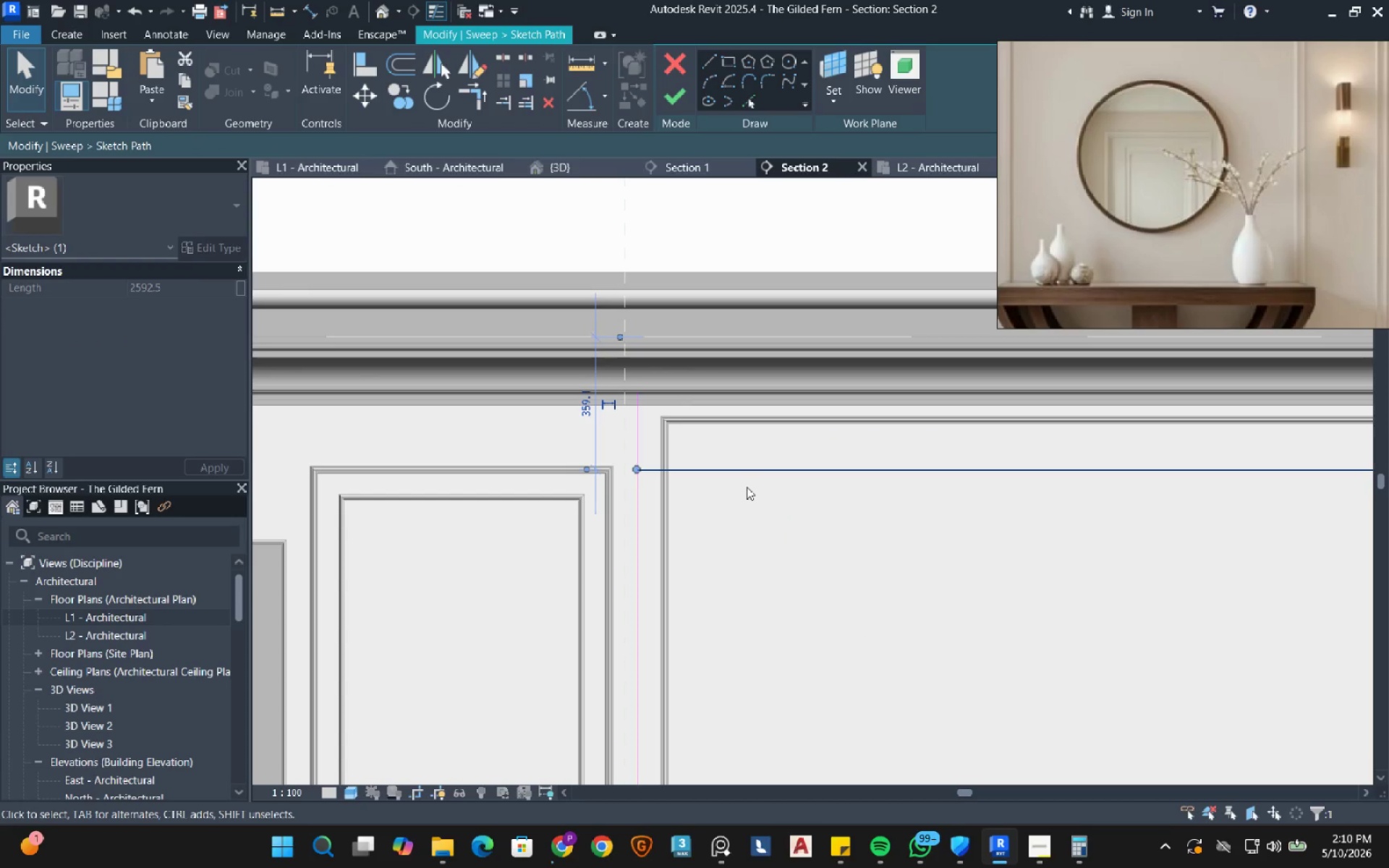 
type(tr)
 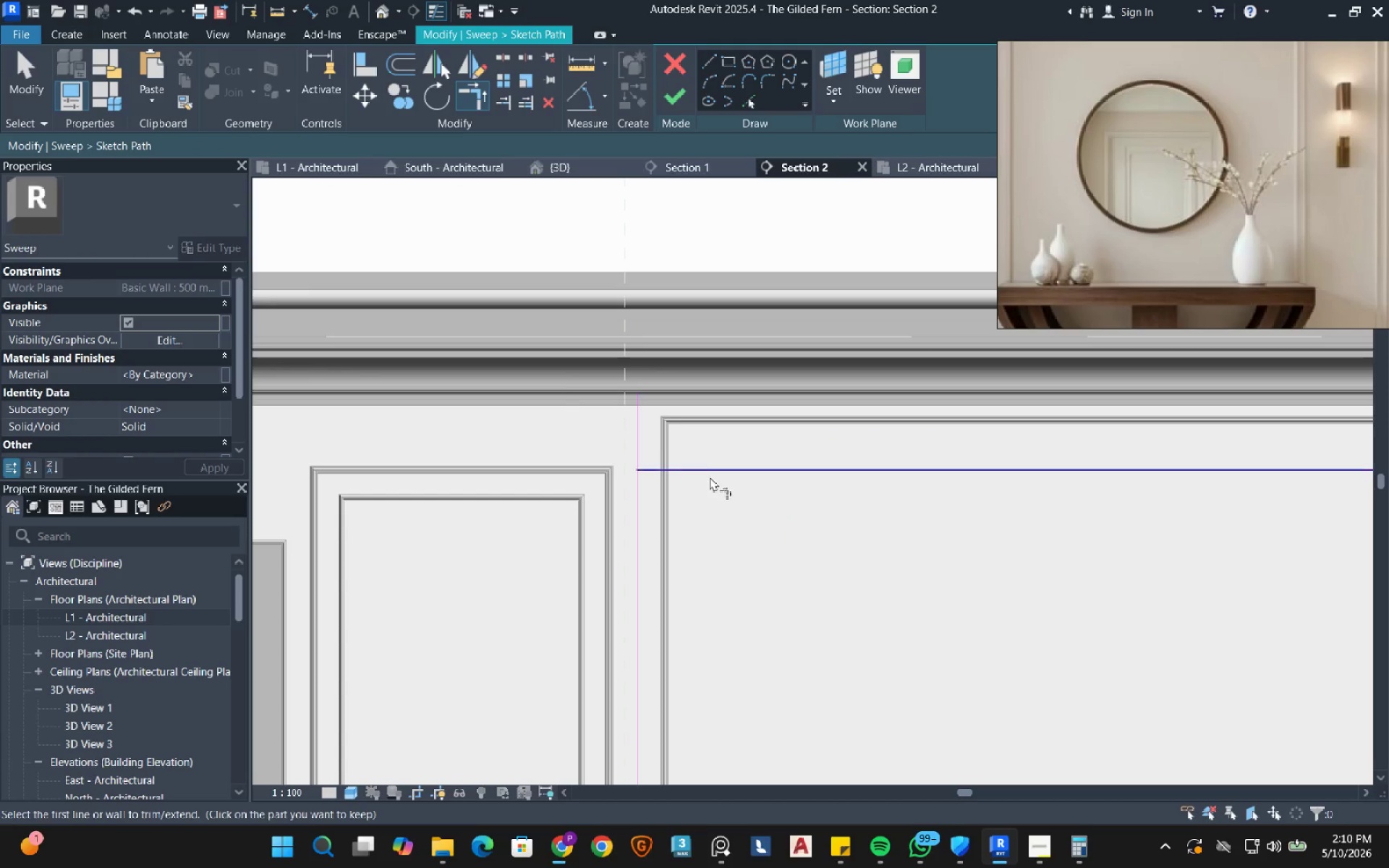 
left_click_drag(start_coordinate=[706, 469], to_coordinate=[702, 469])
 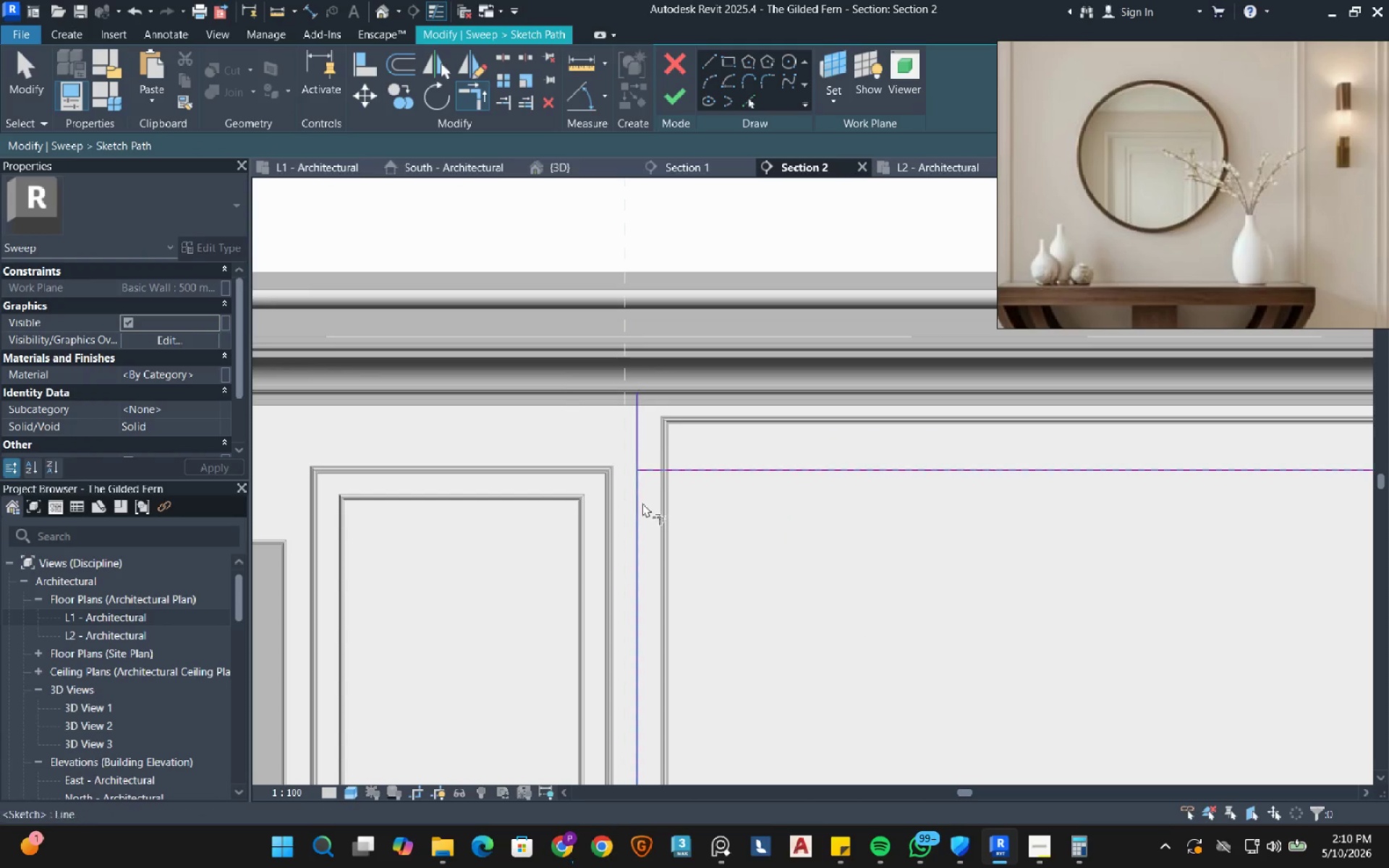 
double_click([637, 506])
 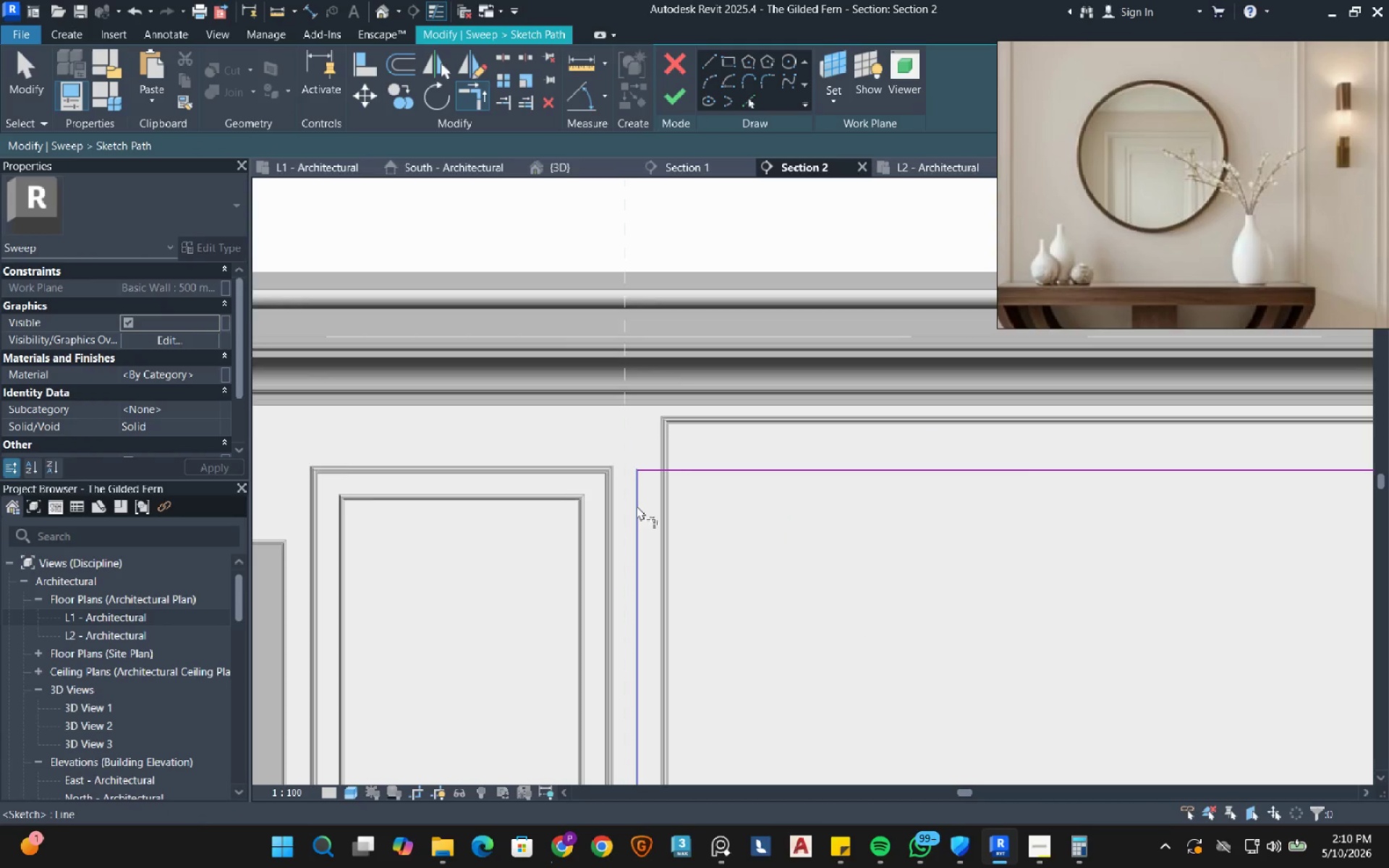 
scroll: coordinate [663, 510], scroll_direction: down, amount: 4.0
 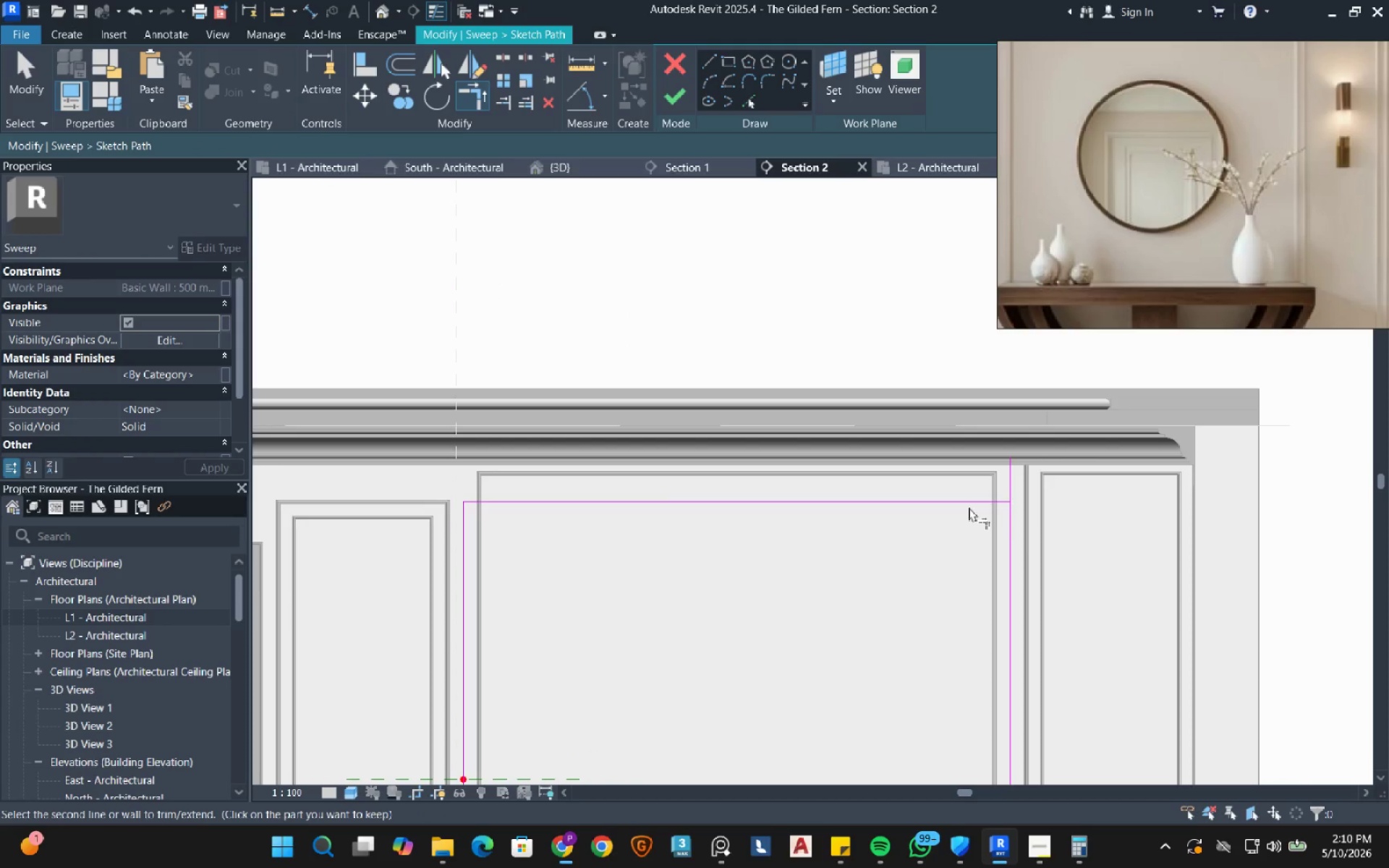 
left_click([1011, 531])
 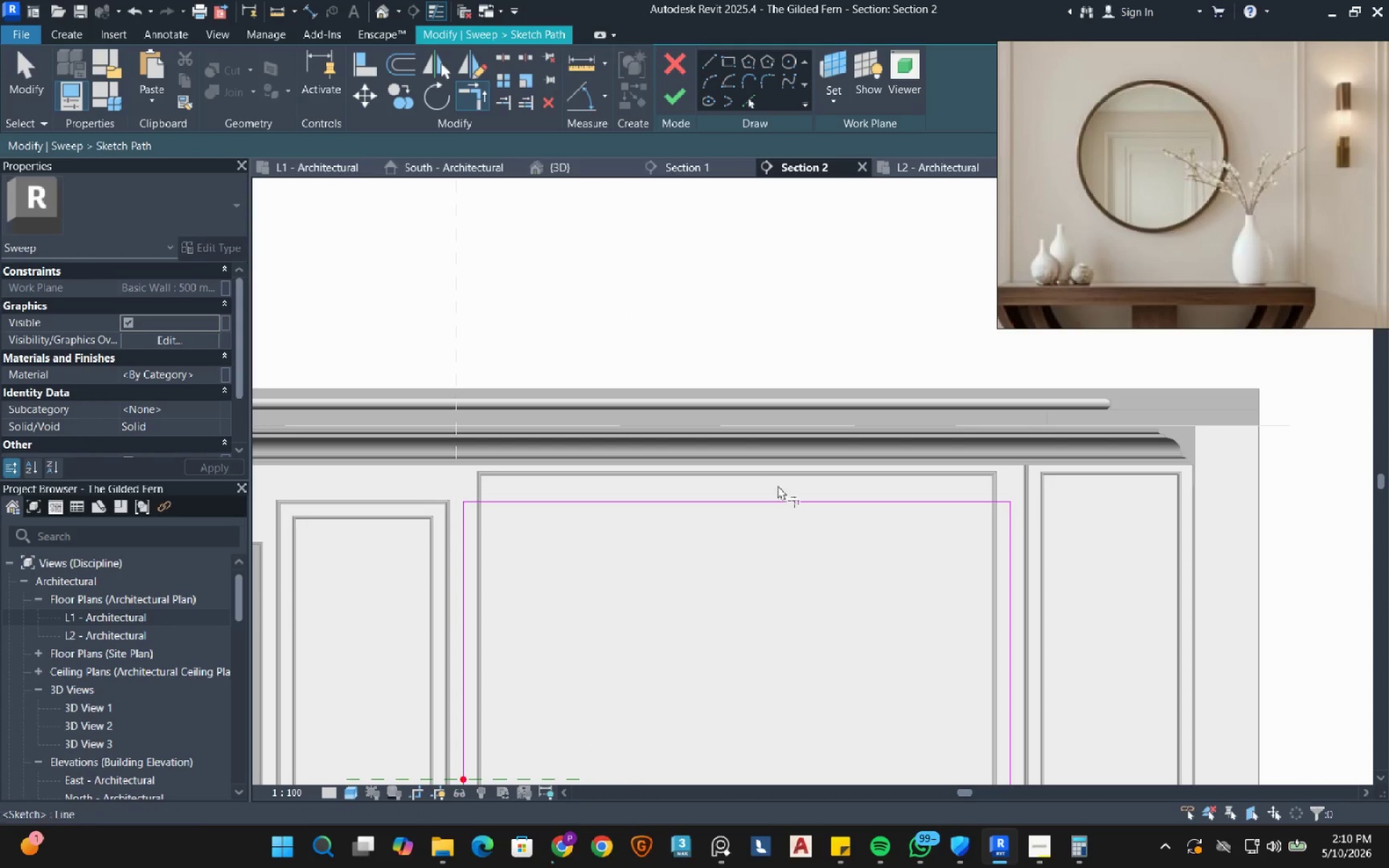 
scroll: coordinate [756, 483], scroll_direction: up, amount: 3.0
 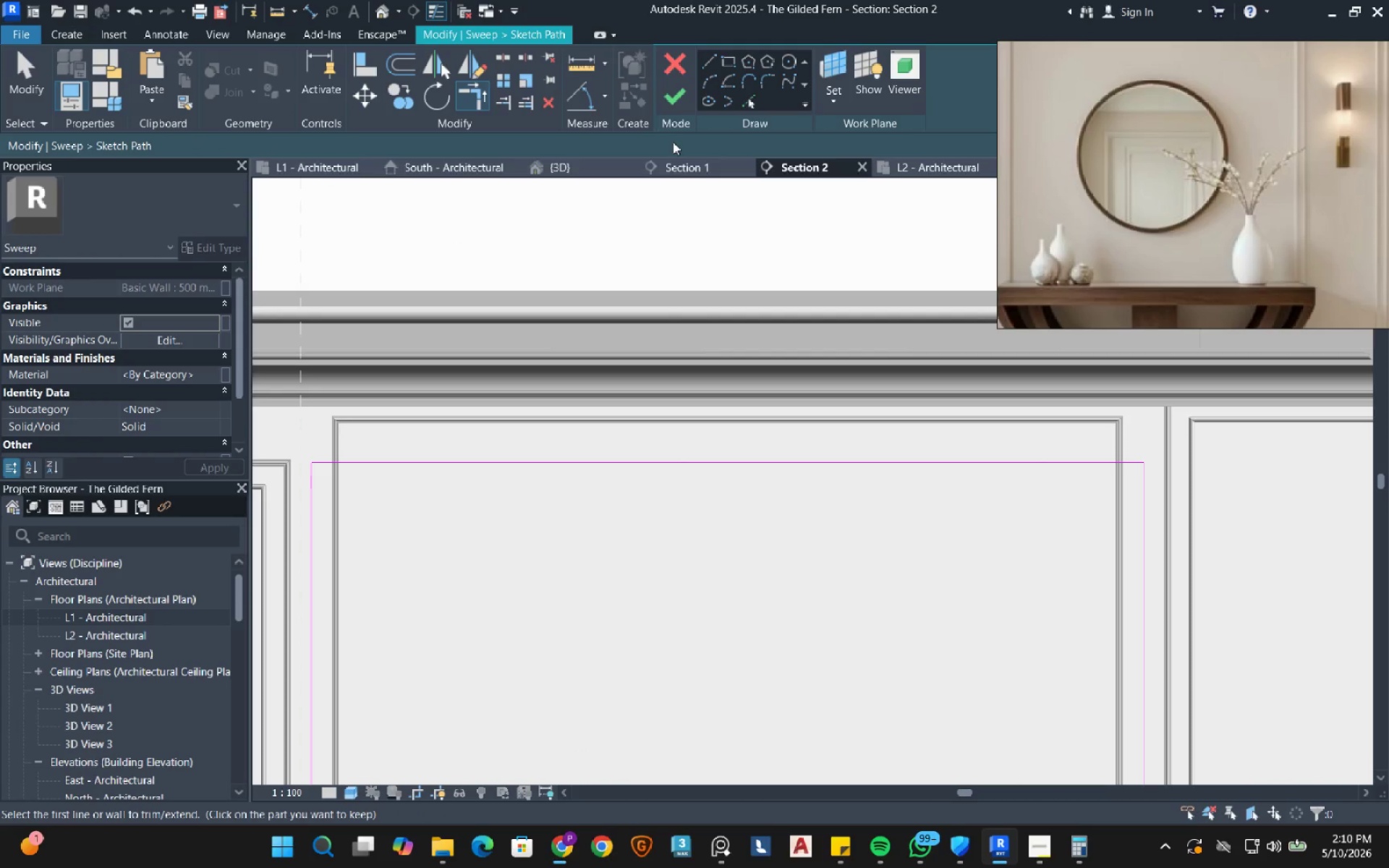 
left_click([678, 100])
 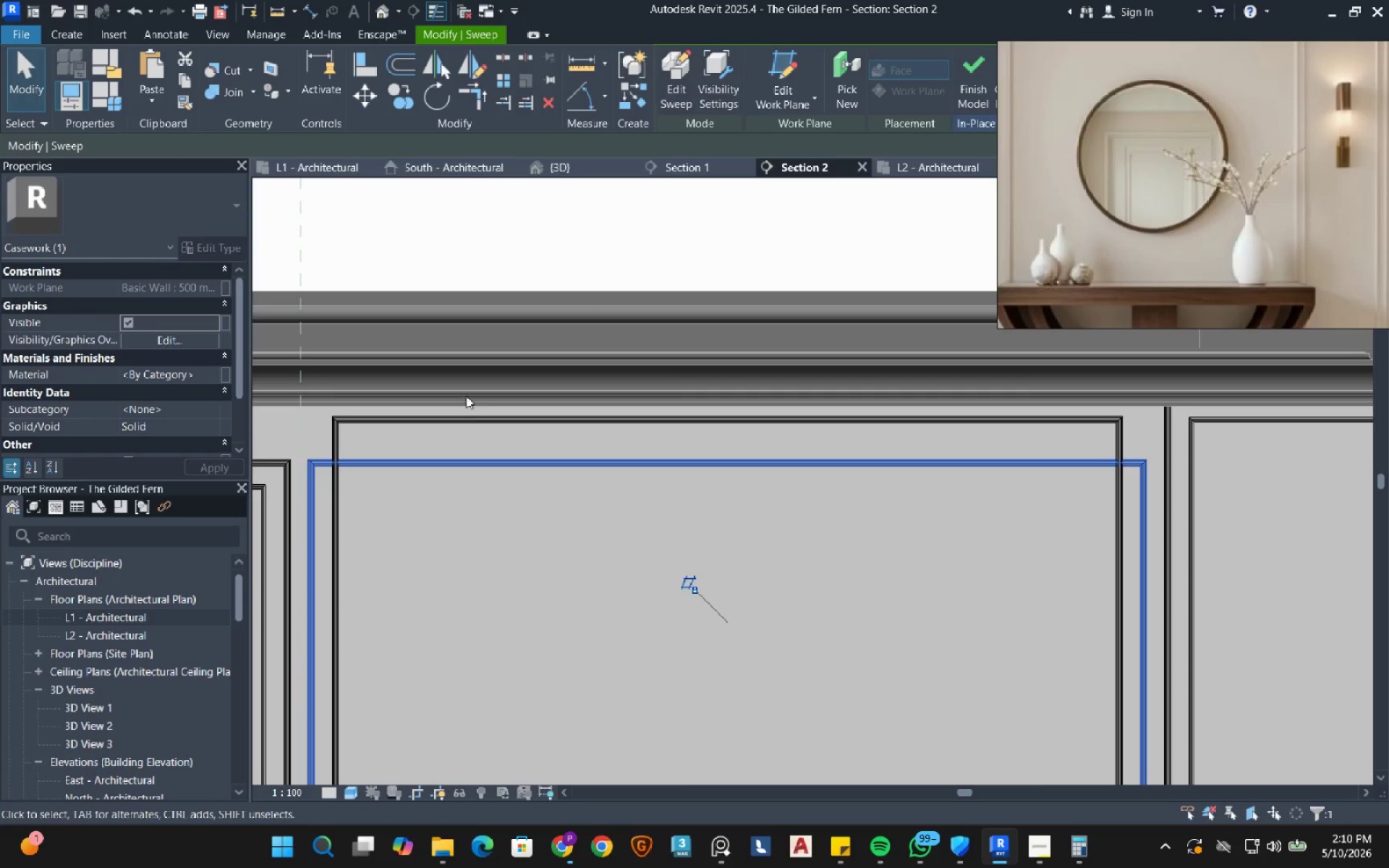 
left_click([457, 414])
 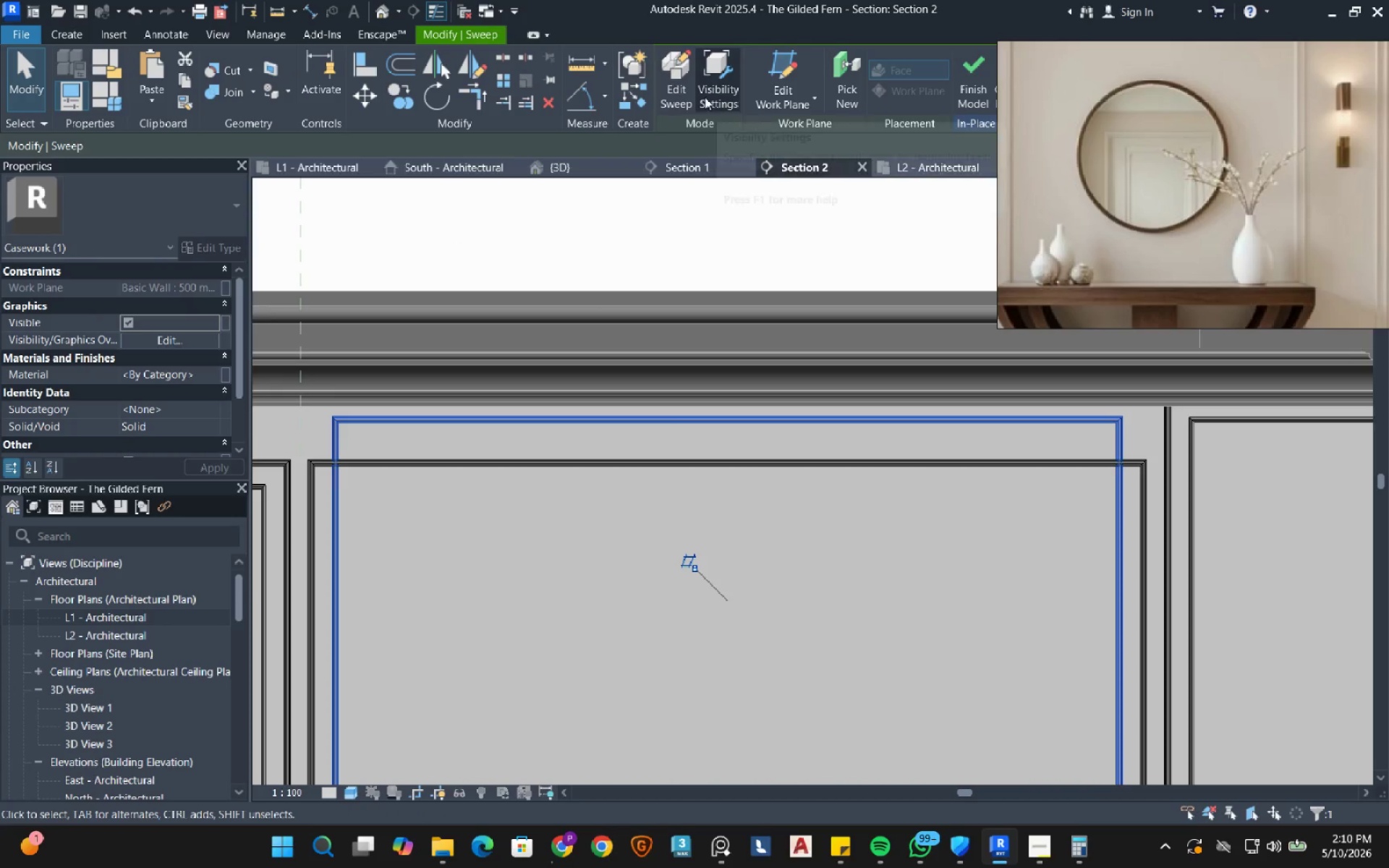 
left_click([671, 90])
 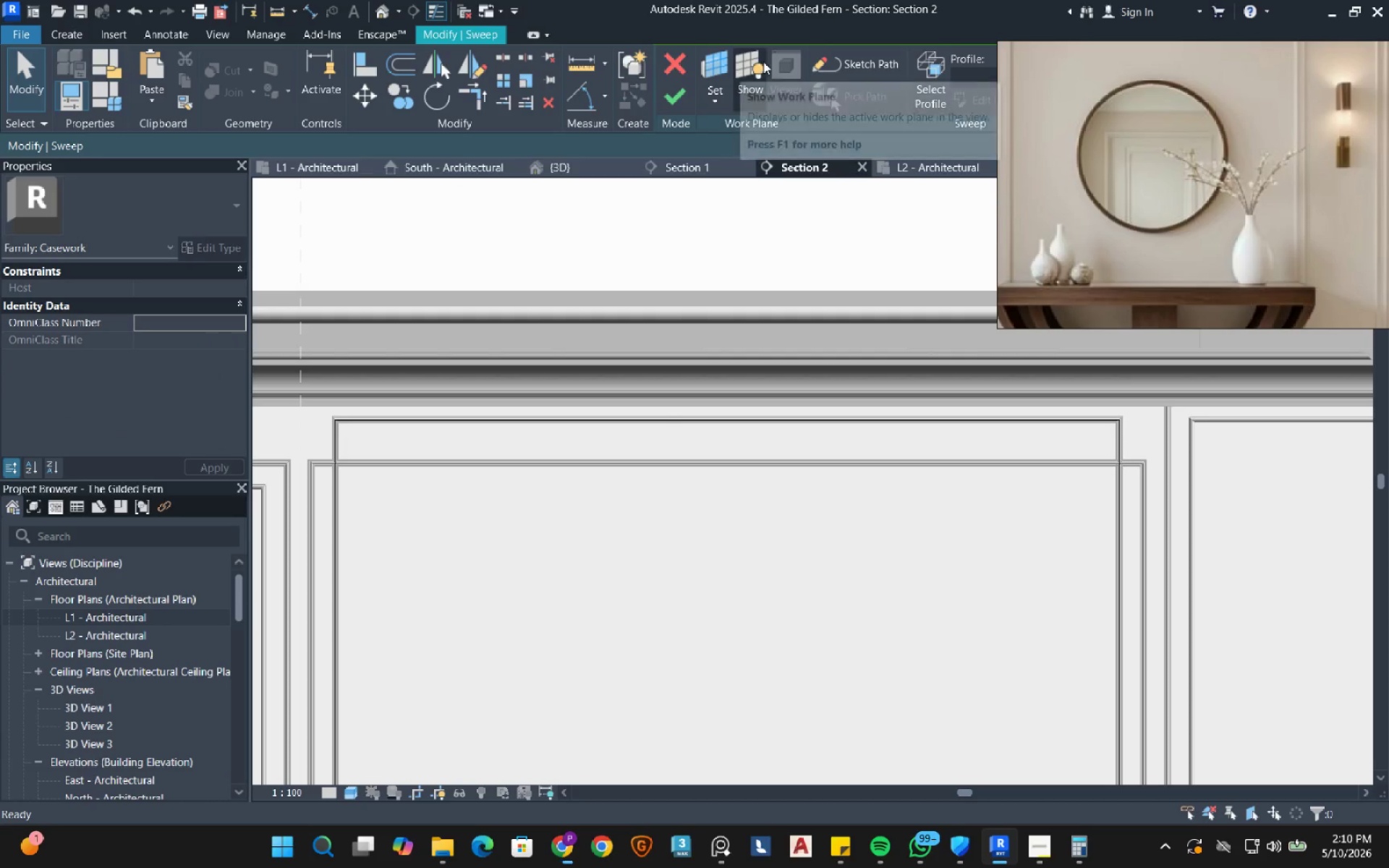 
left_click([833, 75])
 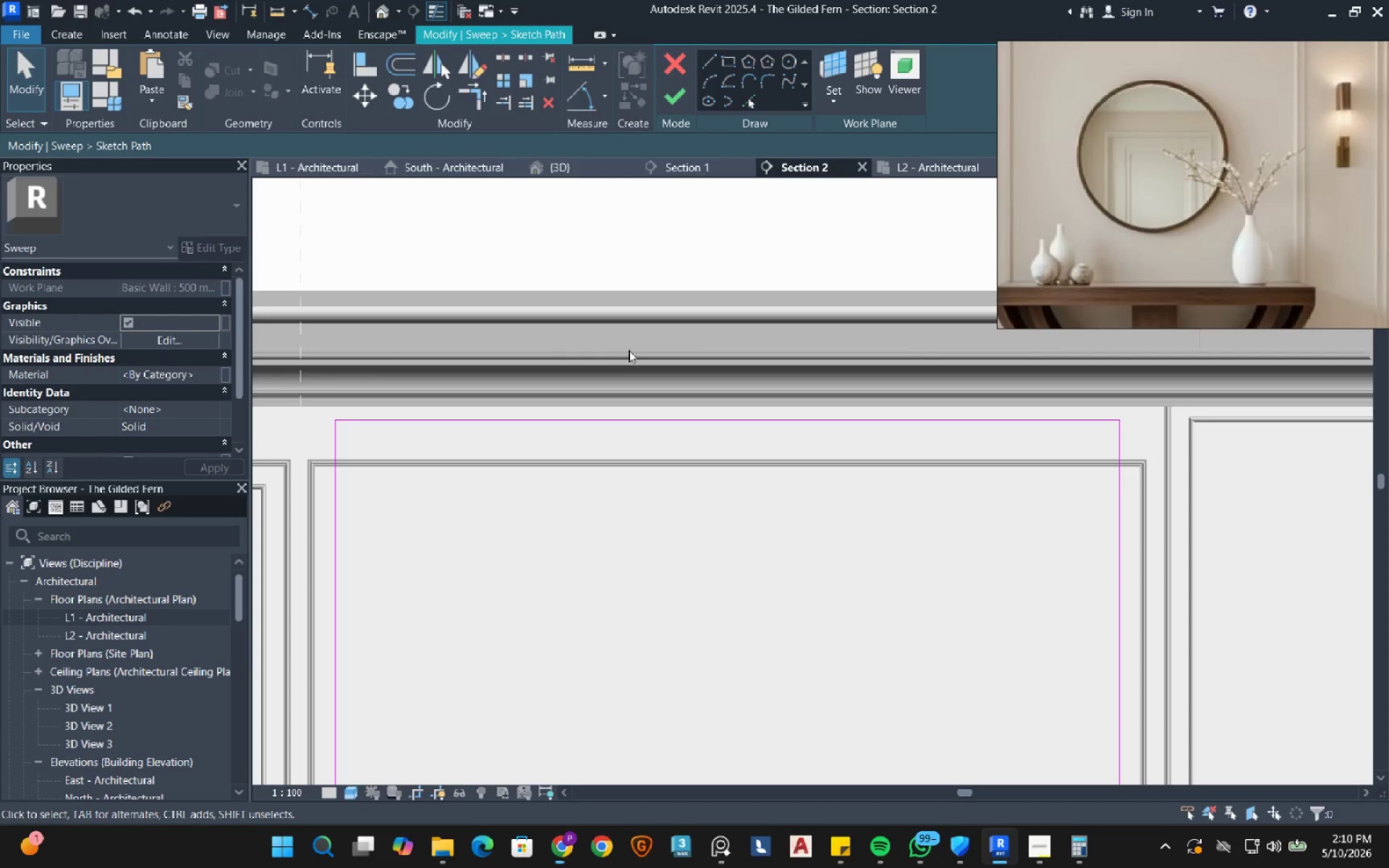 
left_click_drag(start_coordinate=[632, 352], to_coordinate=[527, 519])
 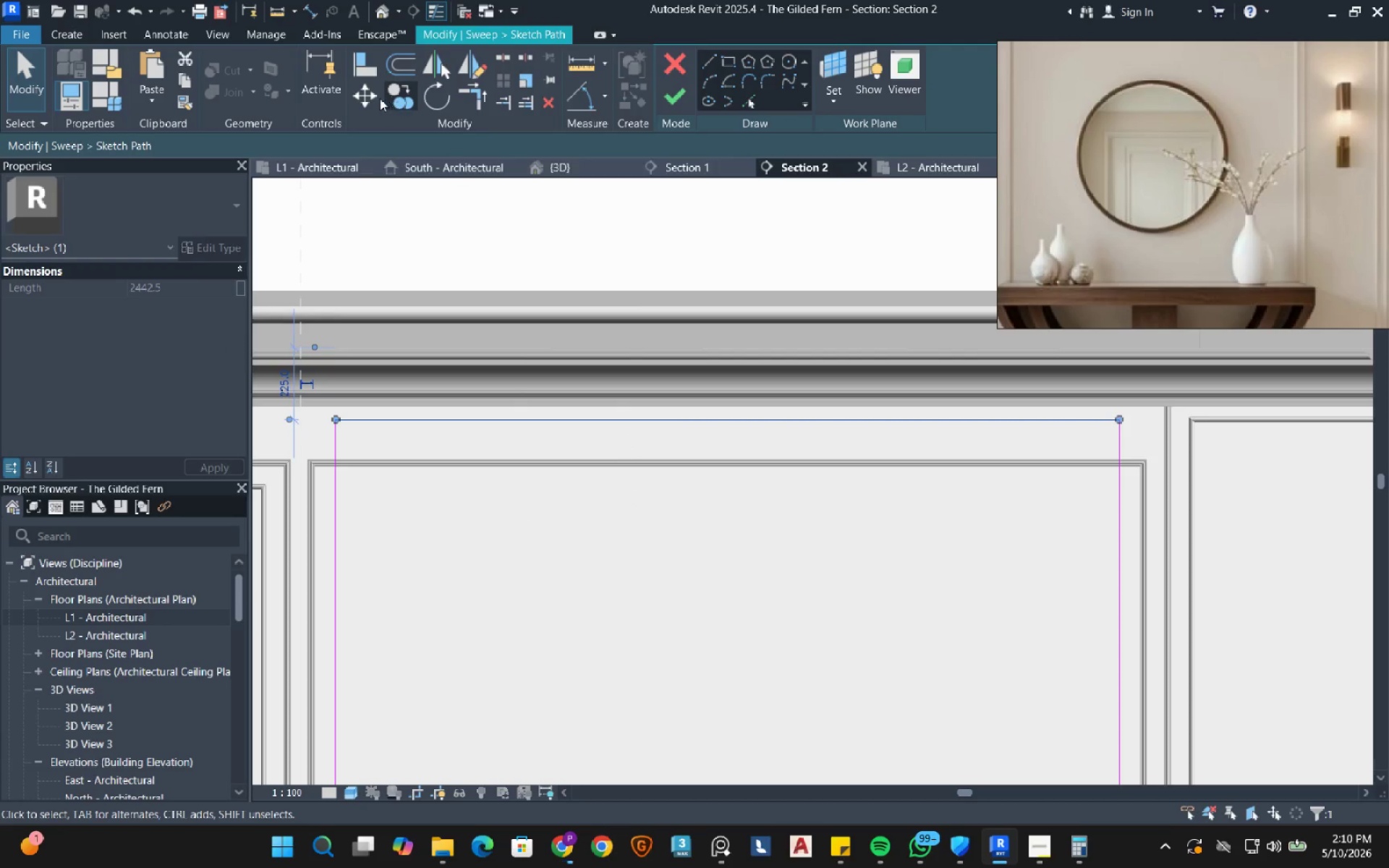 
left_click([370, 98])
 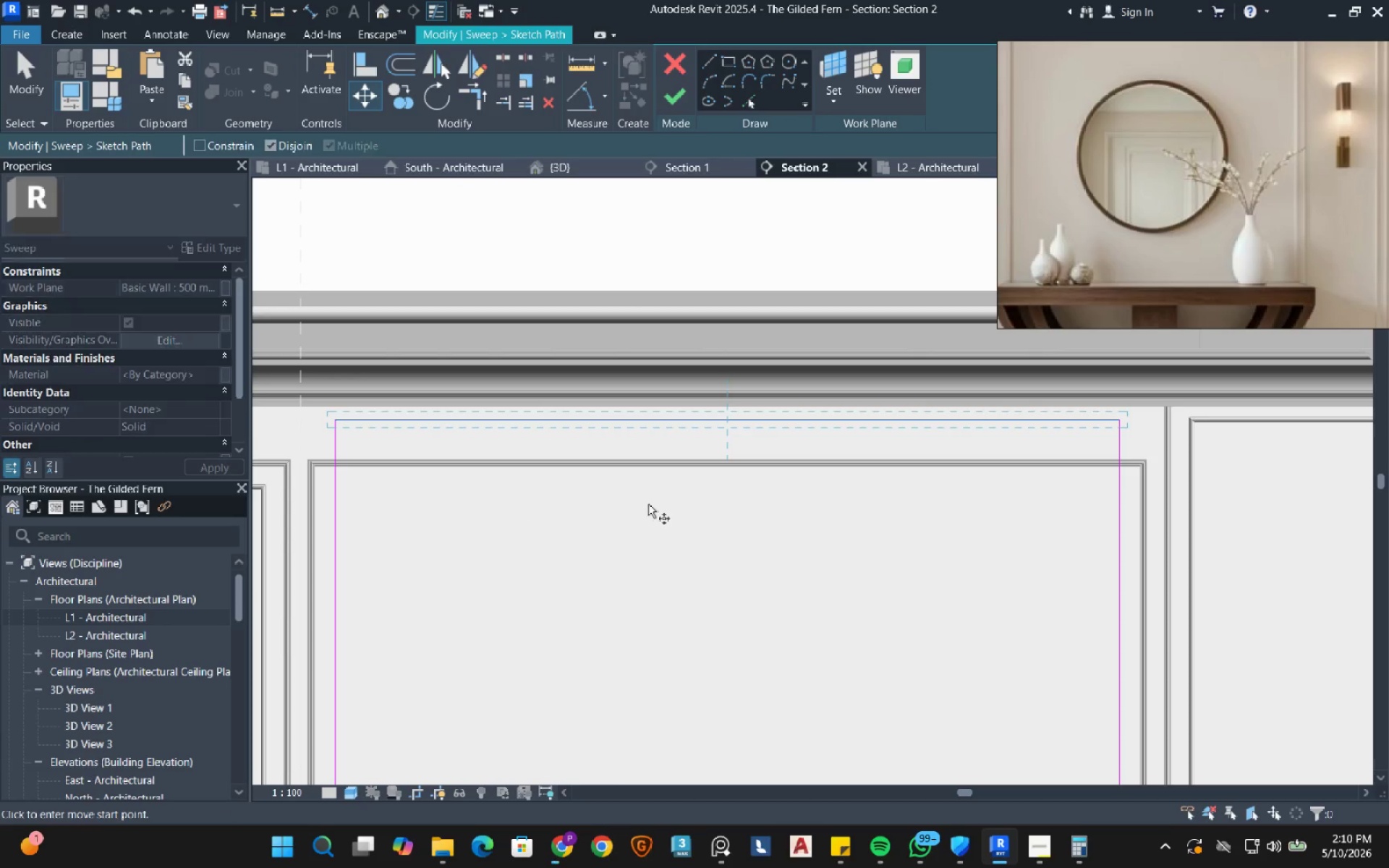 
left_click([648, 503])
 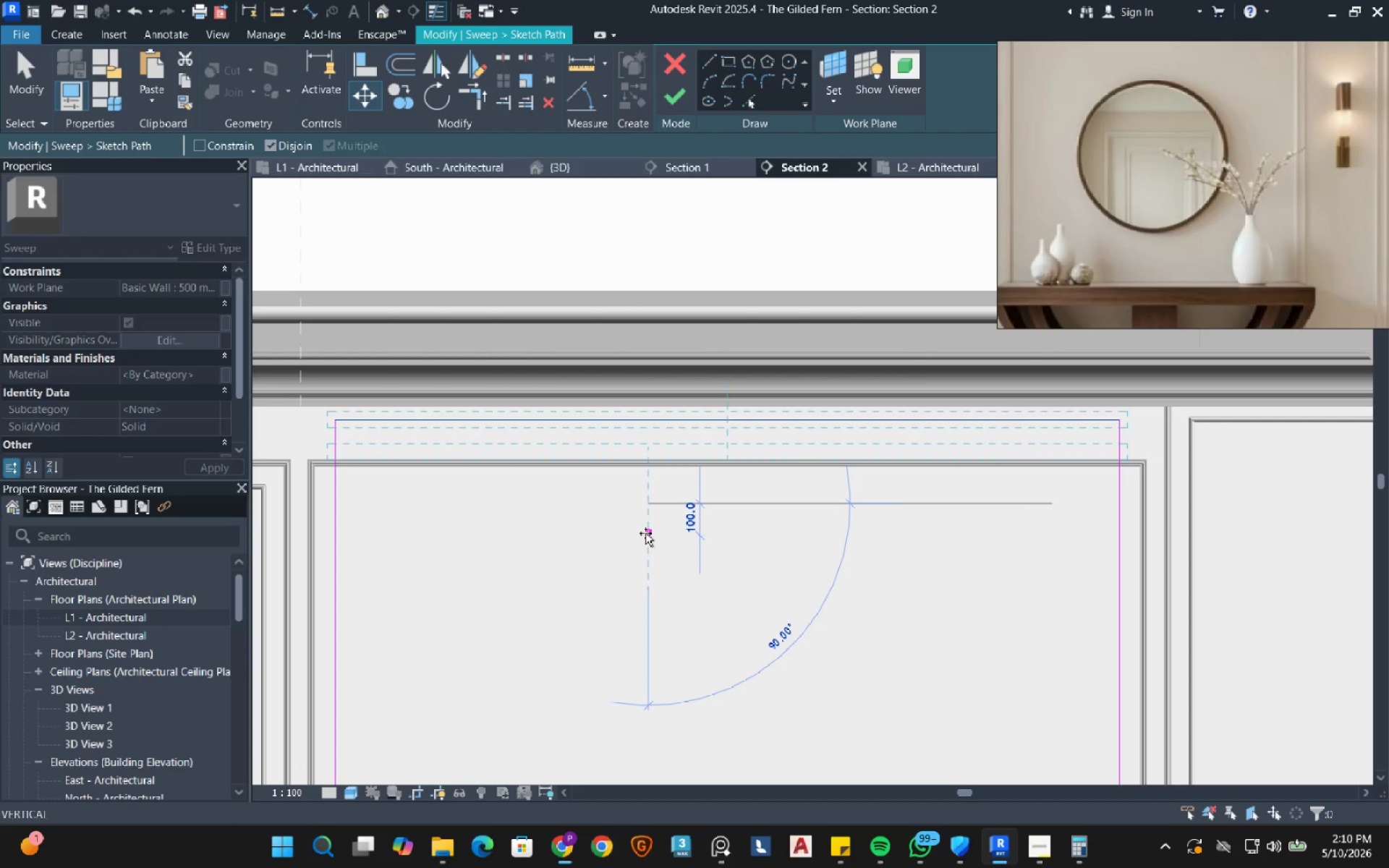 
key(Numpad2)
 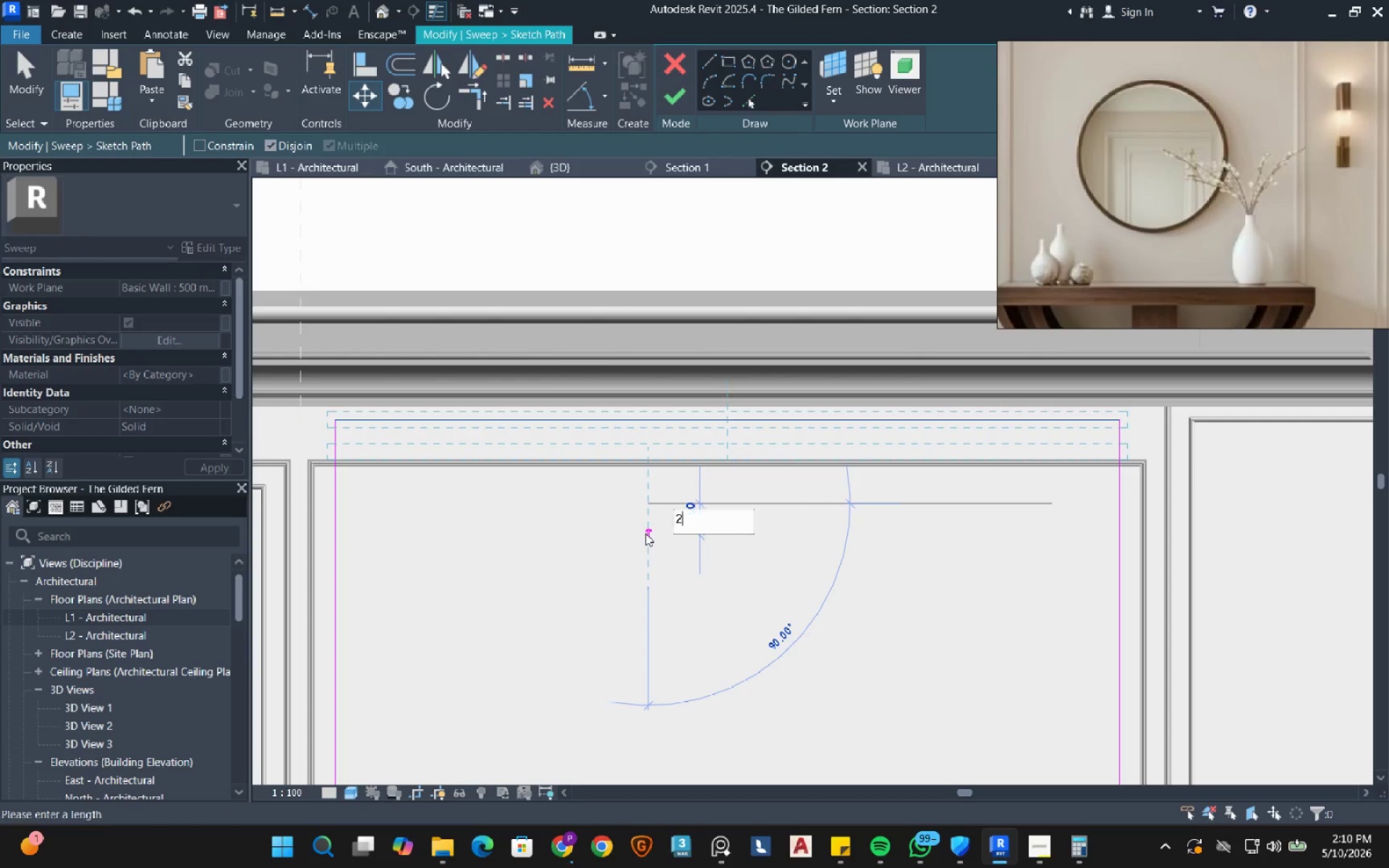 
key(Numpad0)
 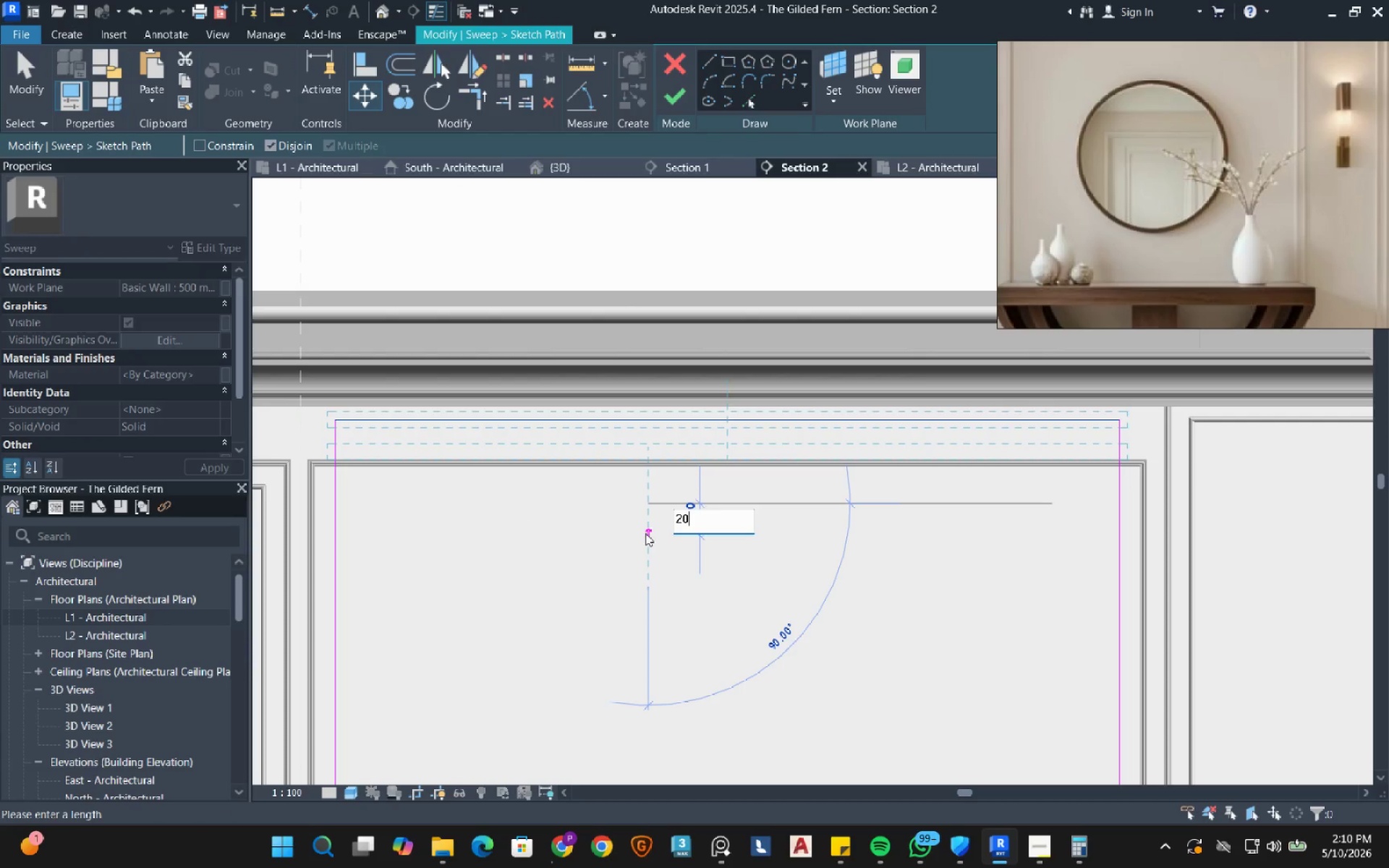 
key(Numpad9)
 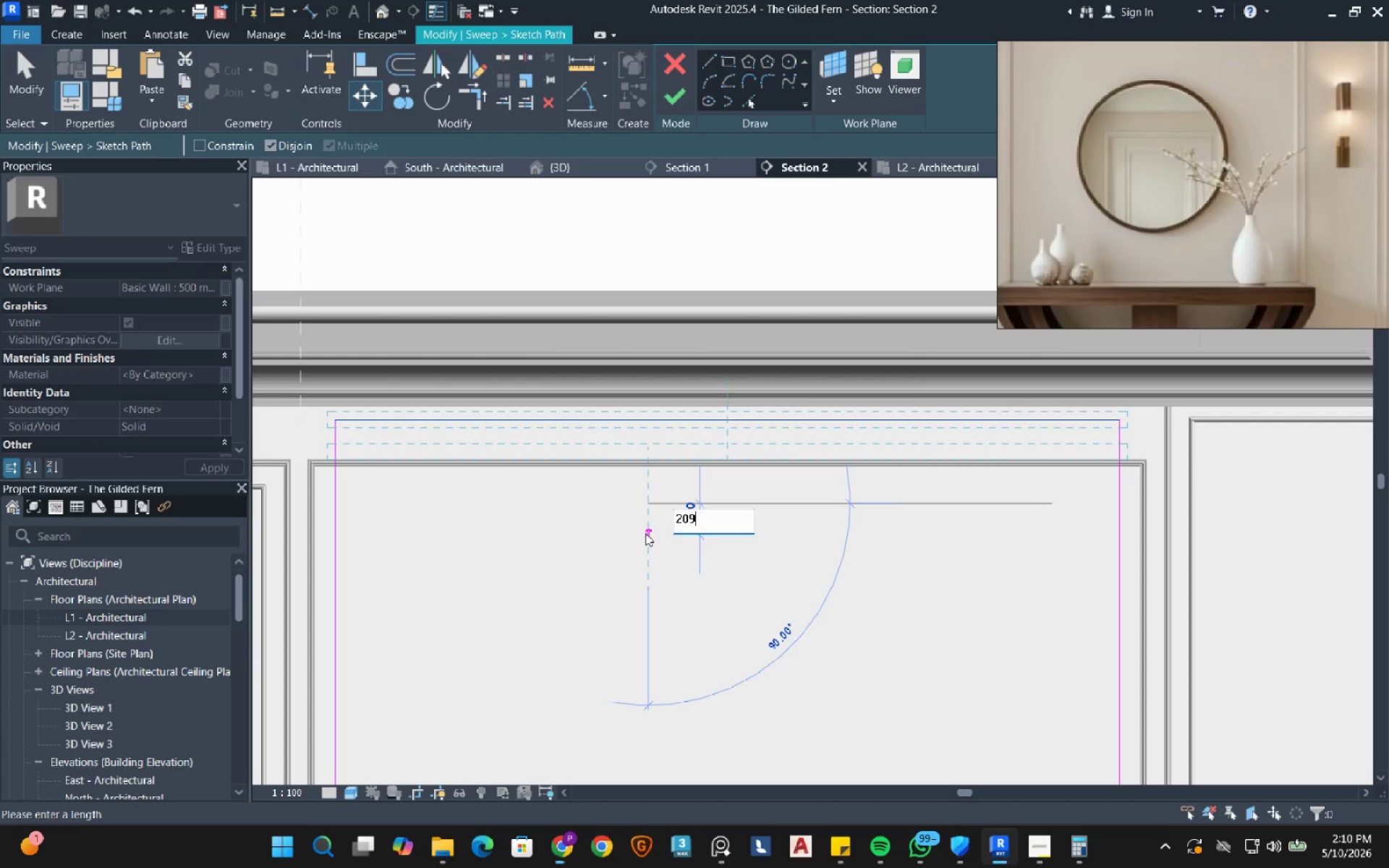 
key(NumpadDecimal)
 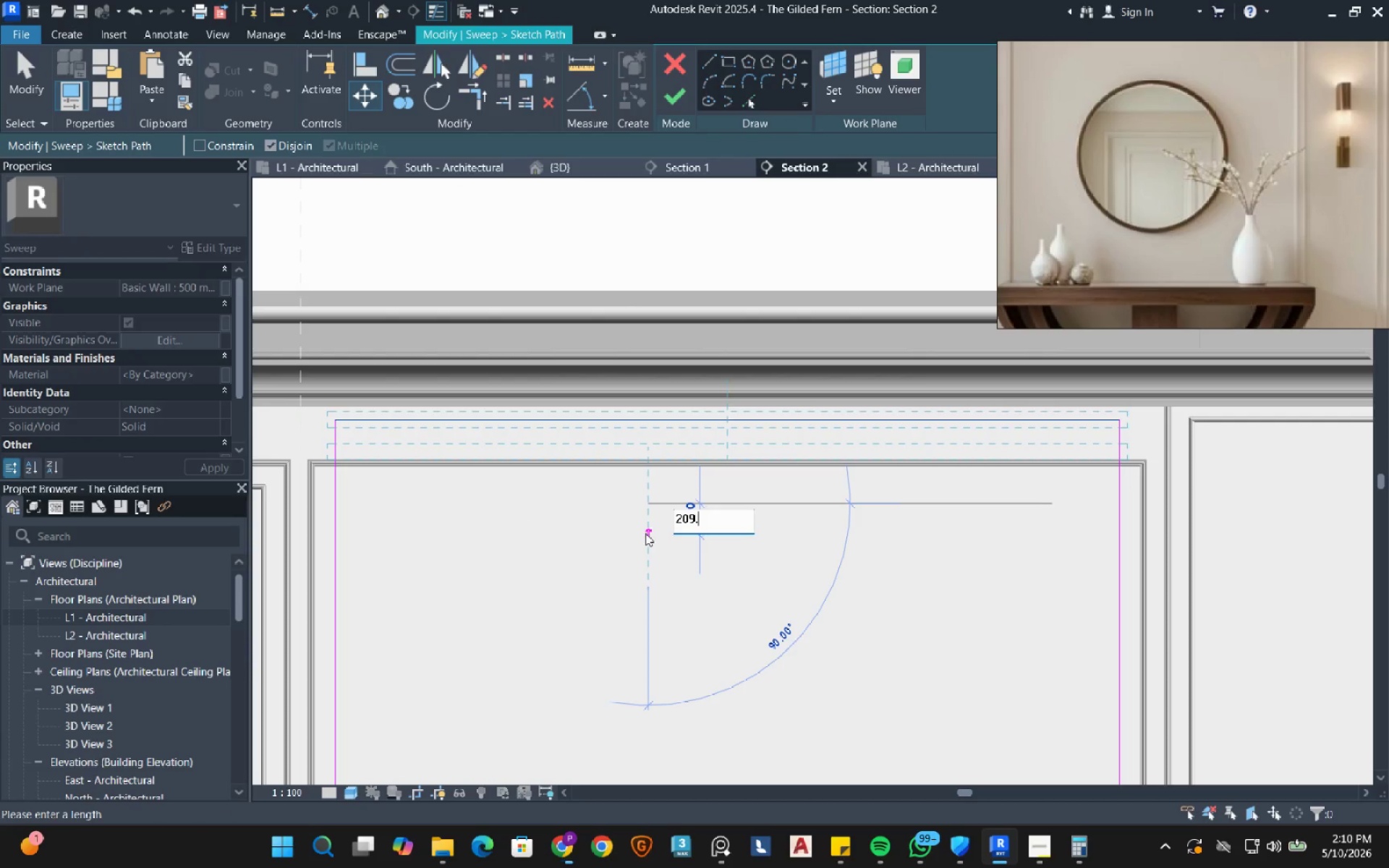 
key(Numpad1)
 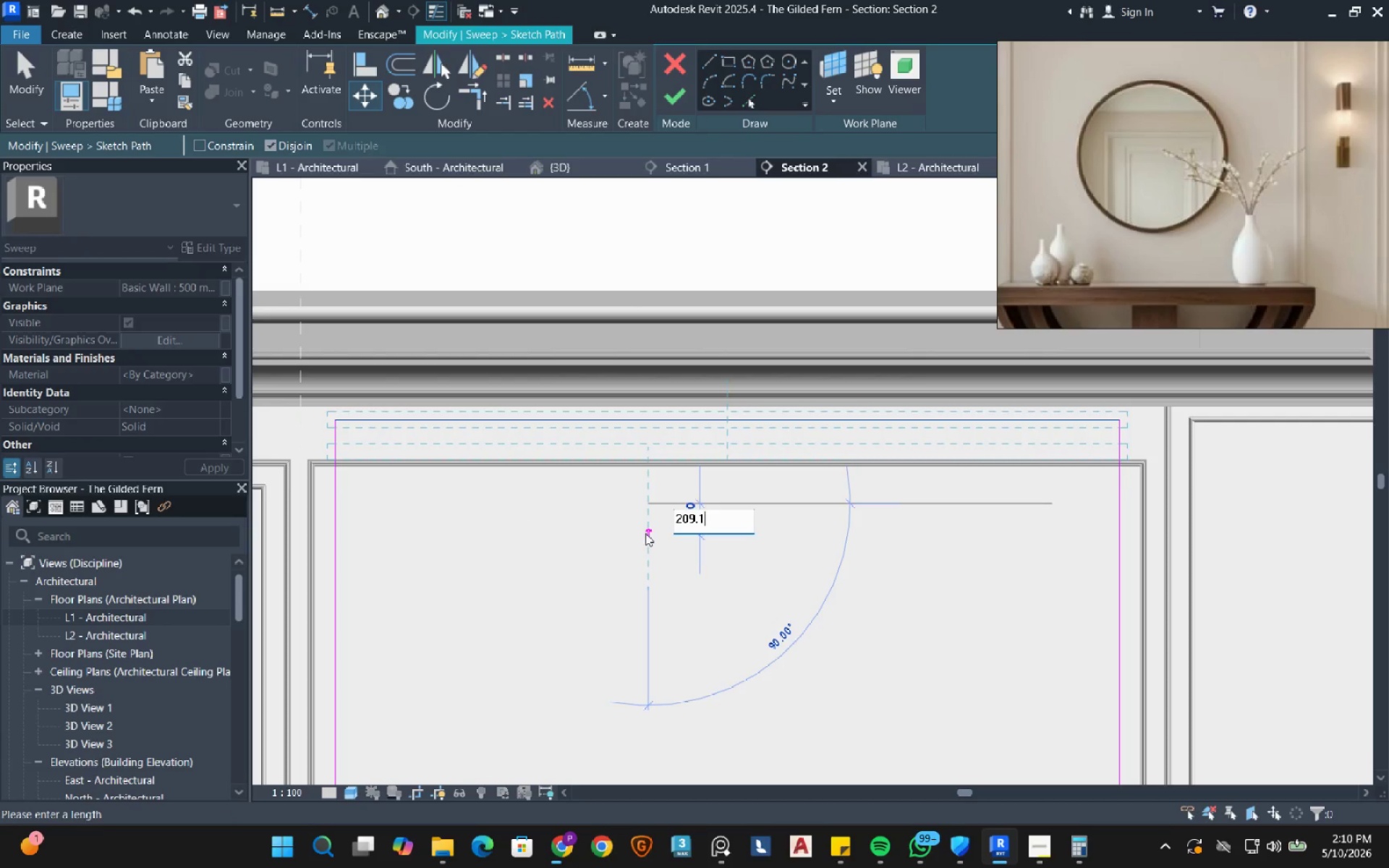 
key(NumpadEnter)
 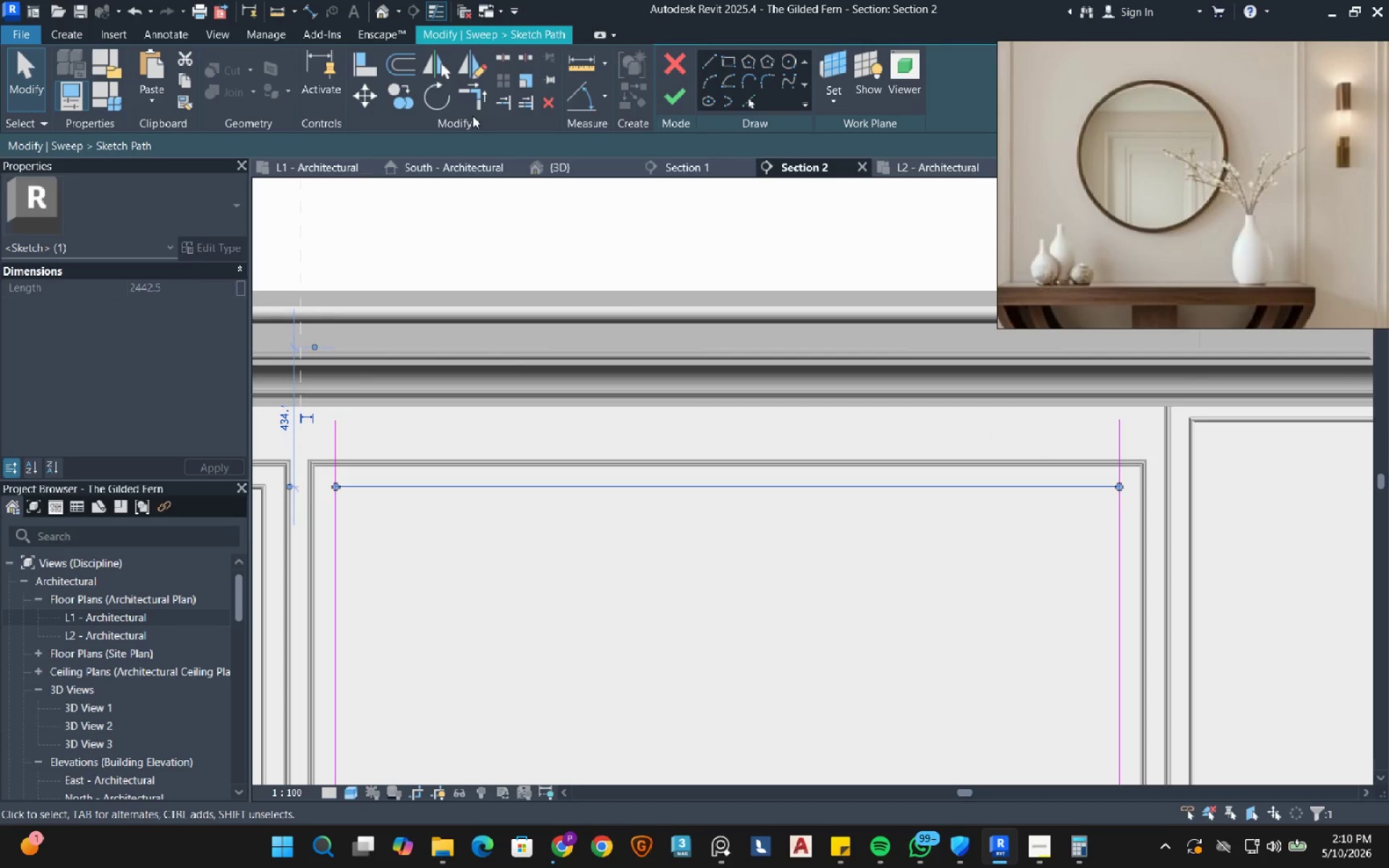 
left_click([472, 98])
 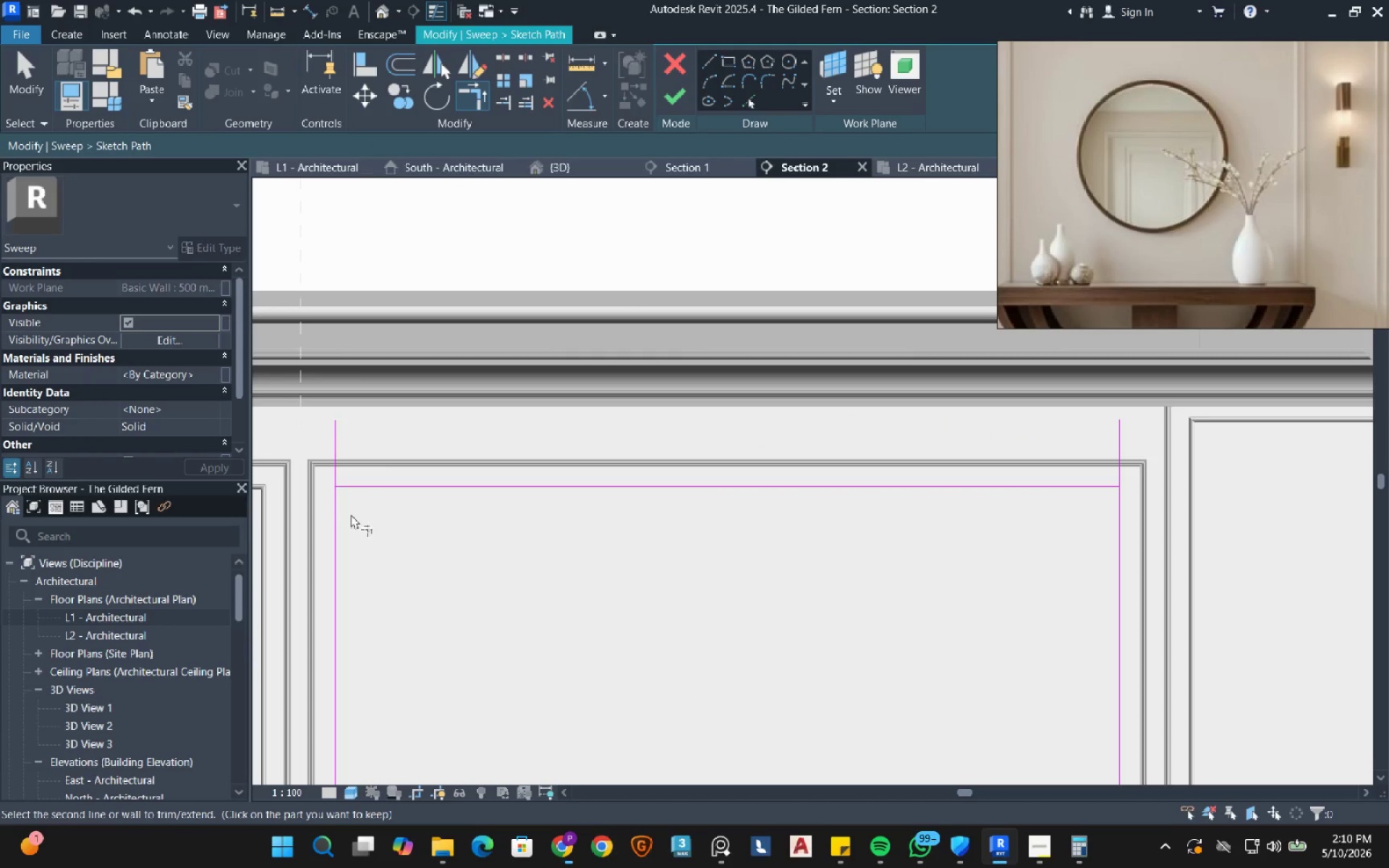 
left_click([339, 523])
 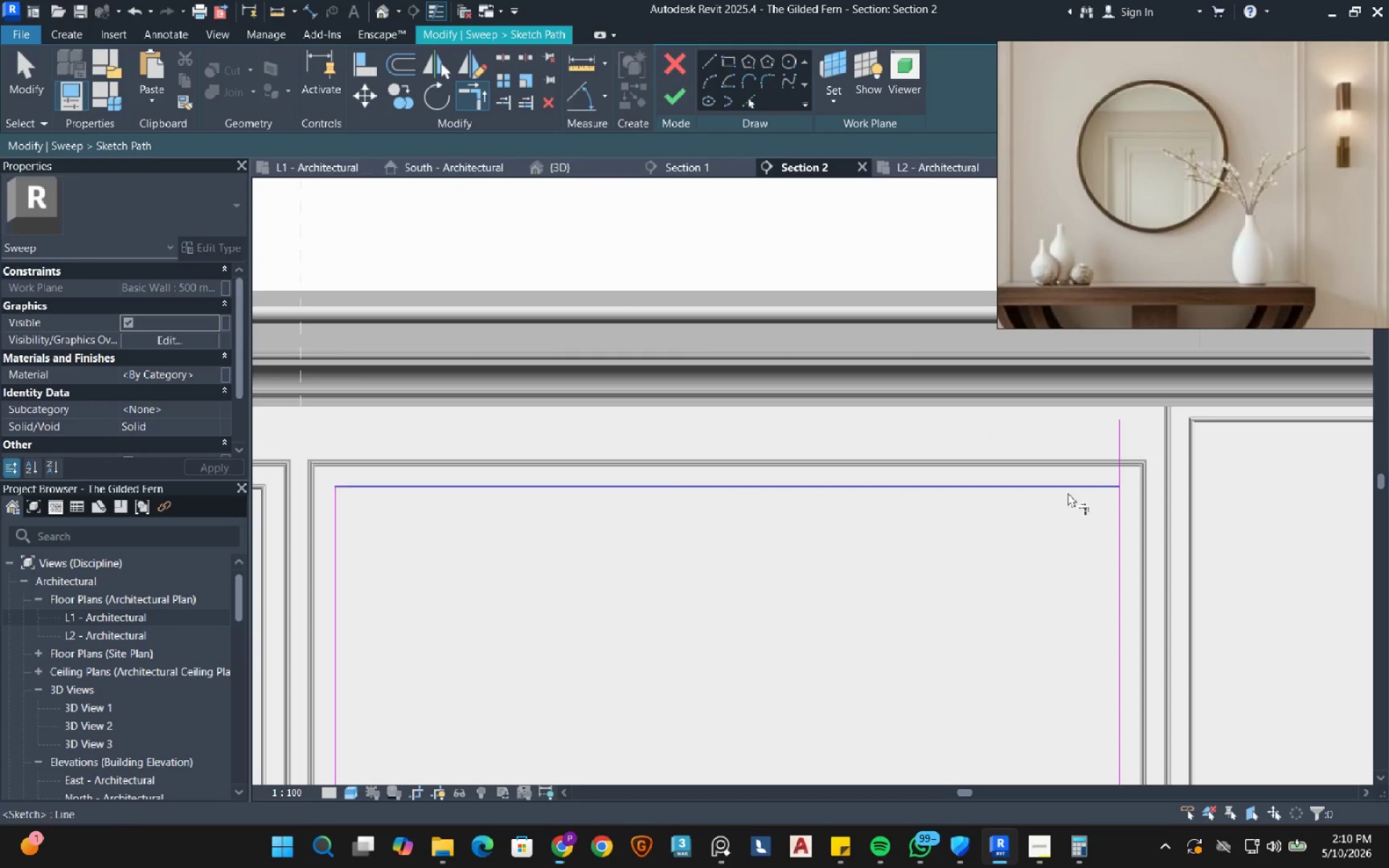 
left_click([1071, 490])
 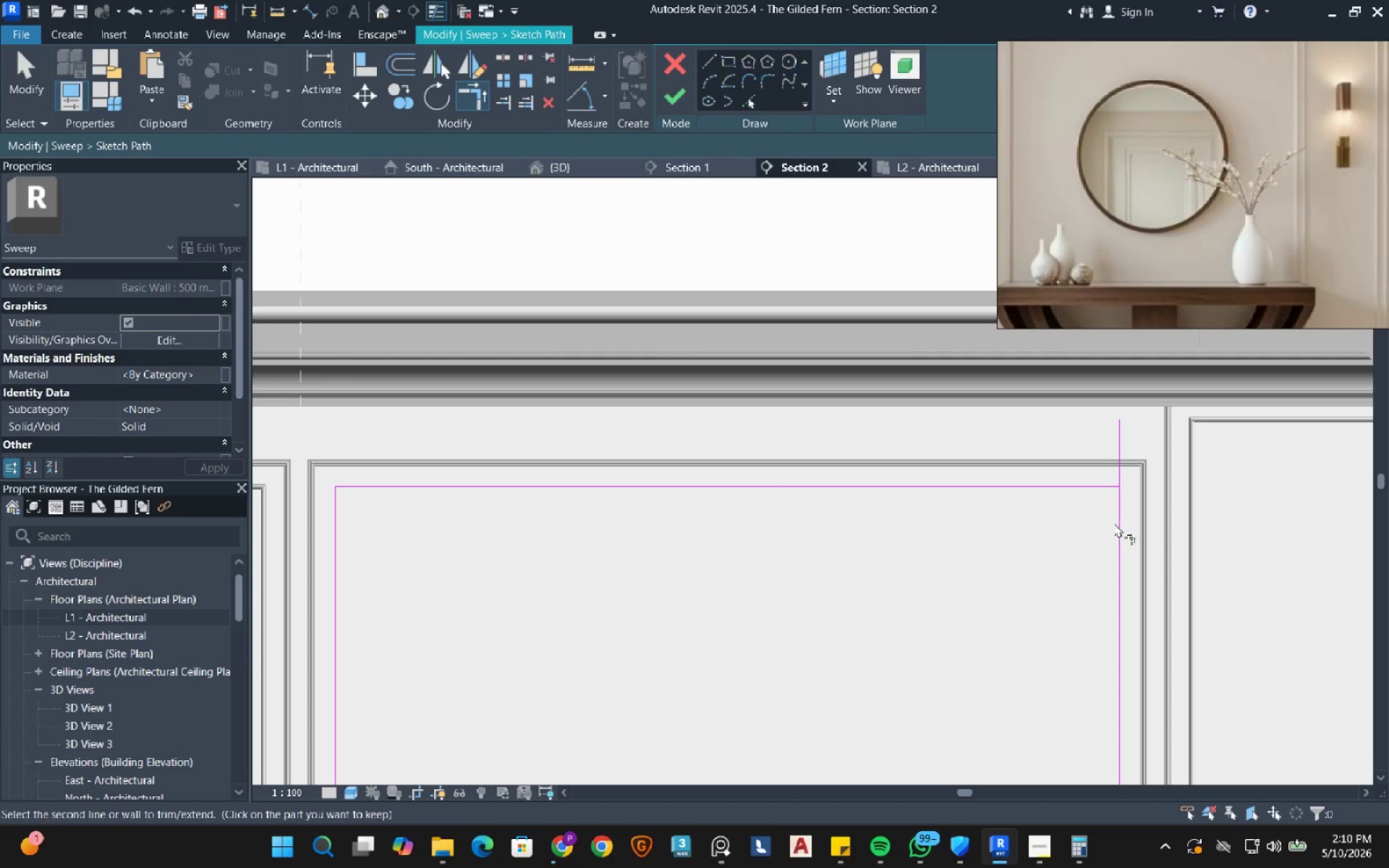 
left_click([1117, 524])
 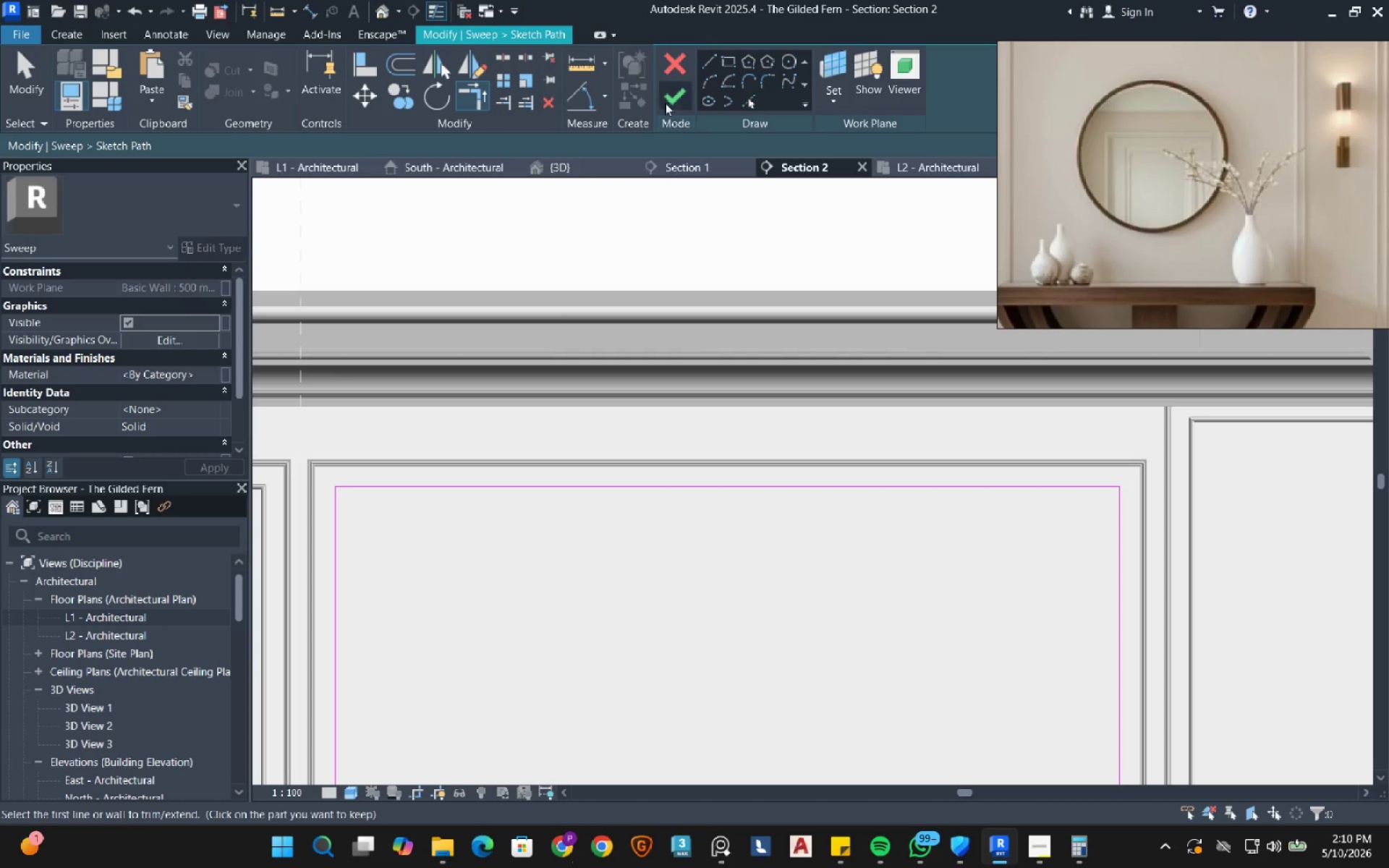 
left_click([660, 98])
 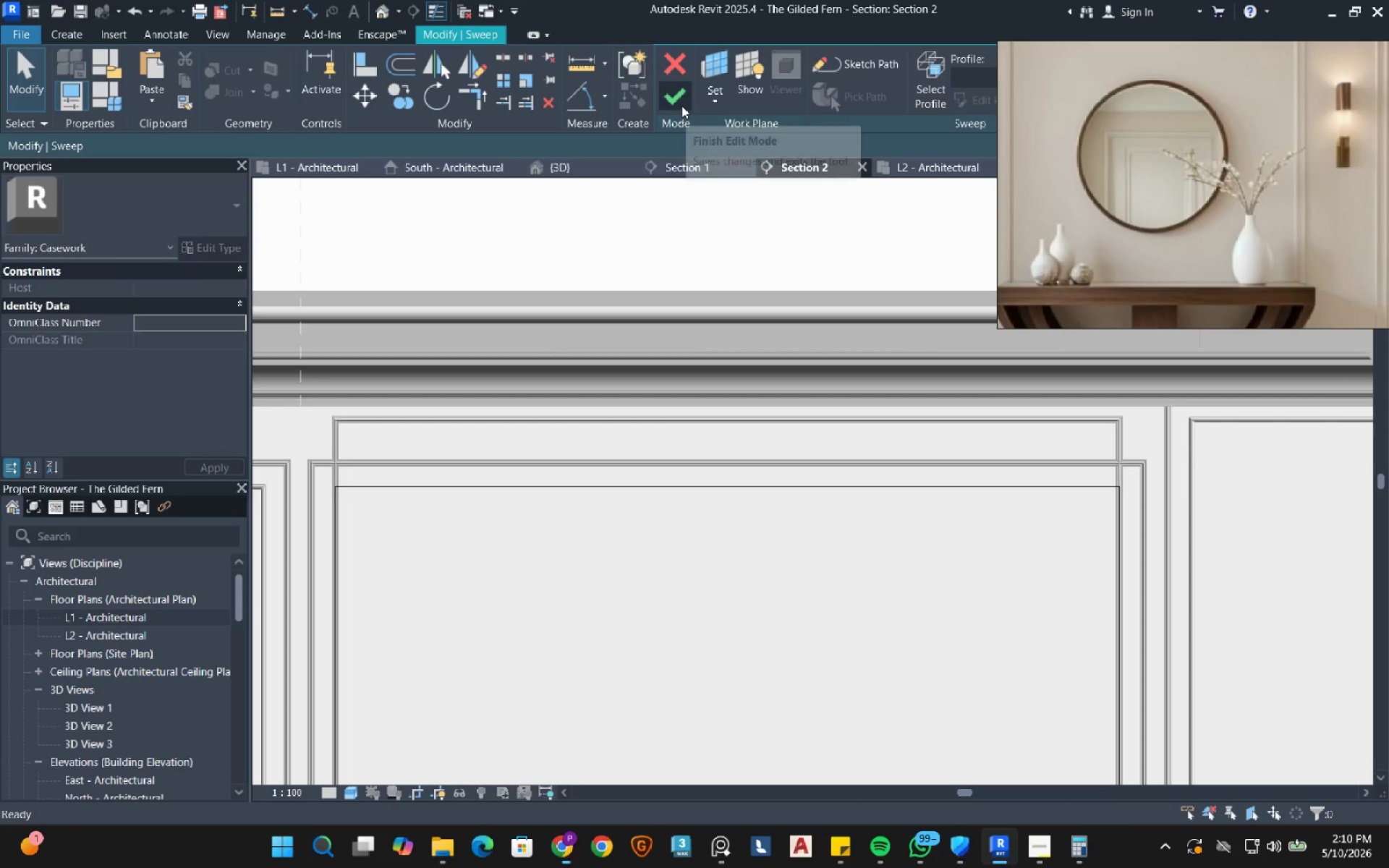 
left_click([681, 106])
 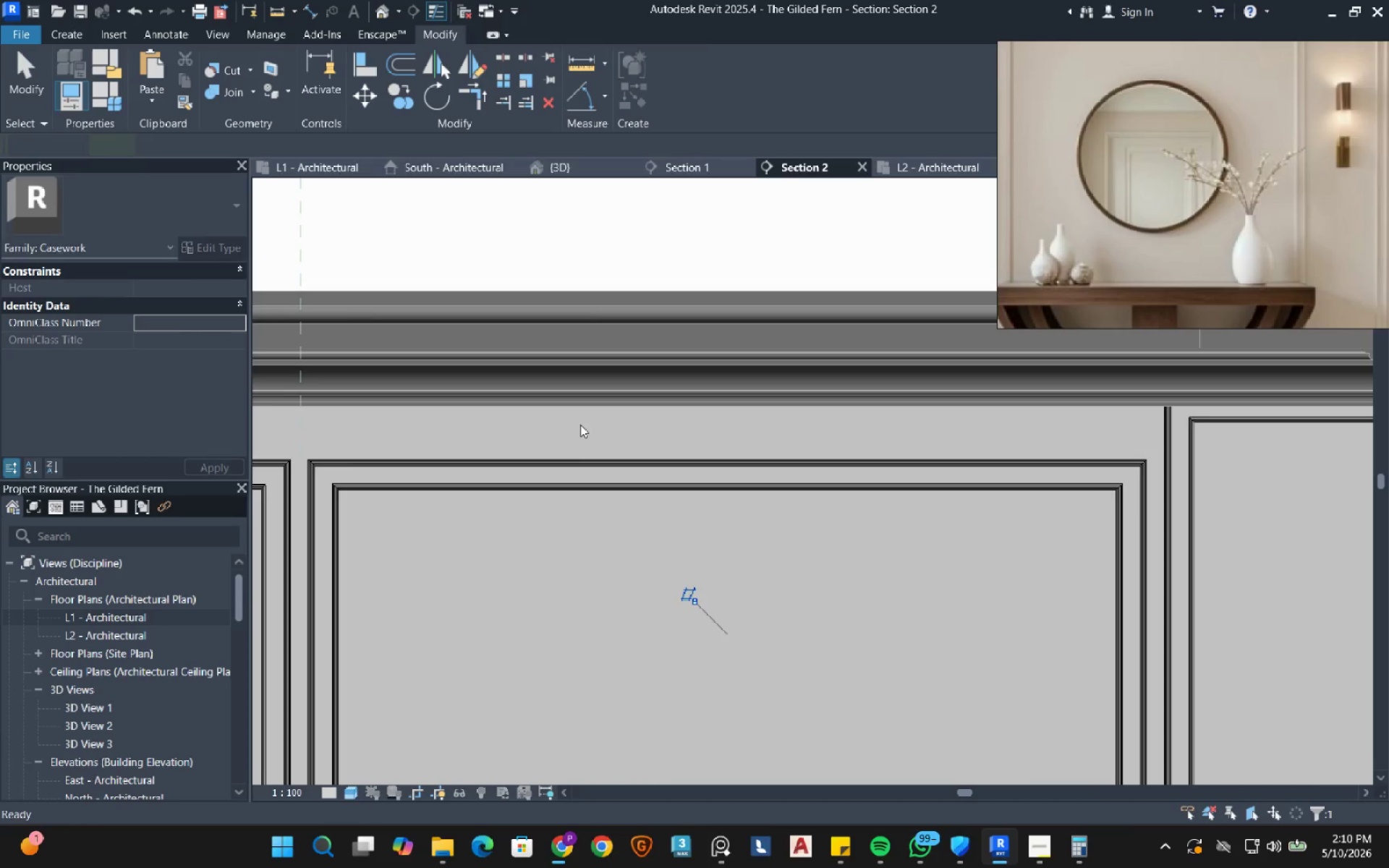 
scroll: coordinate [579, 446], scroll_direction: down, amount: 5.0
 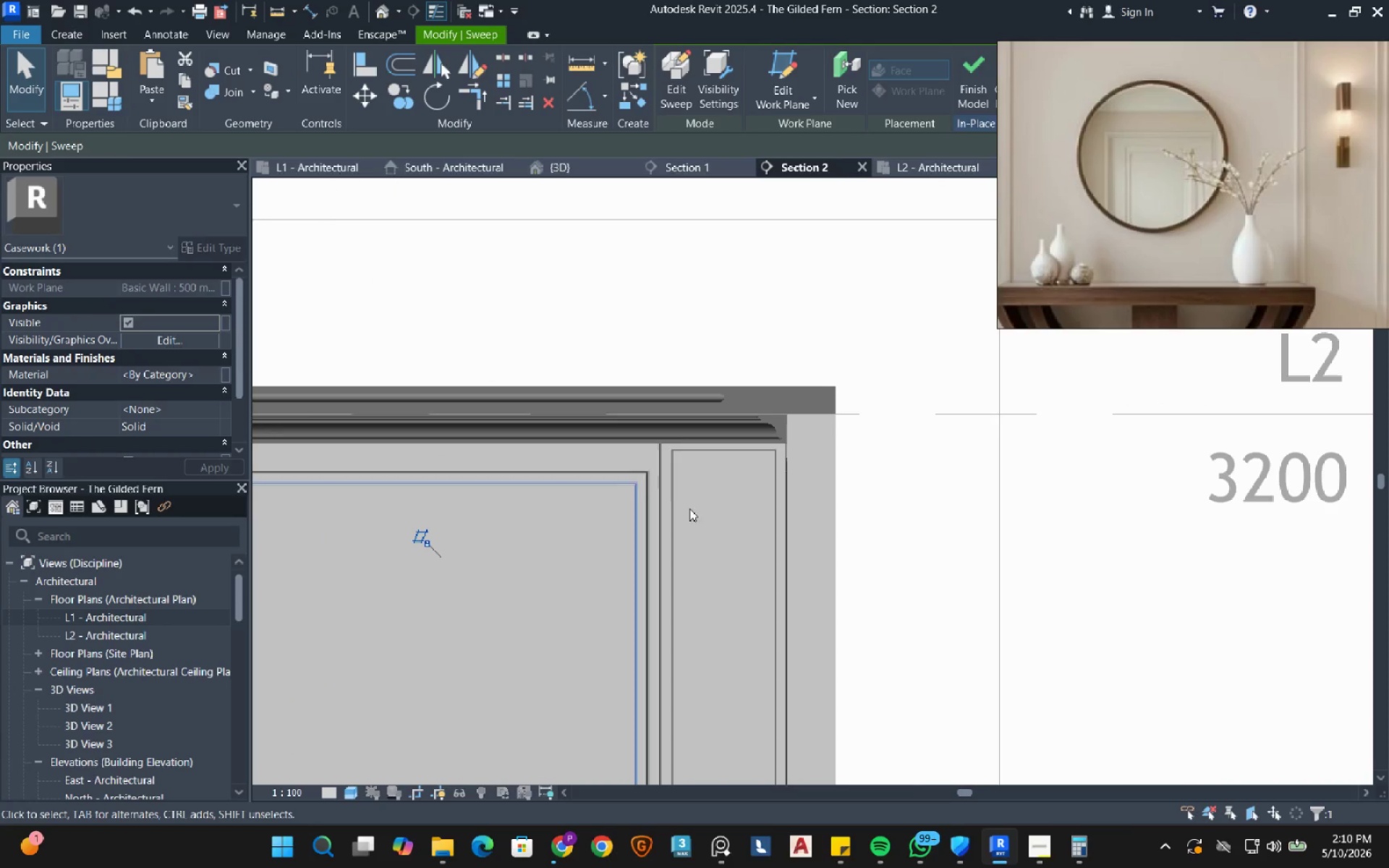 
scroll: coordinate [657, 467], scroll_direction: up, amount: 7.0
 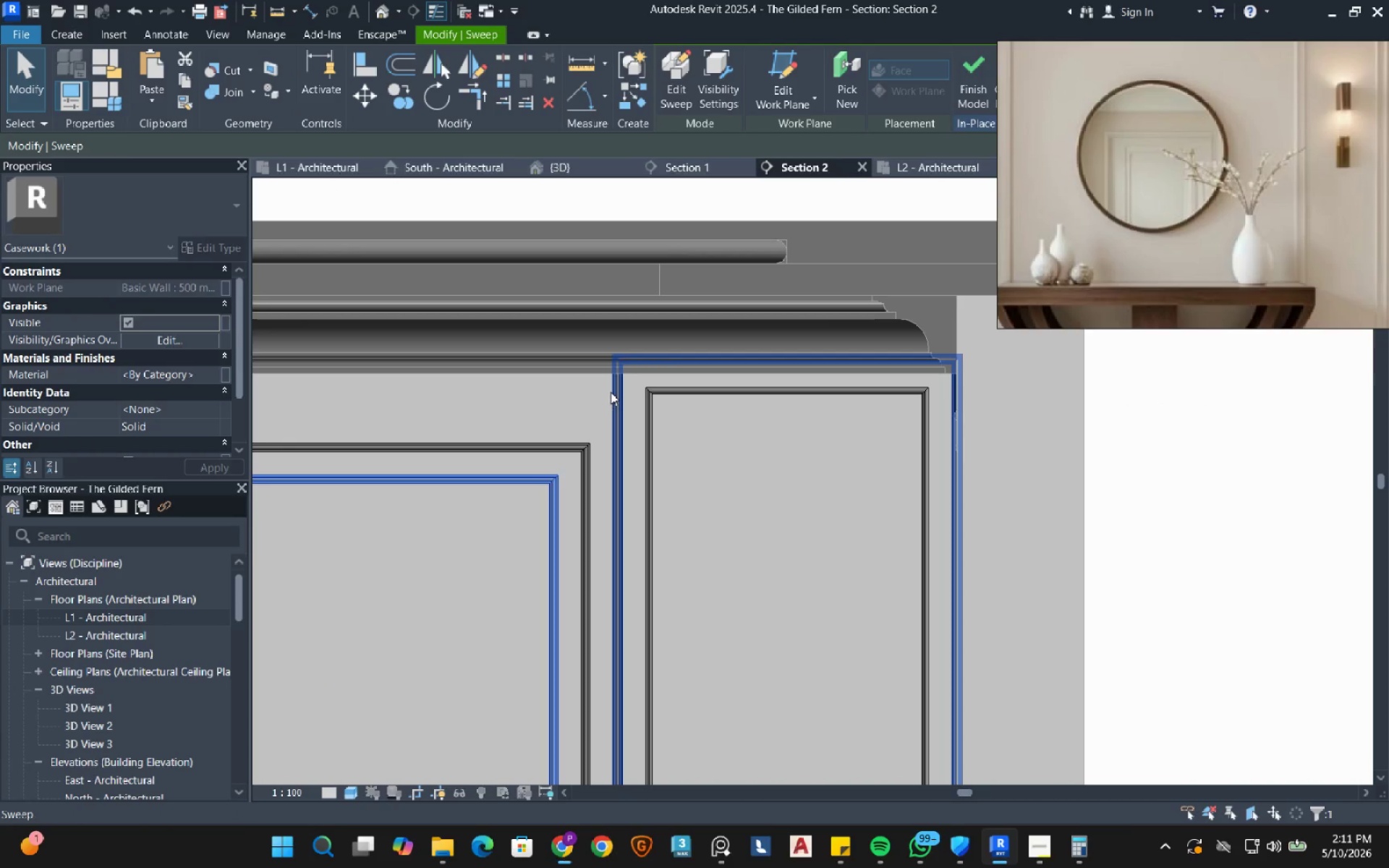 
left_click([611, 392])
 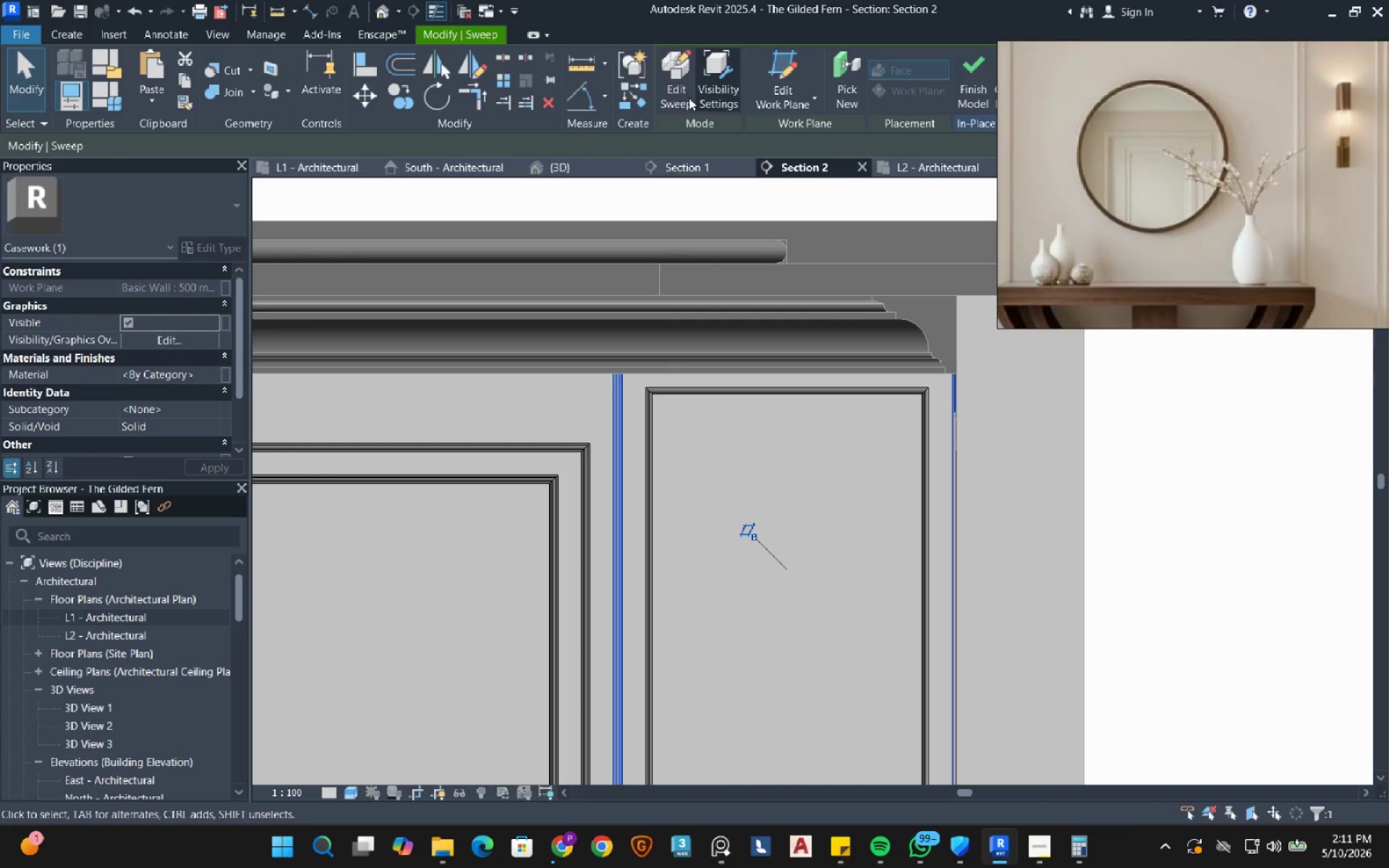 
left_click([678, 88])
 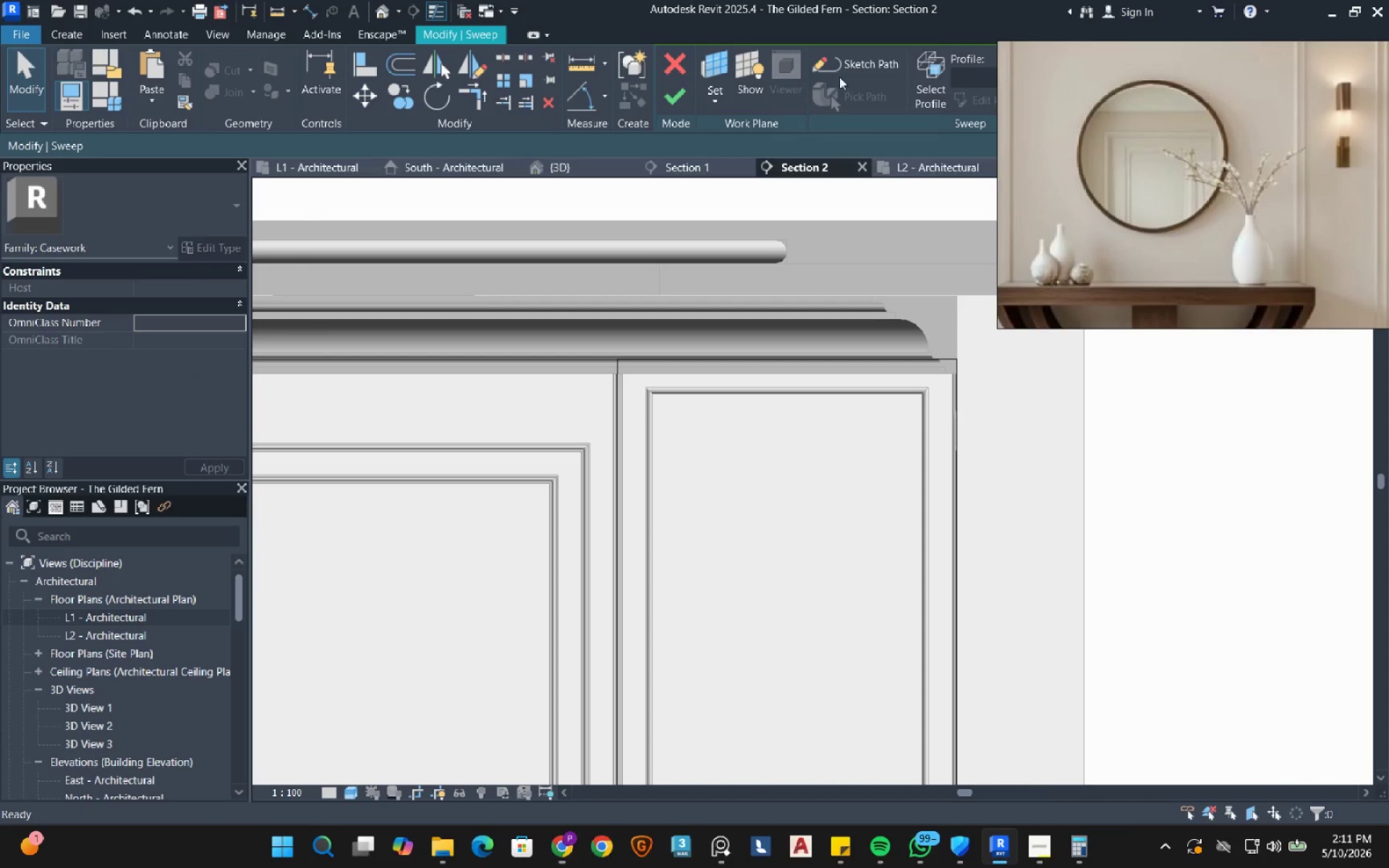 
left_click([874, 67])
 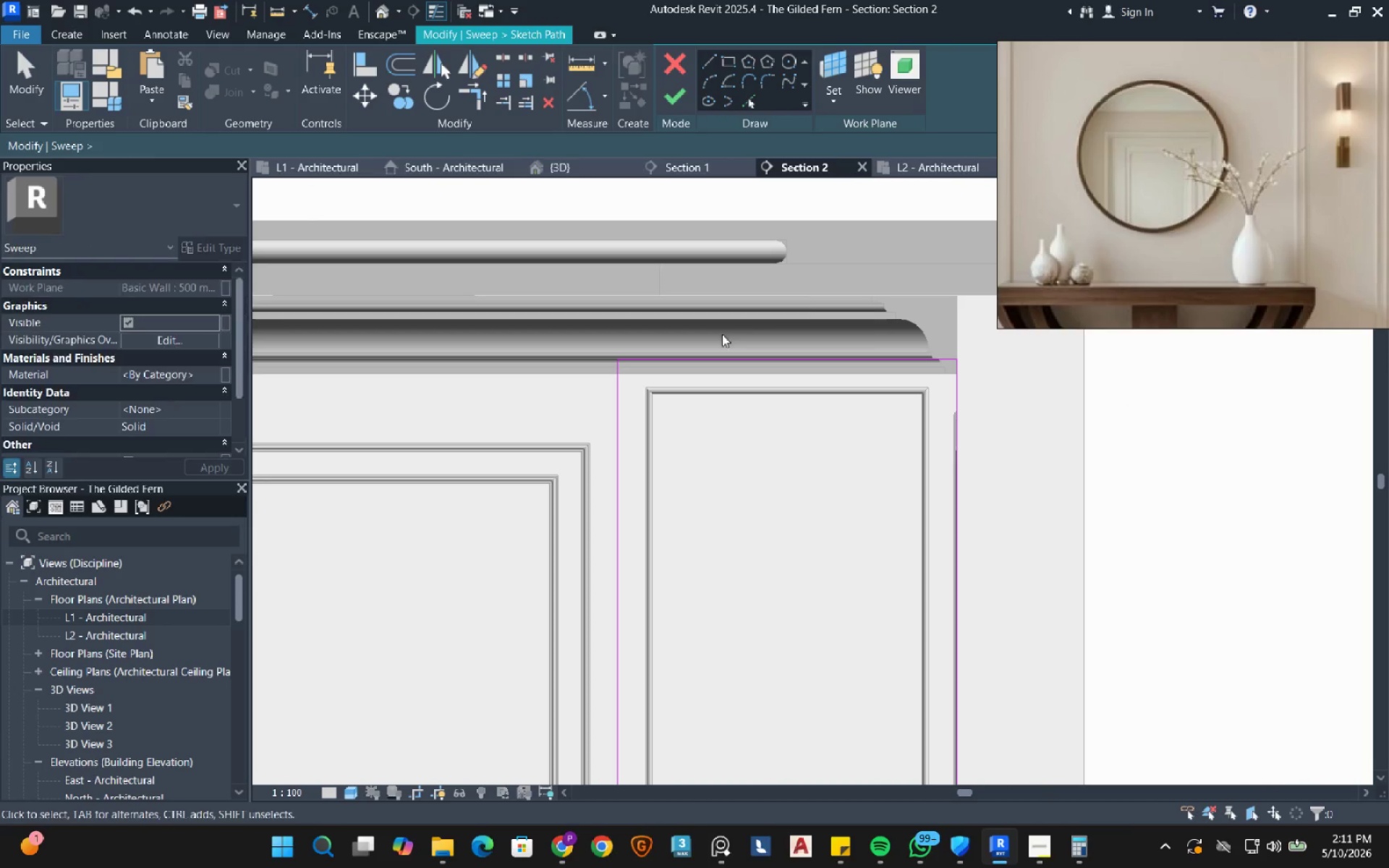 
left_click_drag(start_coordinate=[802, 302], to_coordinate=[686, 462])
 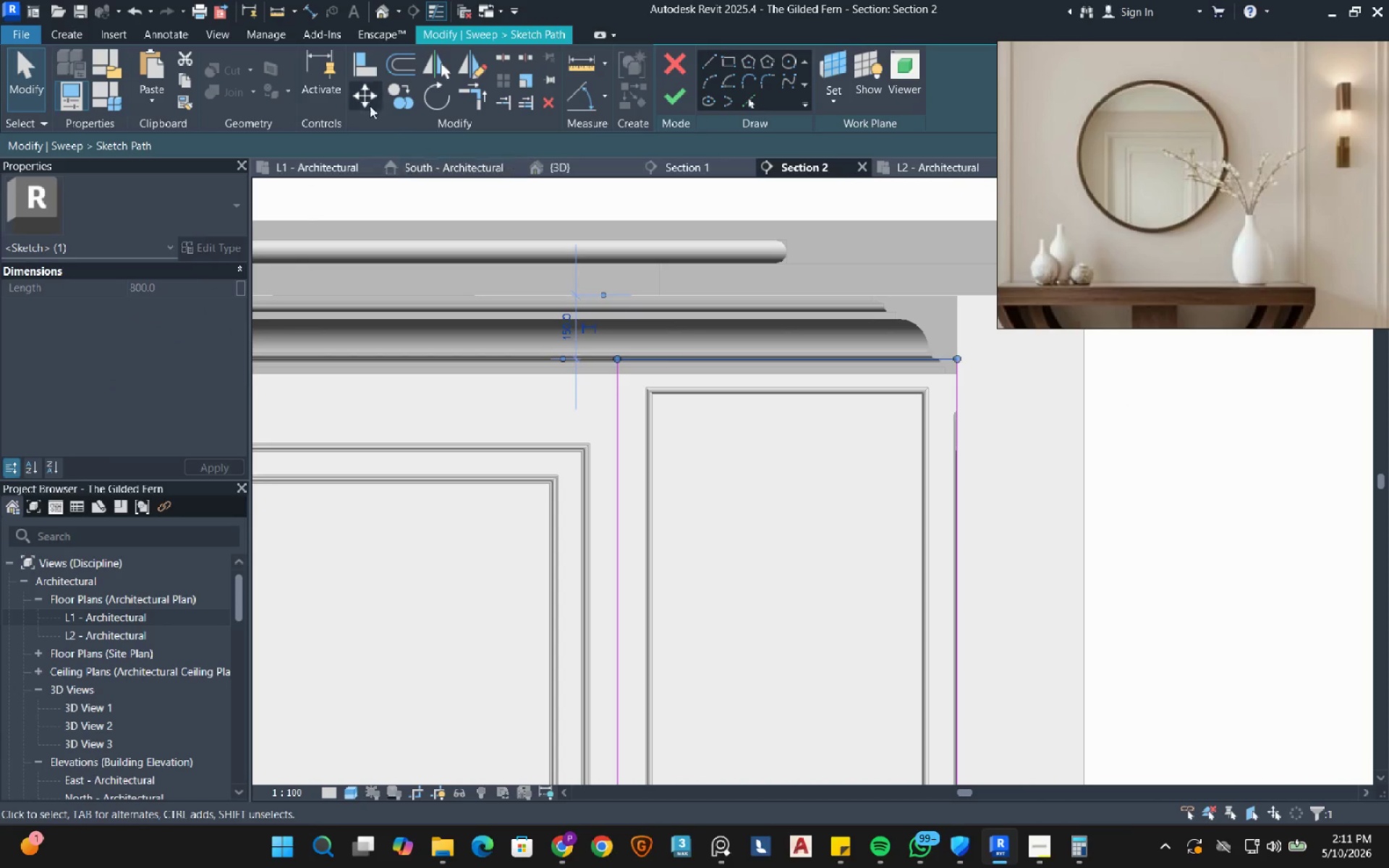 
left_click([357, 96])
 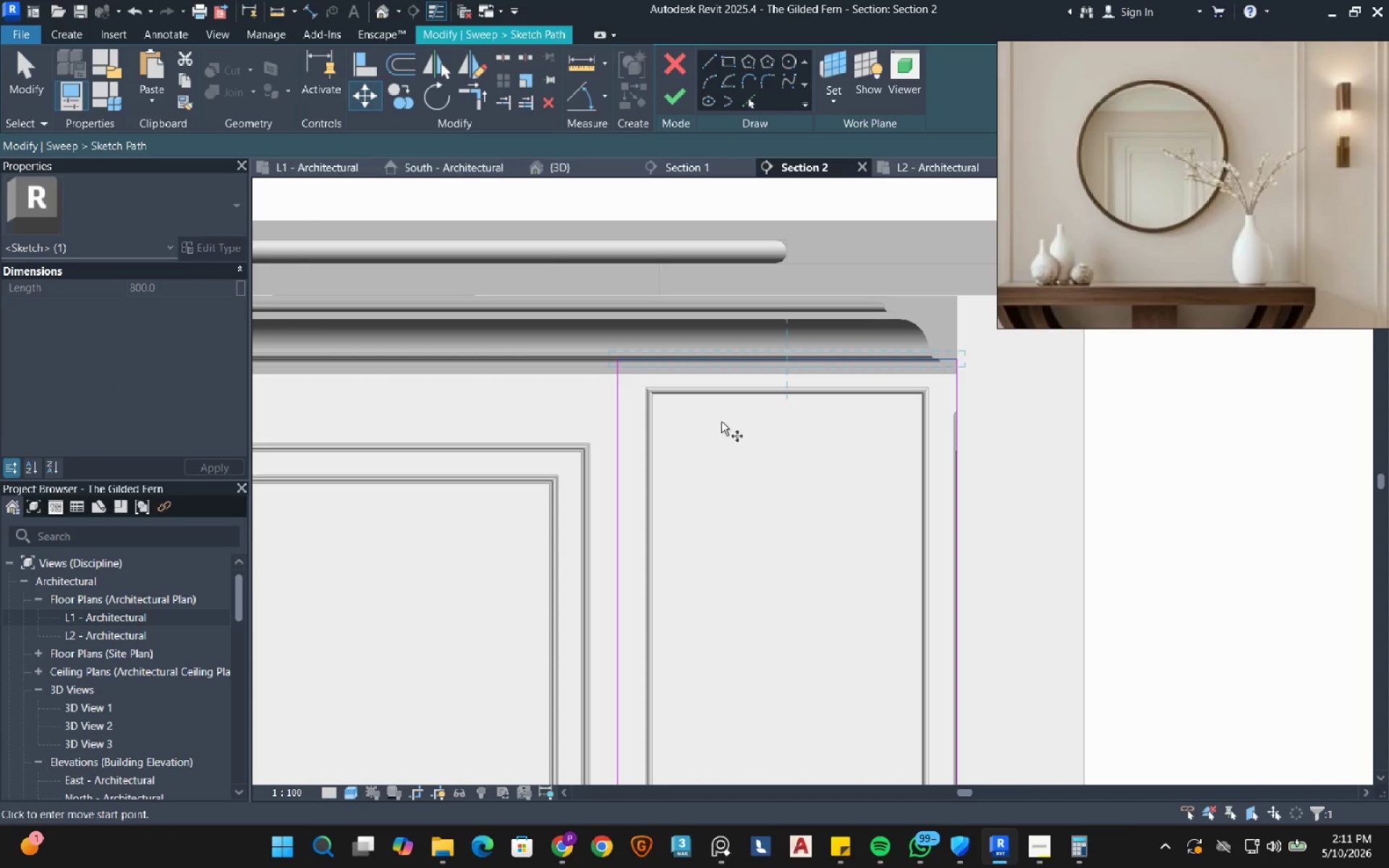 
left_click([732, 422])
 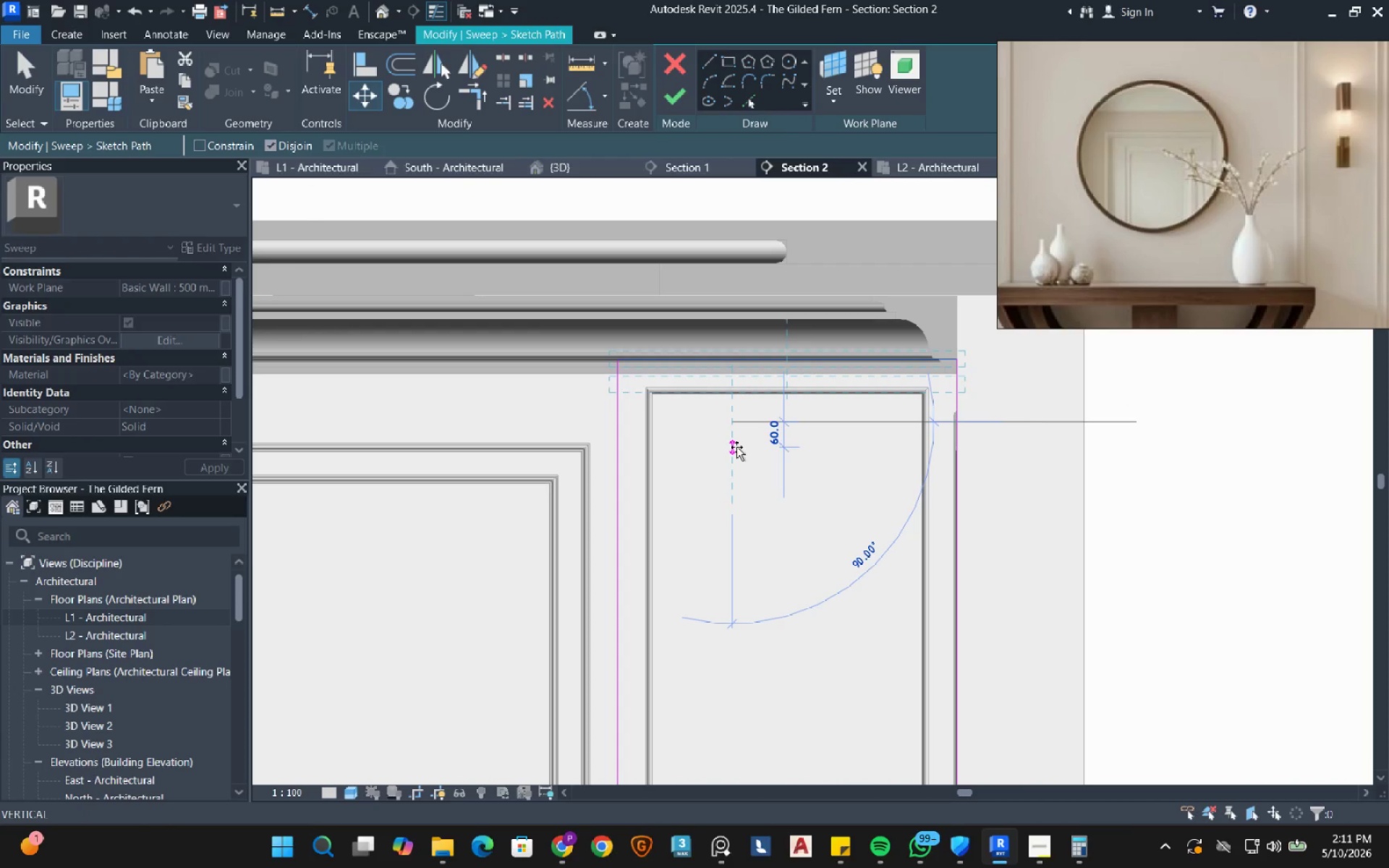 
key(Numpad2)
 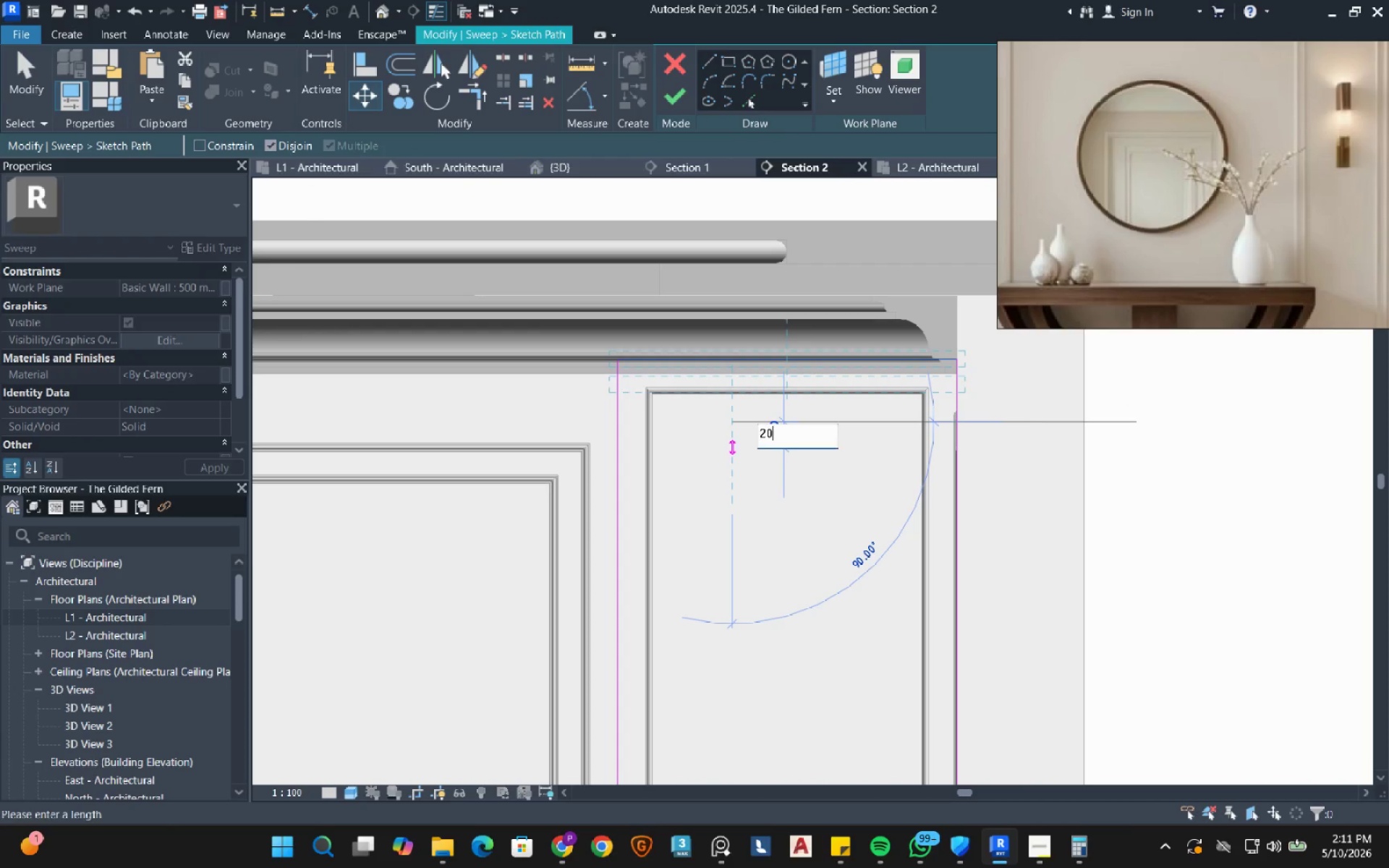 
key(Numpad0)
 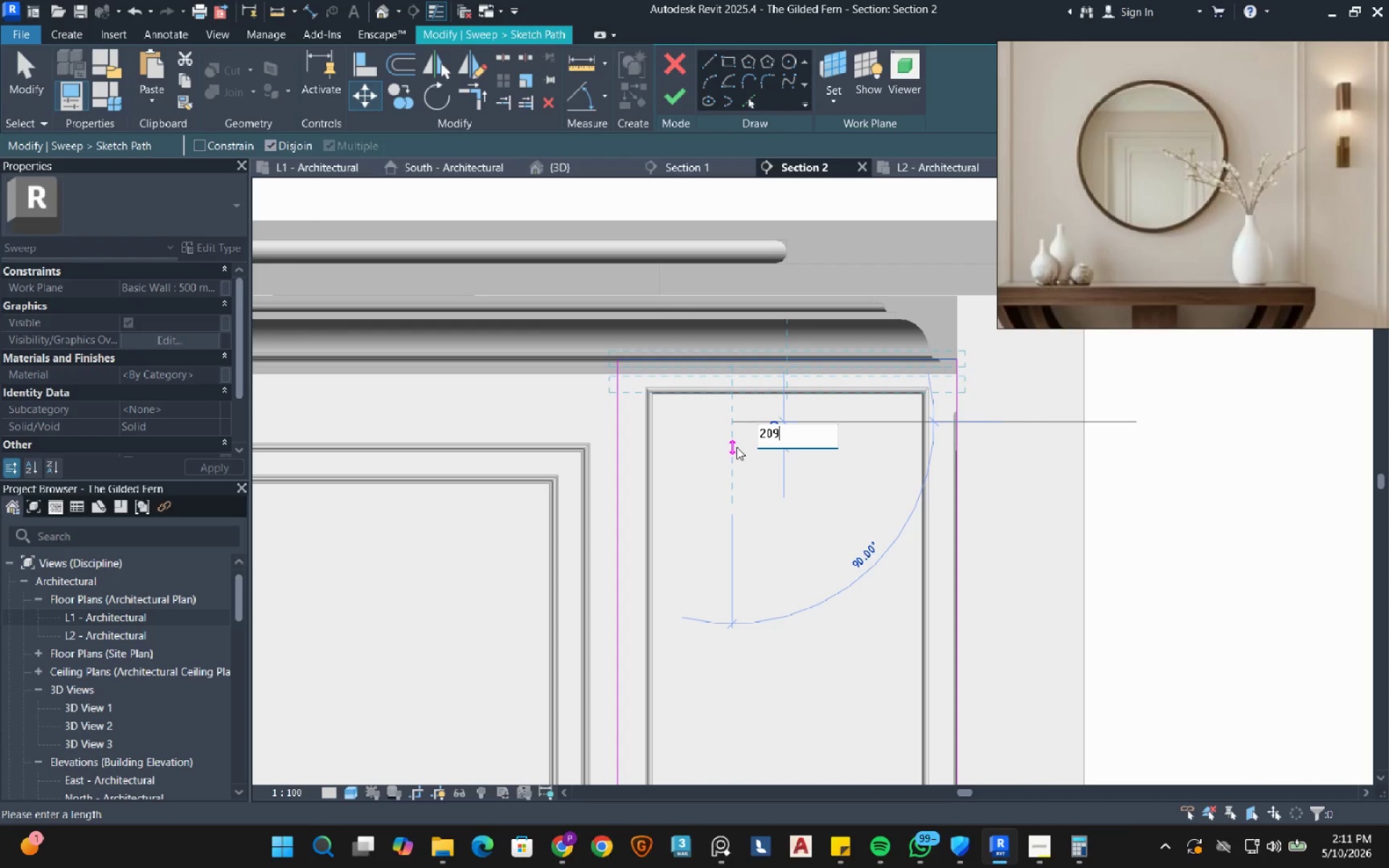 
key(Numpad9)
 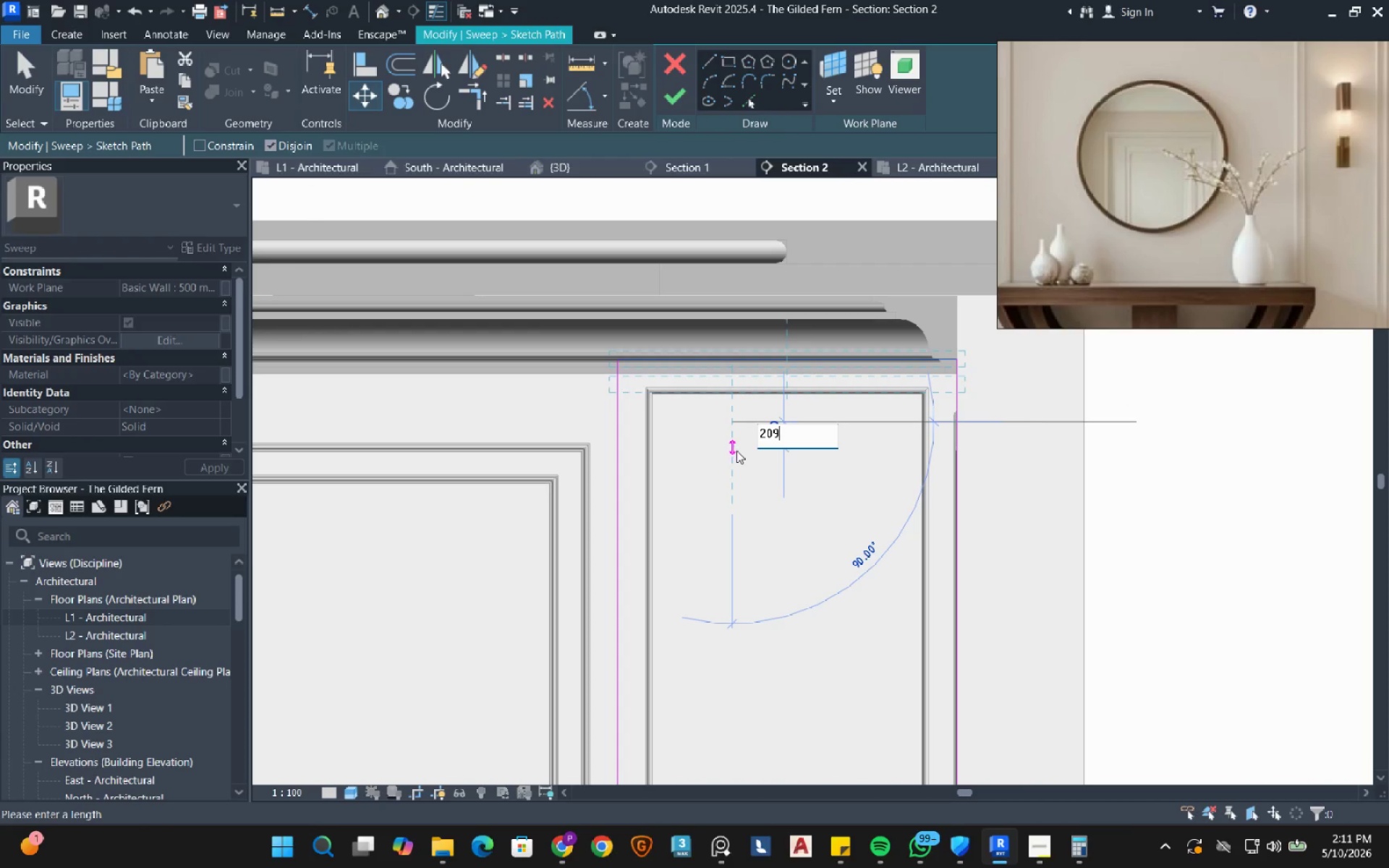 
key(NumpadDecimal)
 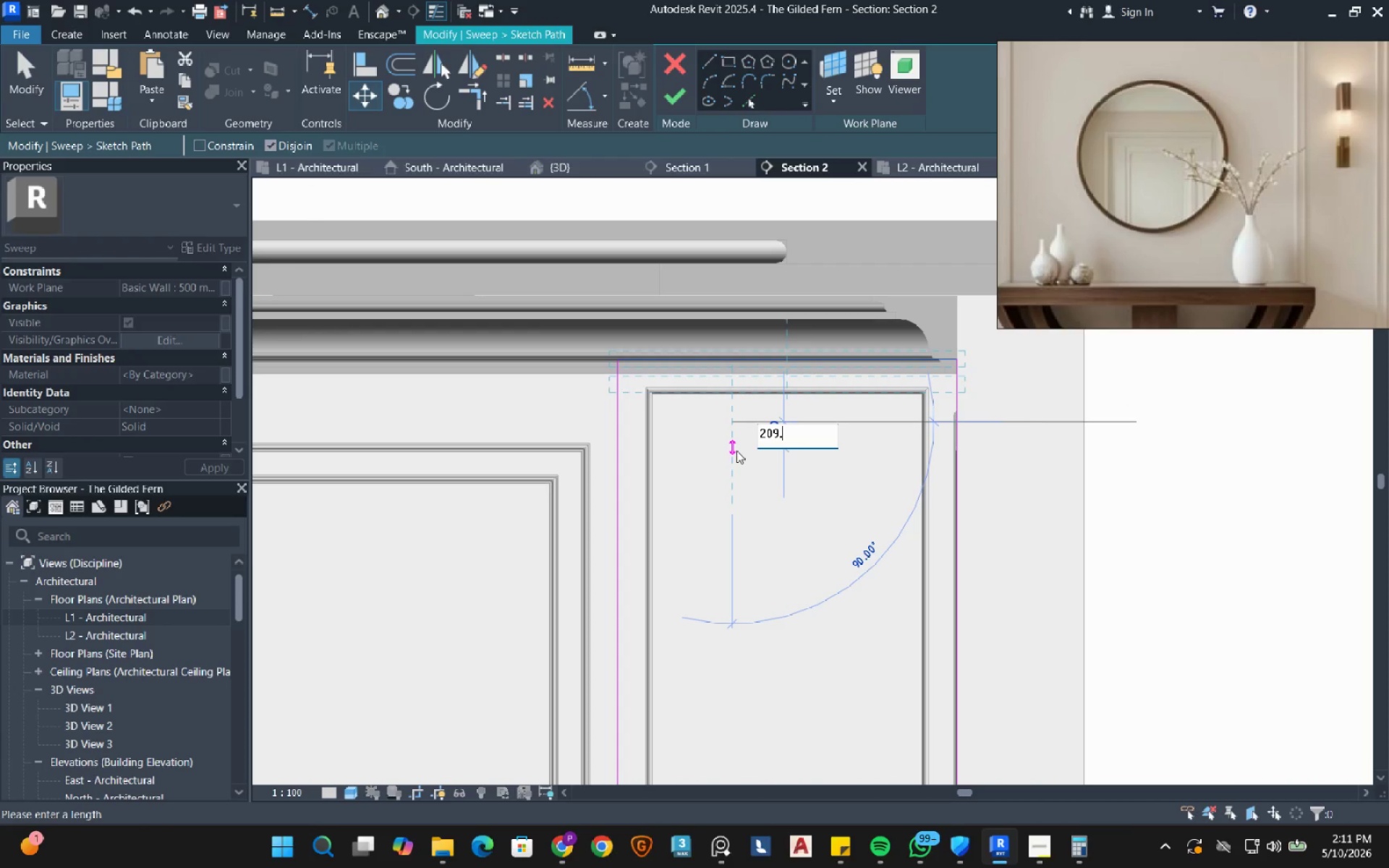 
key(Numpad1)
 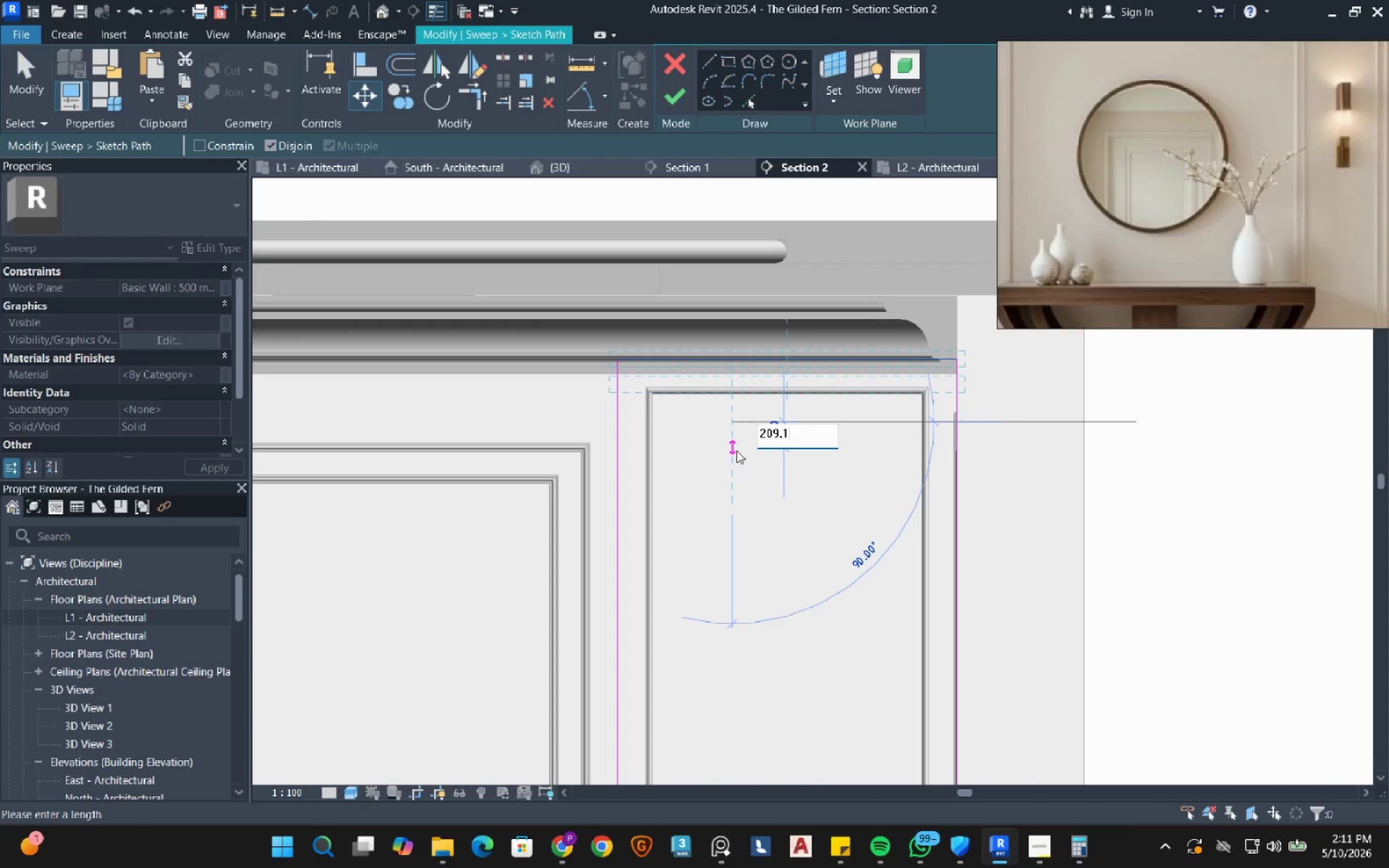 
key(NumpadEnter)
 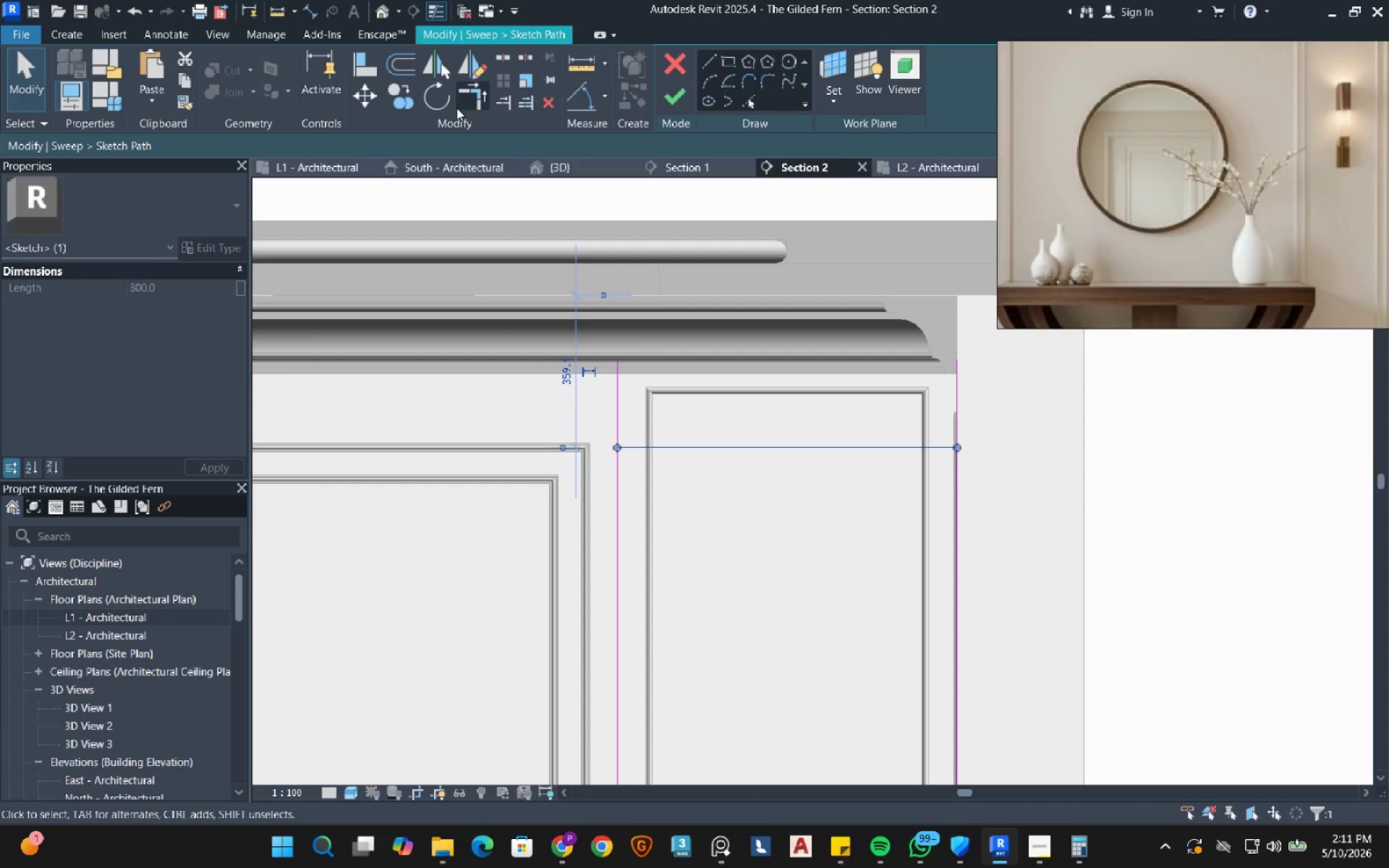 
left_click([482, 102])
 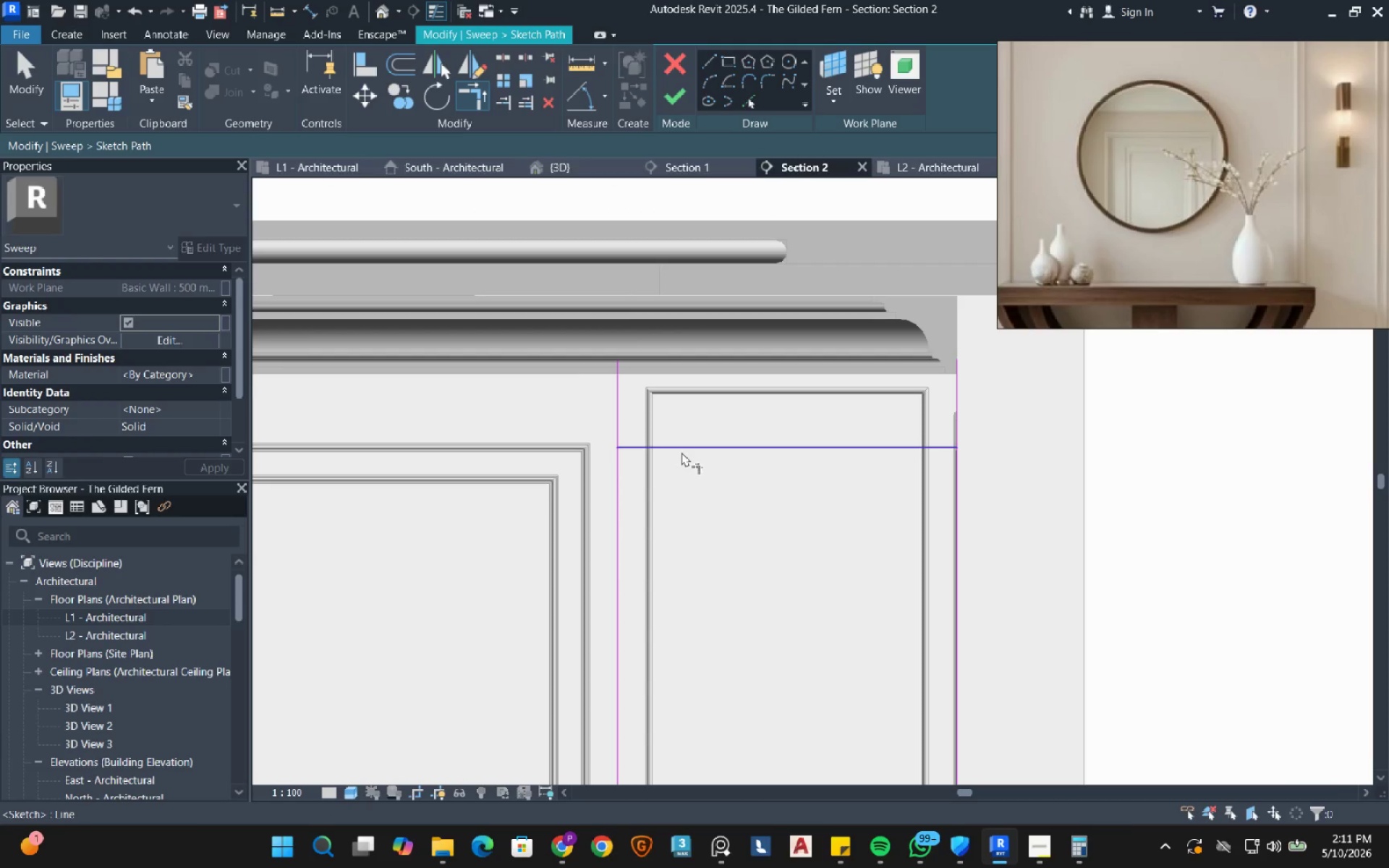 
double_click([626, 505])
 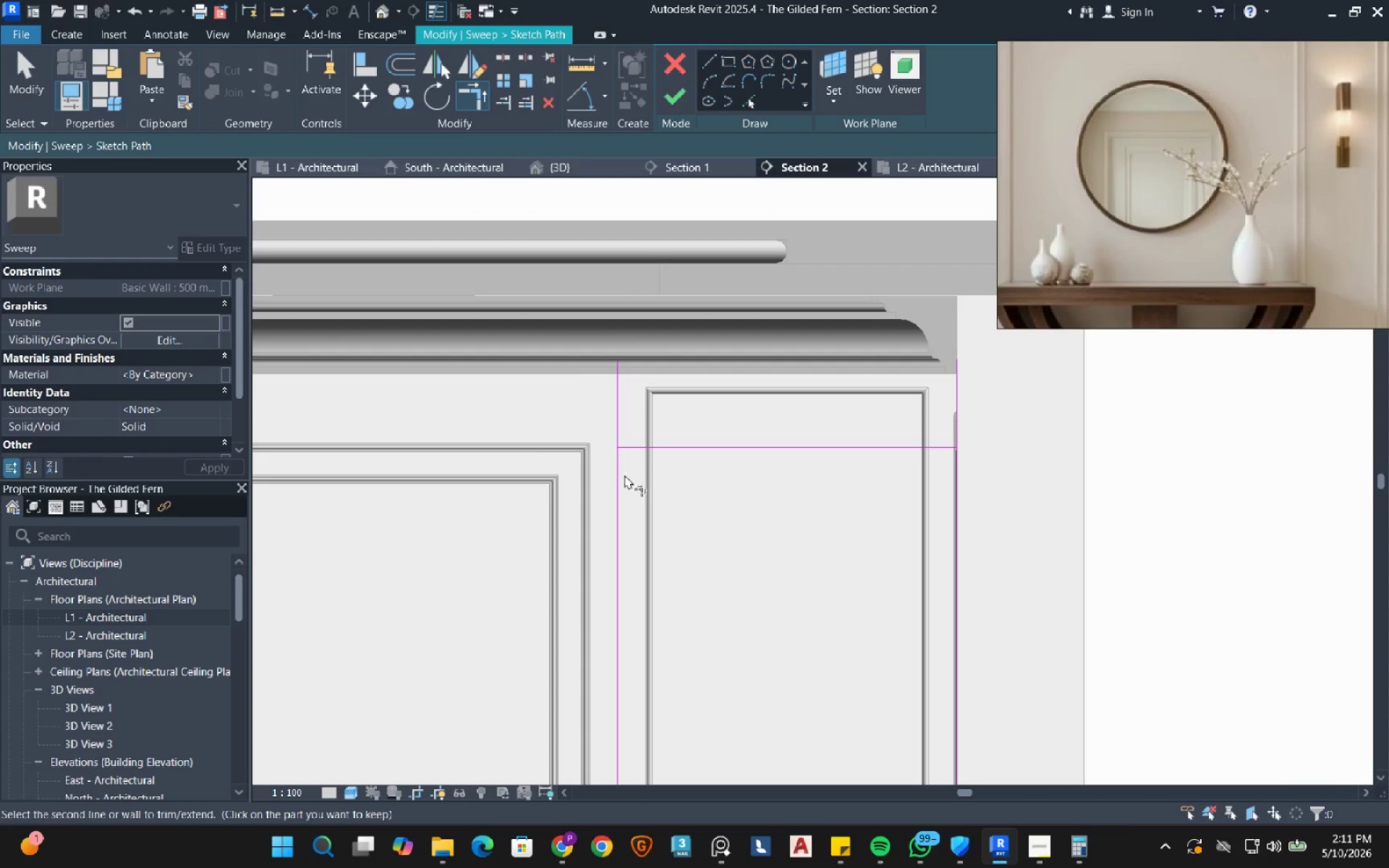 
double_click([613, 483])
 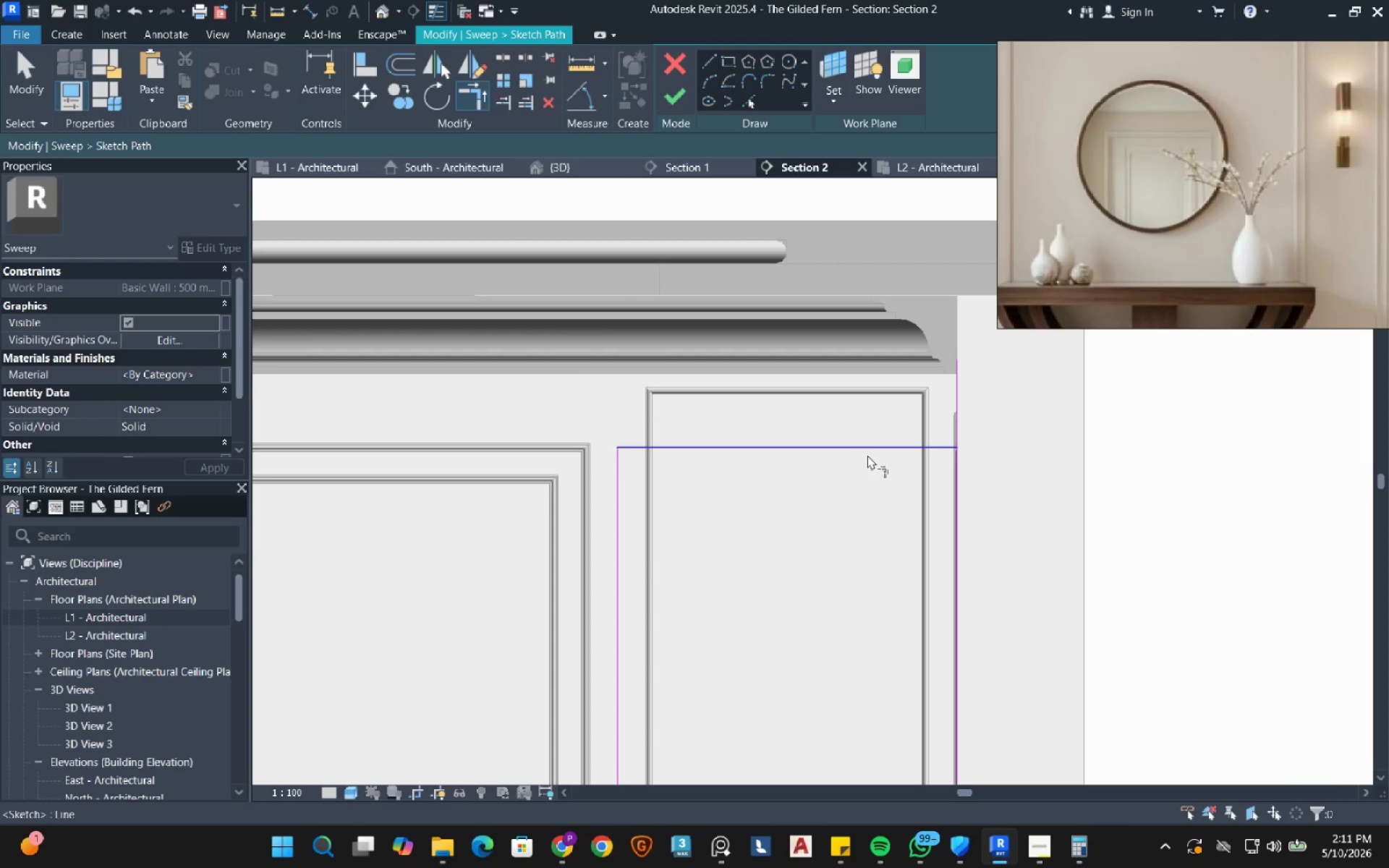 
left_click([868, 455])
 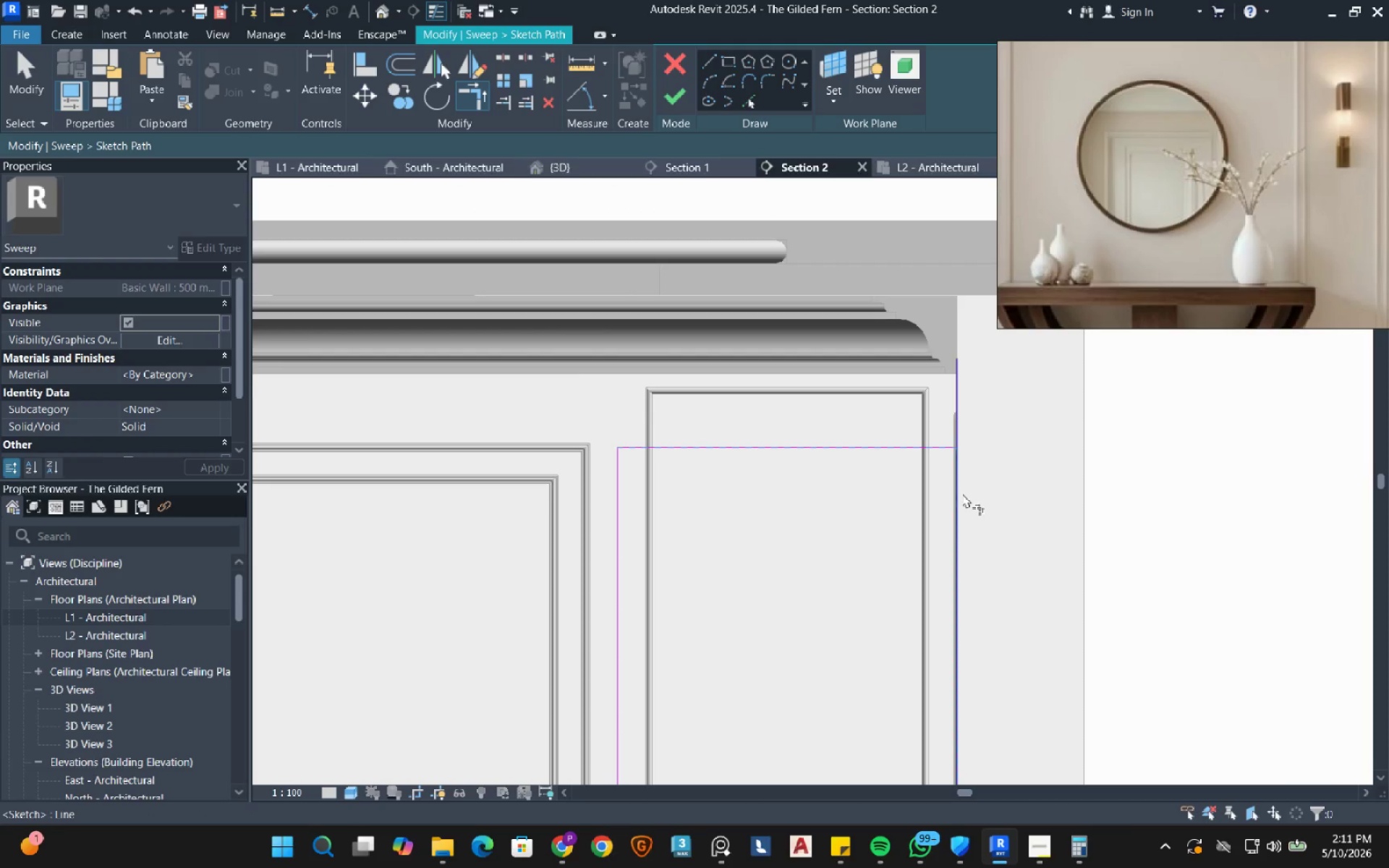 
left_click([962, 493])
 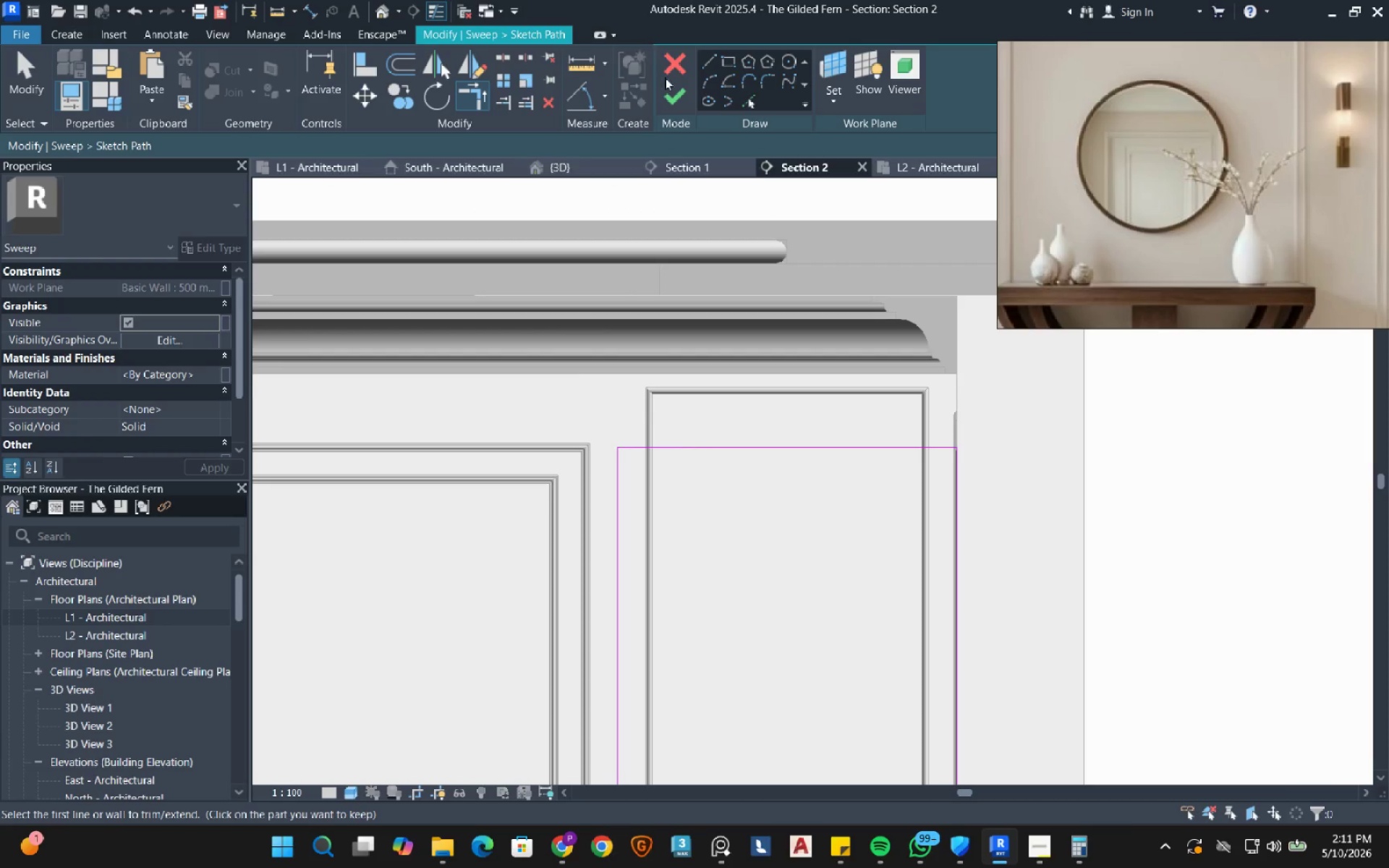 
left_click([672, 98])
 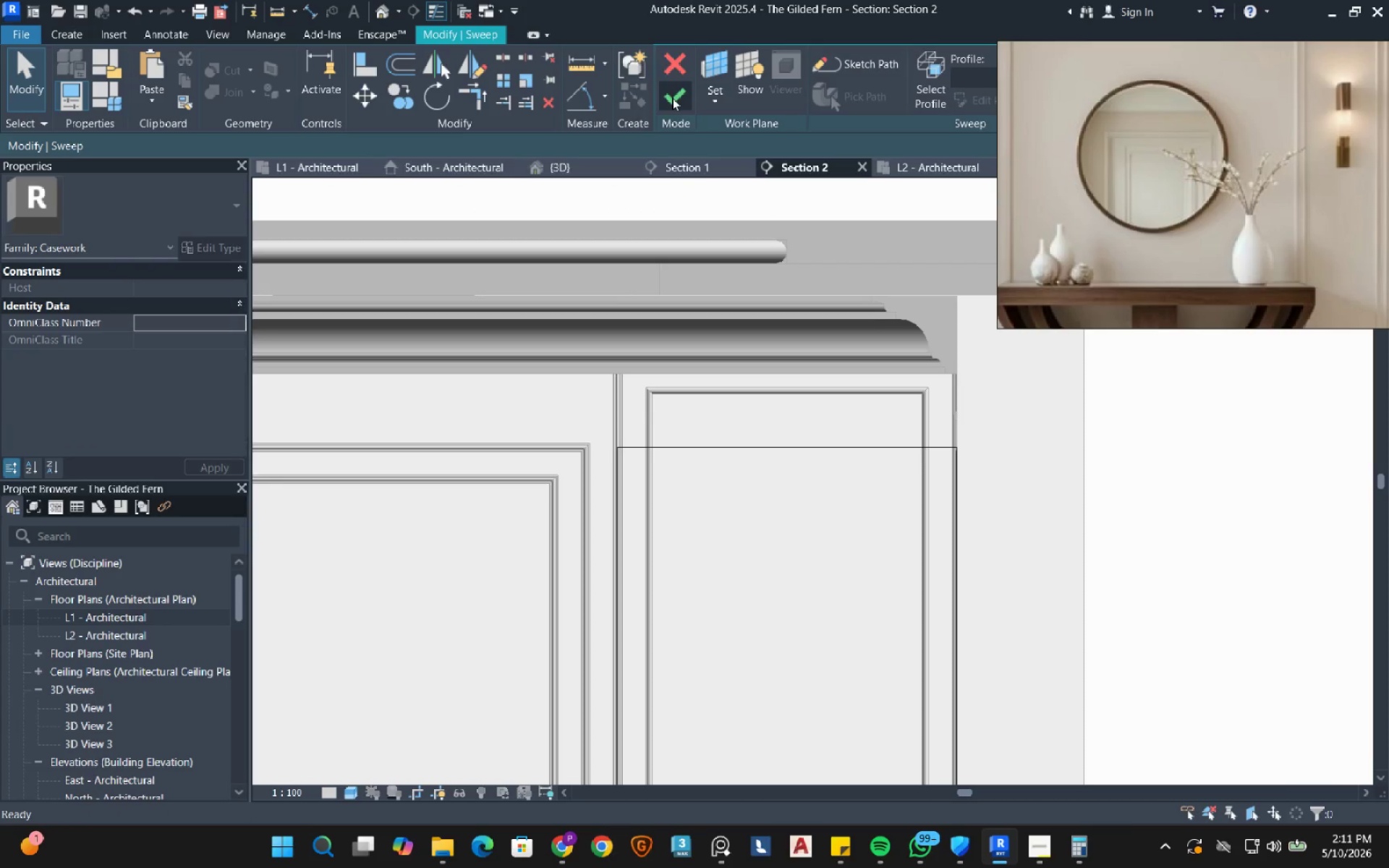 
left_click([672, 98])
 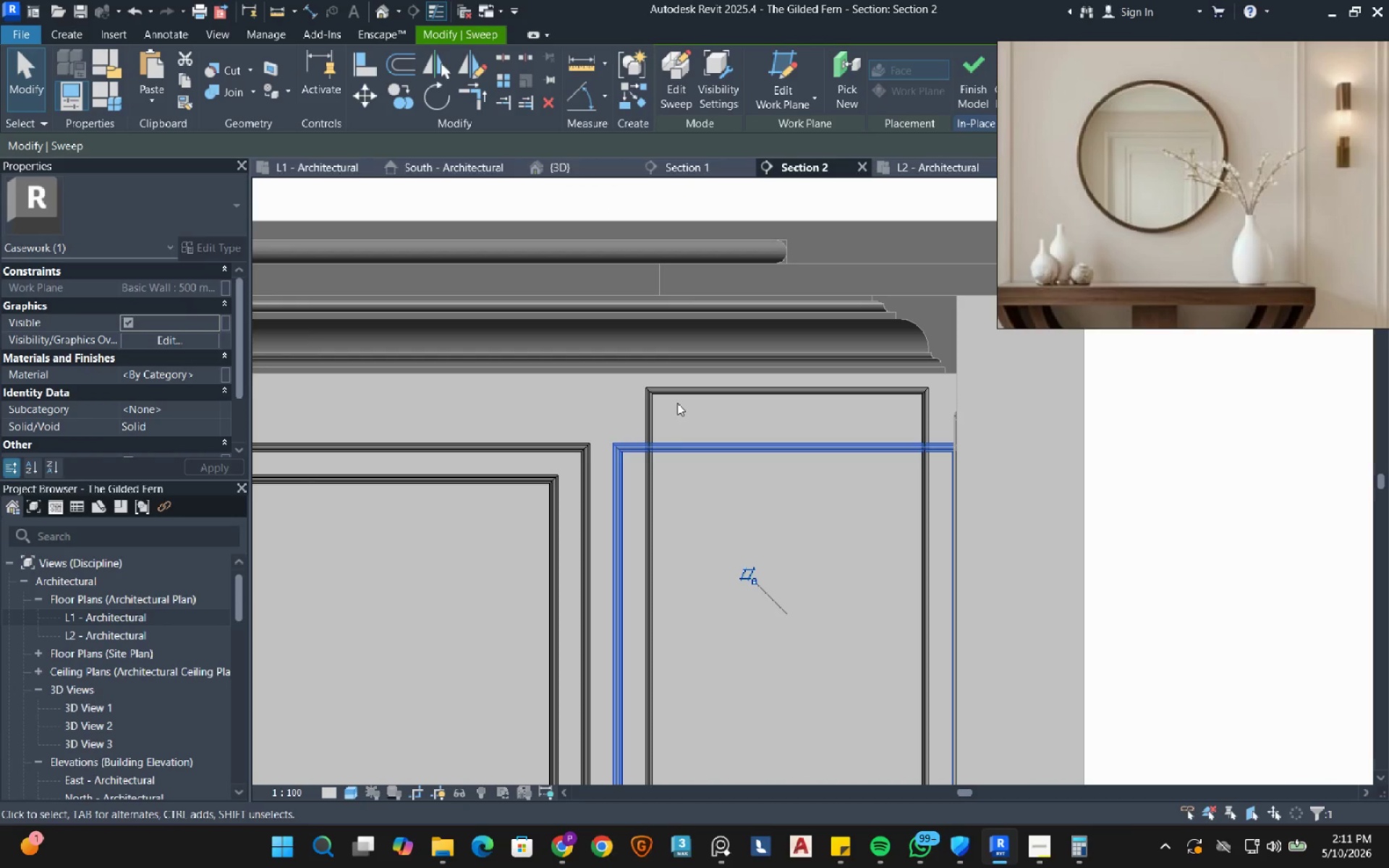 
left_click([678, 399])
 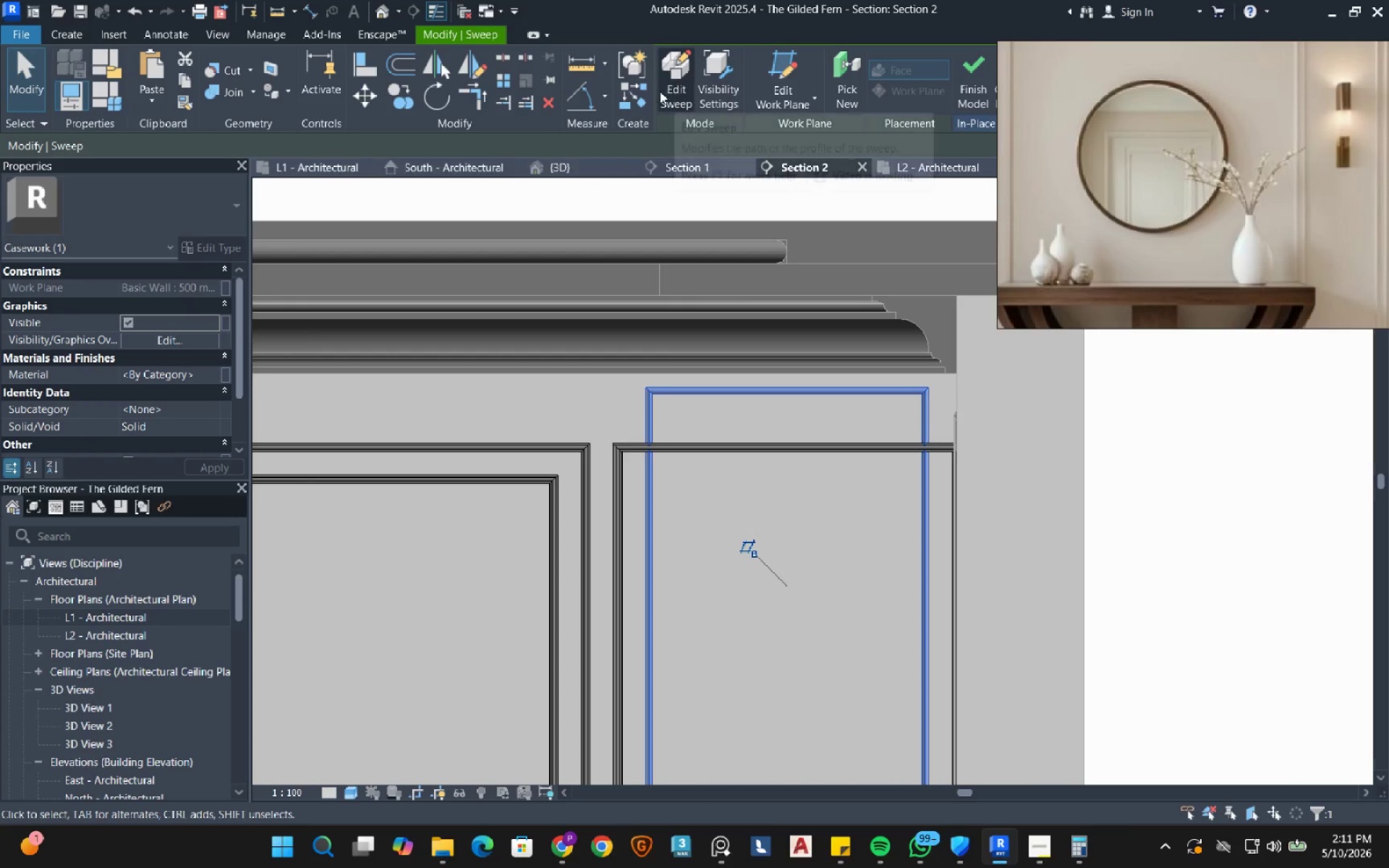 
left_click([666, 84])
 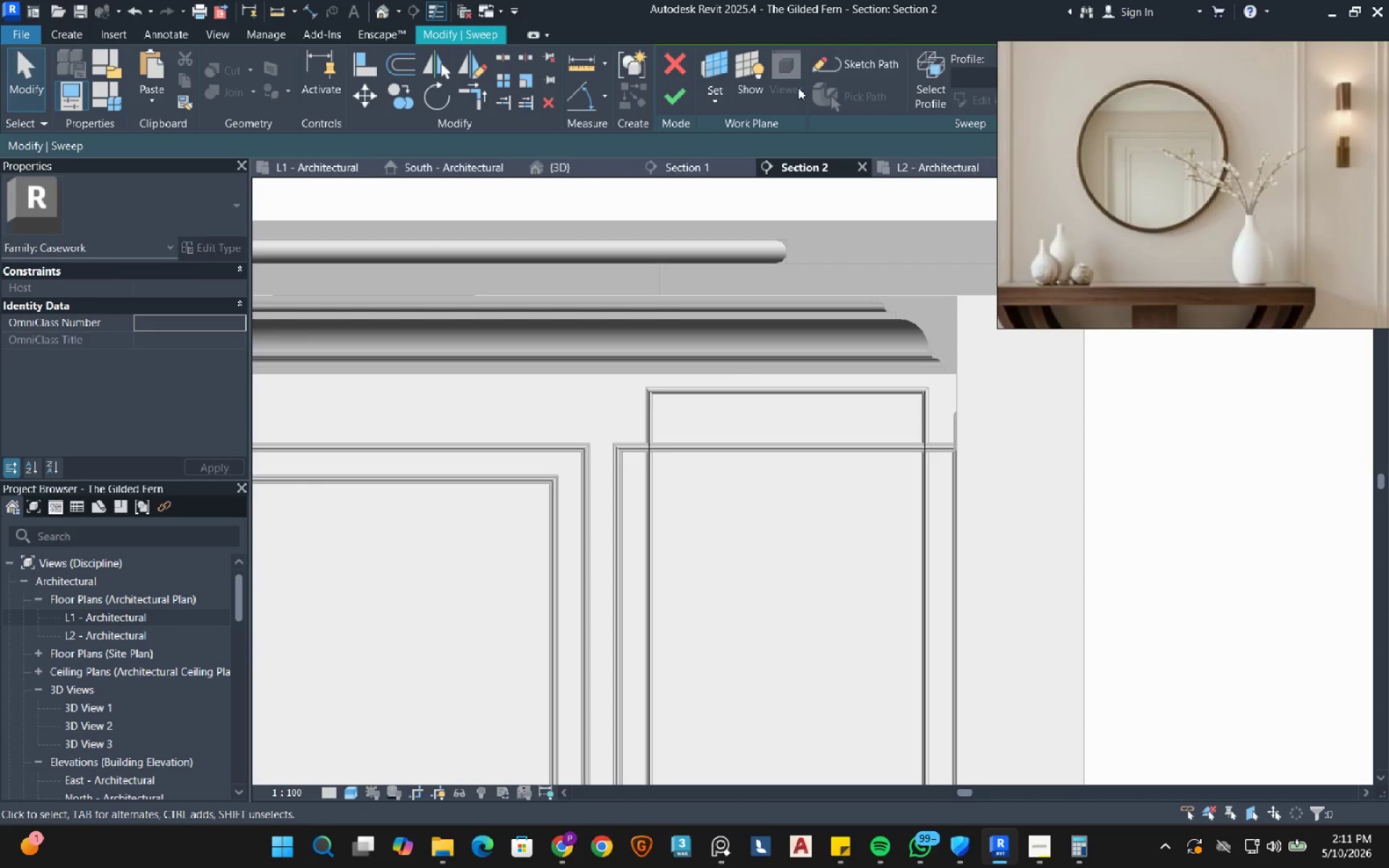 
left_click([828, 63])
 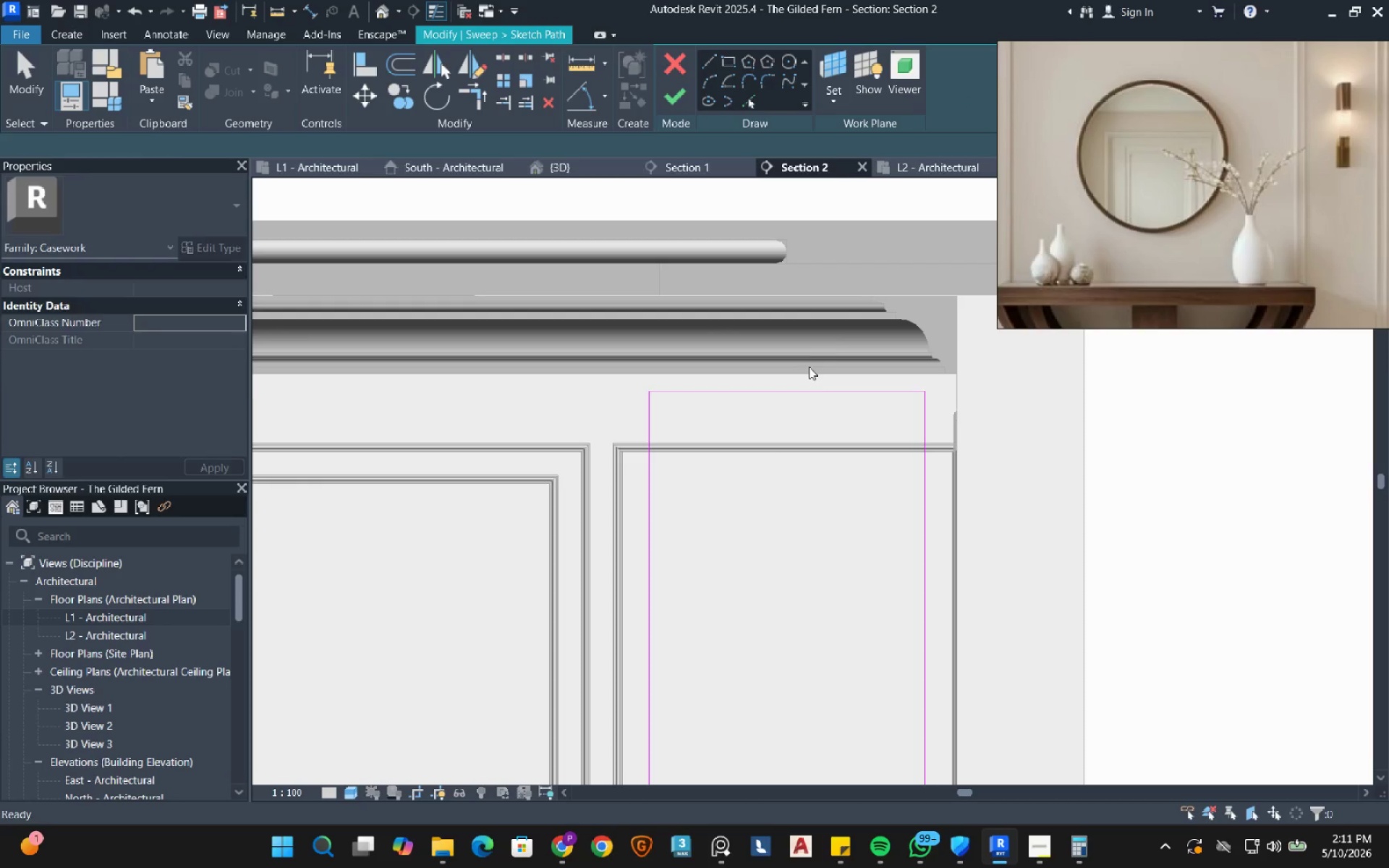 
left_click_drag(start_coordinate=[832, 338], to_coordinate=[739, 501])
 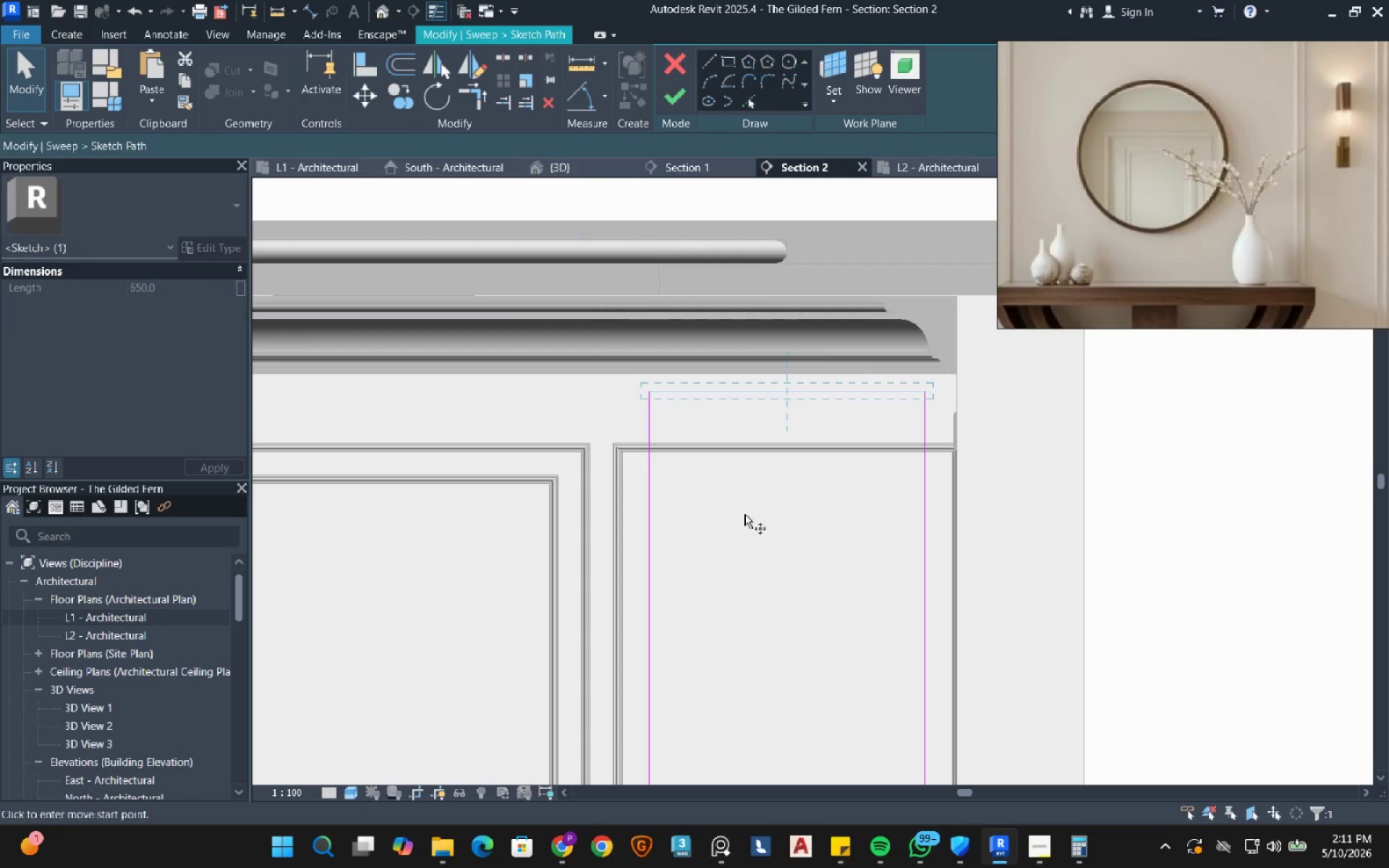 
left_click([774, 495])
 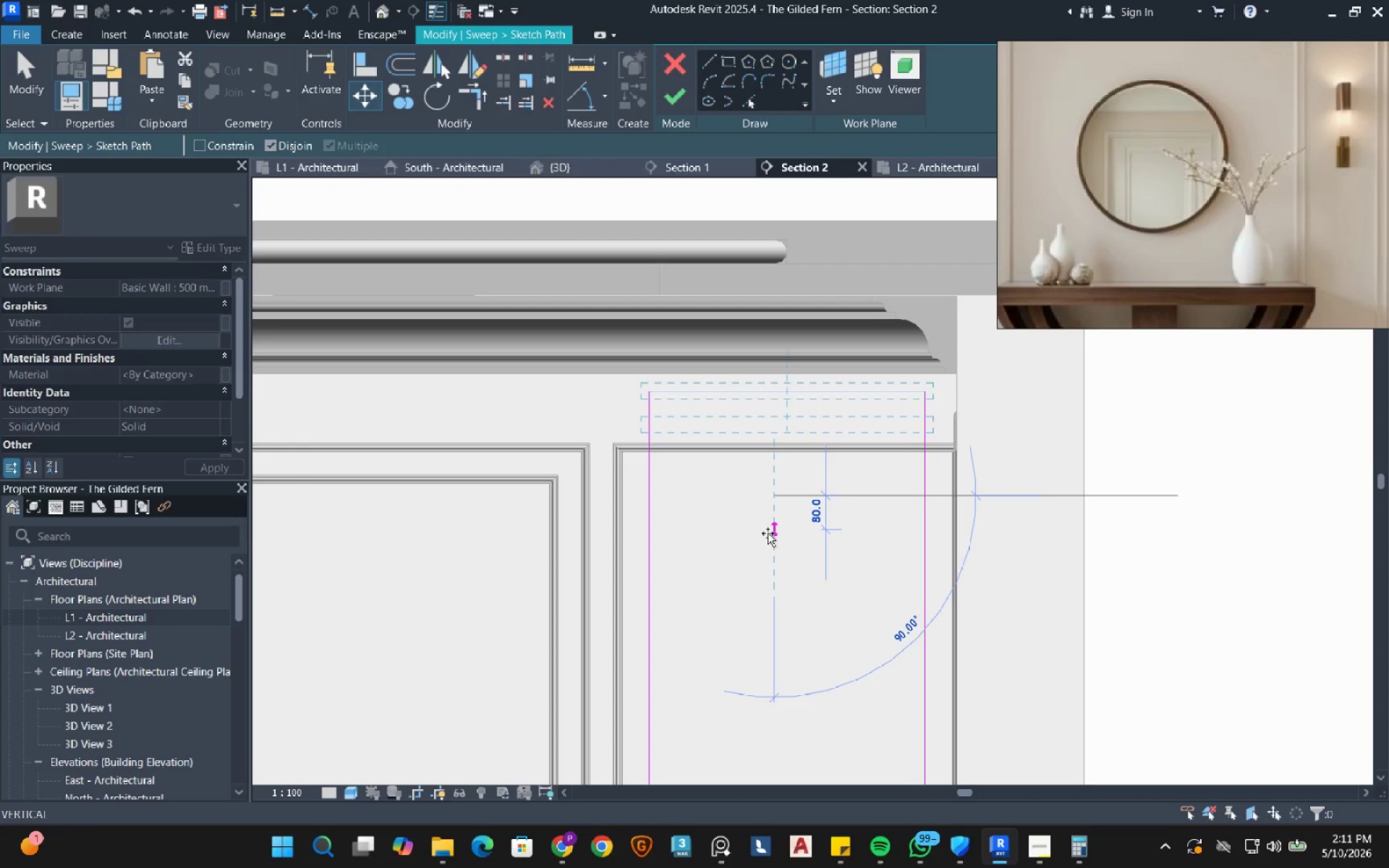 
key(Numpad2)
 